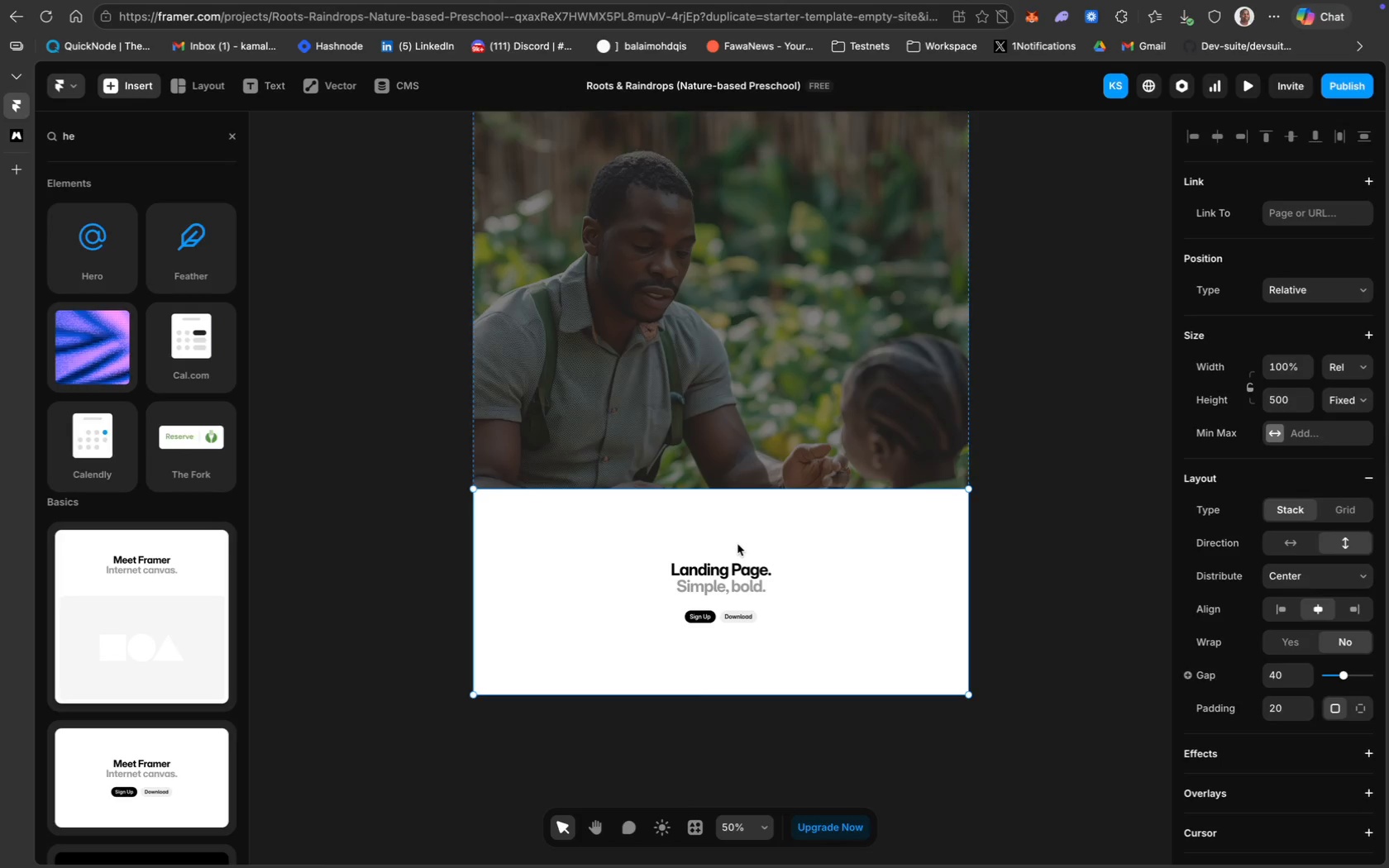 
left_click([737, 544])
 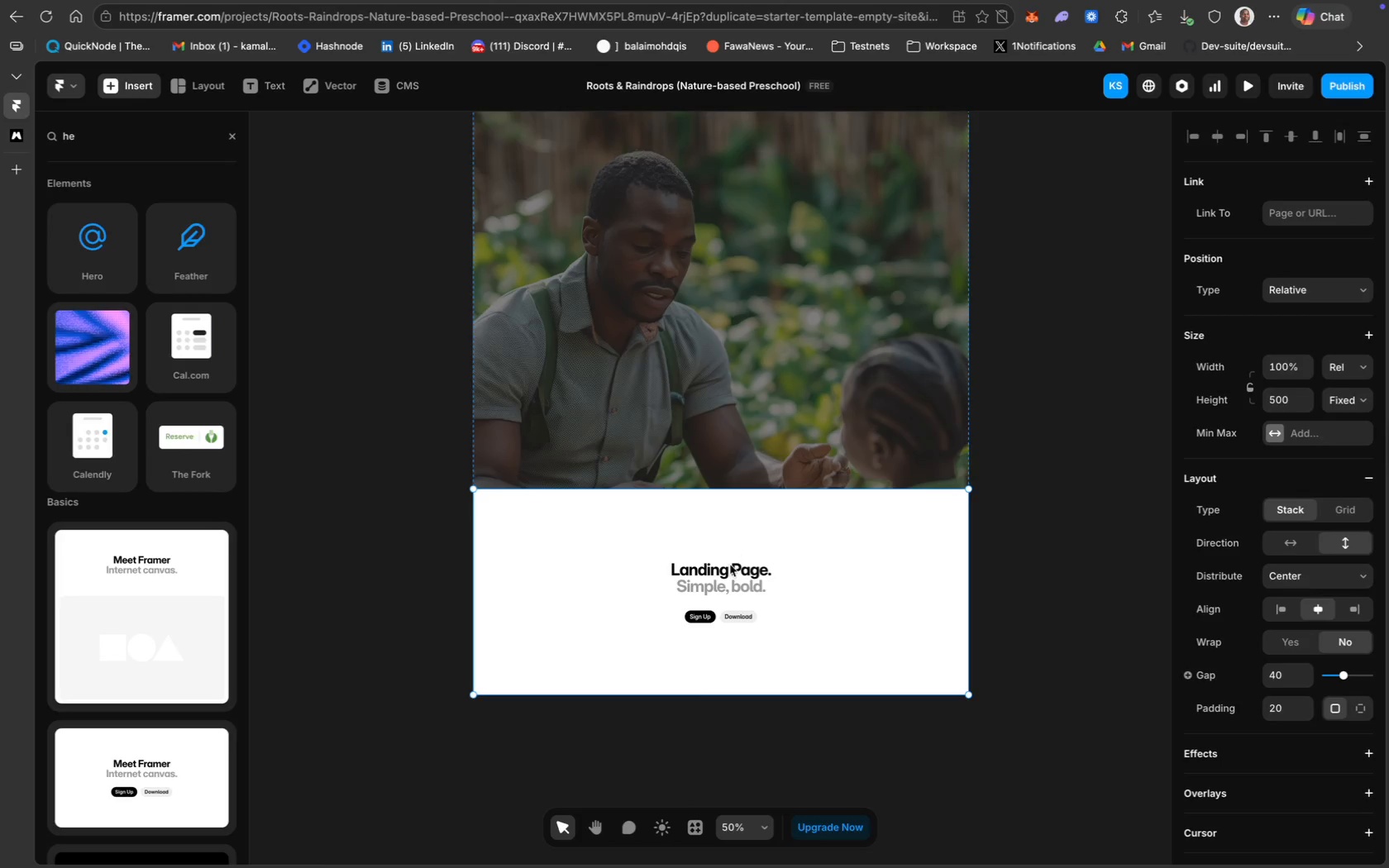 
scroll: coordinate [731, 581], scroll_direction: up, amount: 7.0
 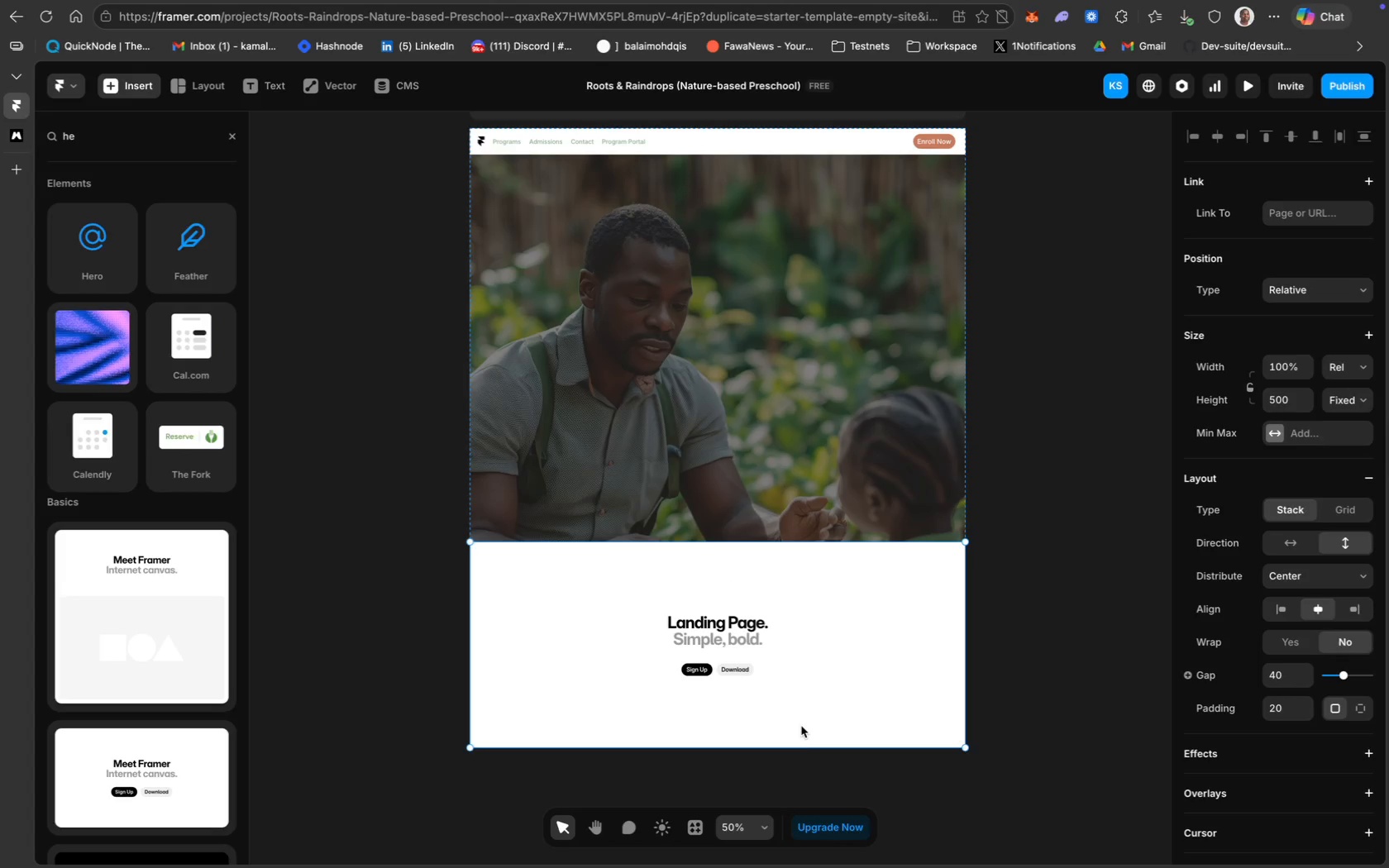 
left_click_drag(start_coordinate=[775, 742], to_coordinate=[776, 482])
 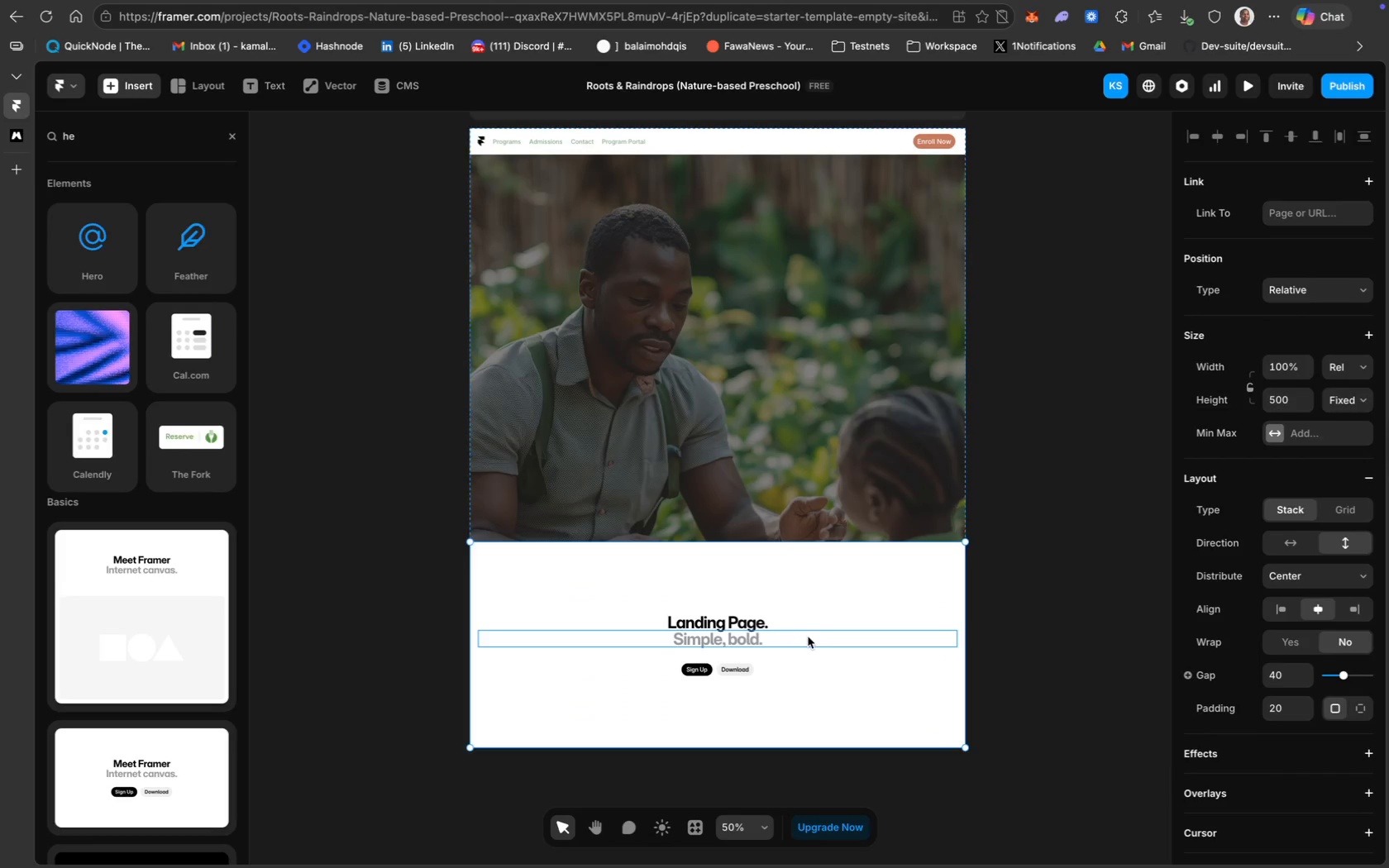 
left_click([809, 642])
 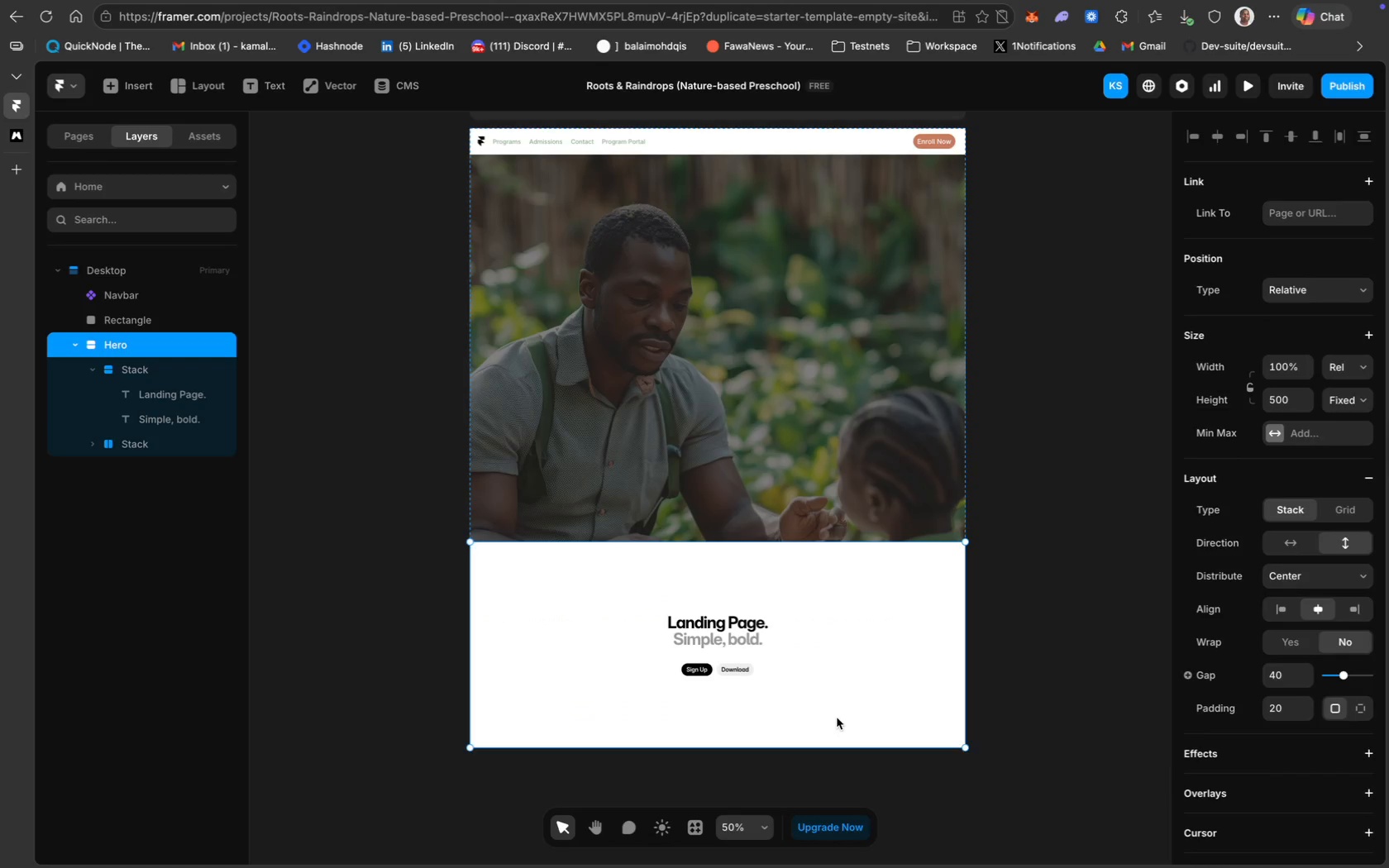 
key(Backspace)
 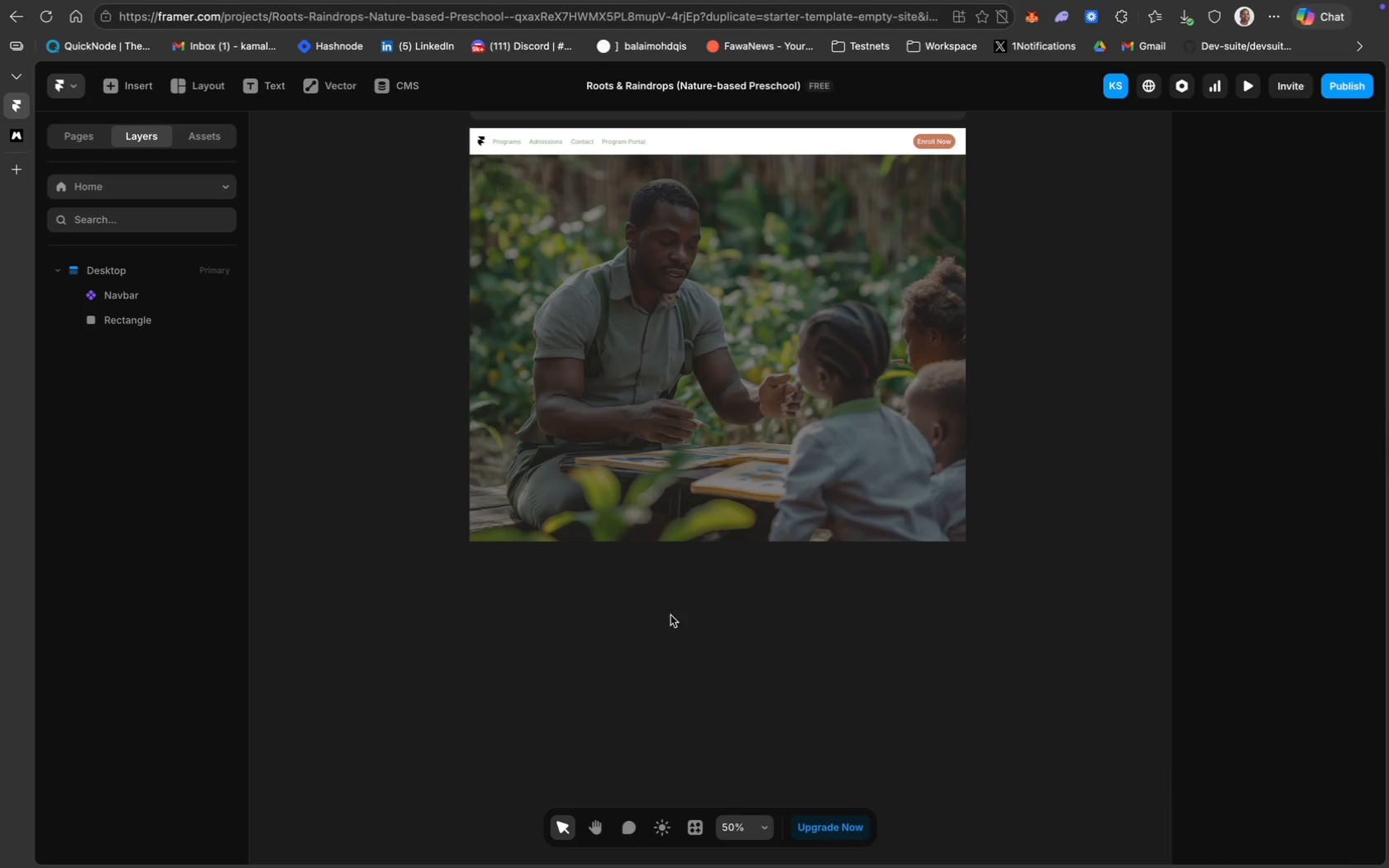 
left_click([556, 472])
 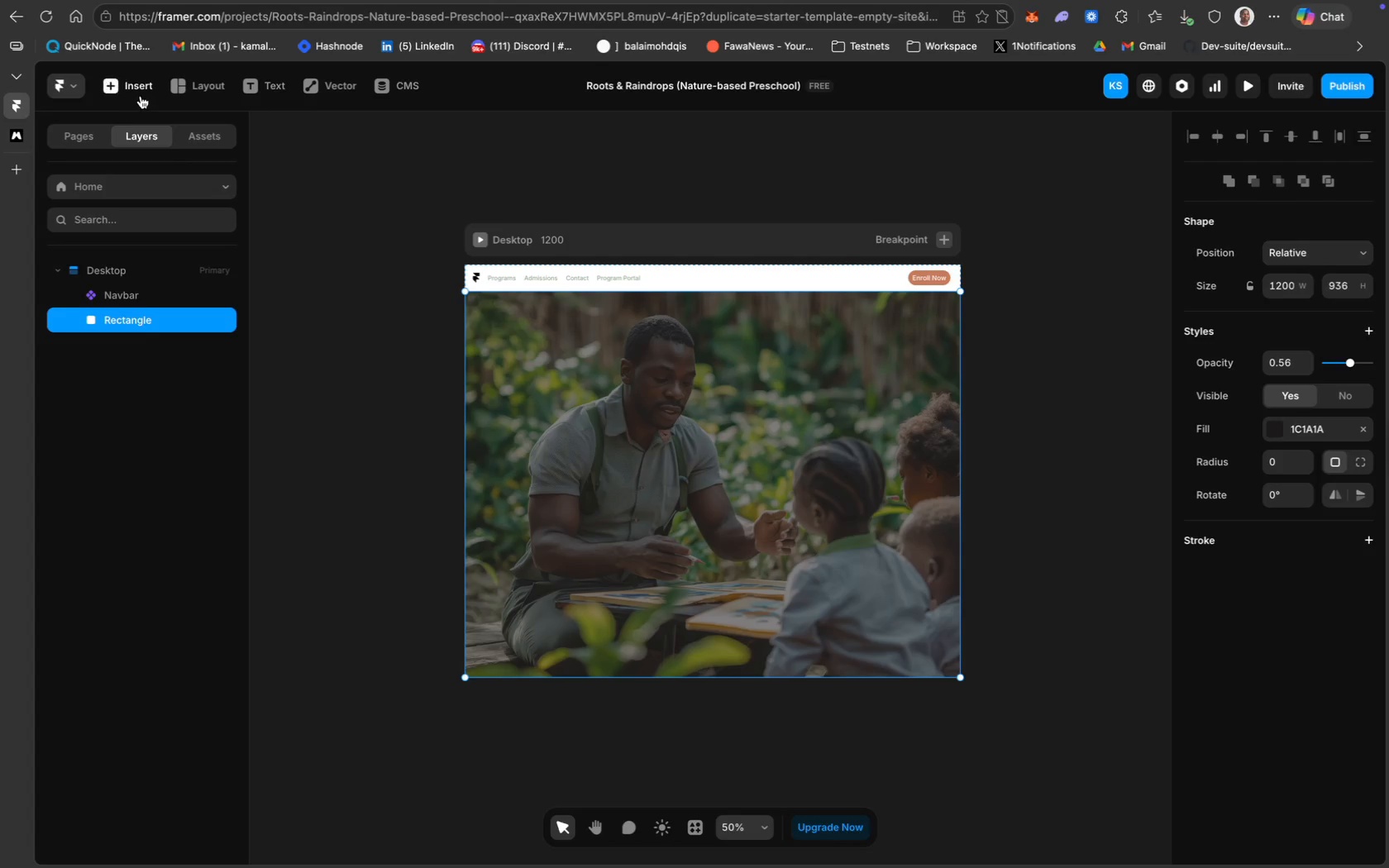 
scroll: coordinate [634, 513], scroll_direction: up, amount: 16.0
 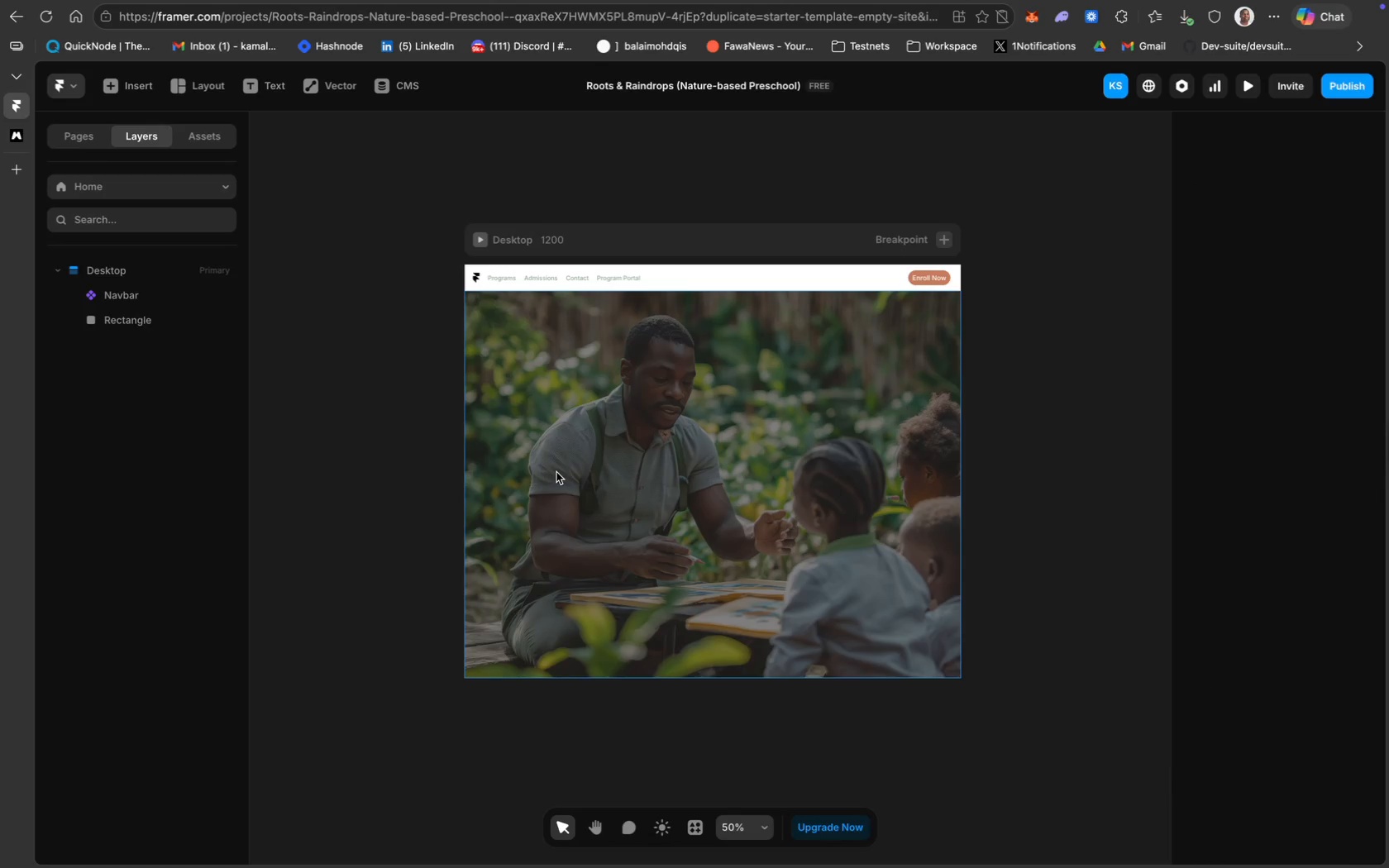 
wait(5.76)
 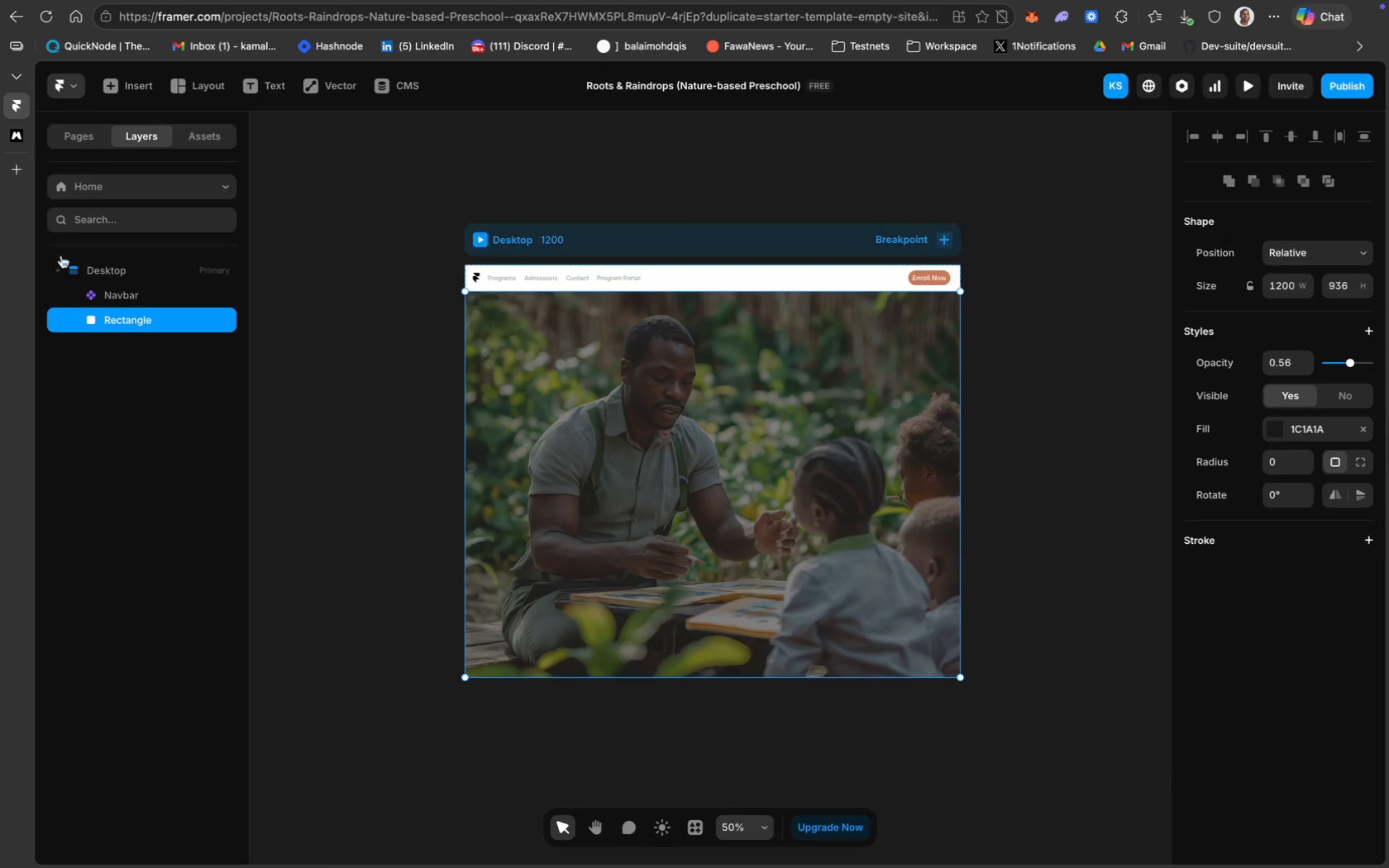 
left_click([198, 84])
 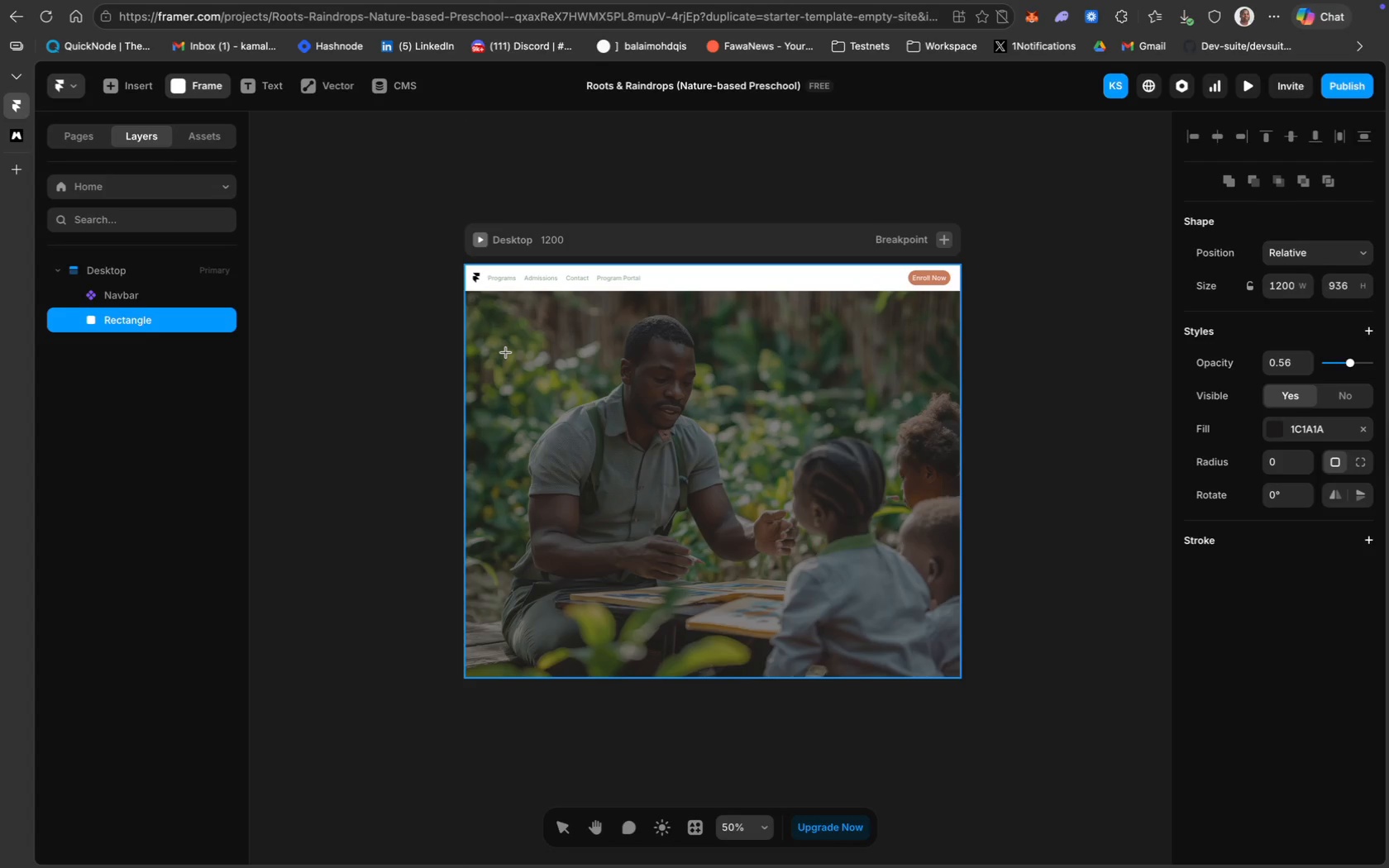 
wait(21.42)
 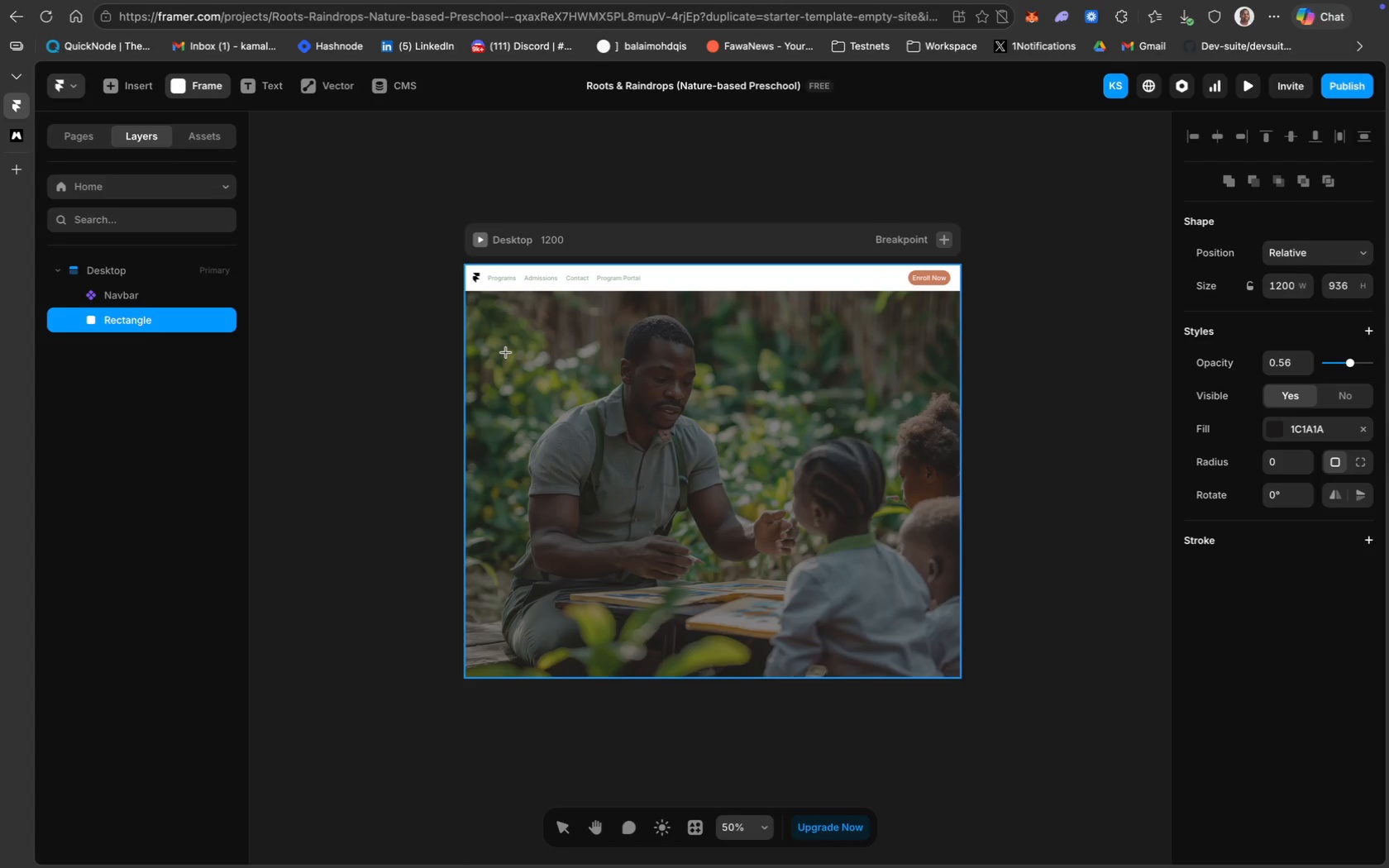 
left_click_drag(start_coordinate=[498, 372], to_coordinate=[928, 614])
 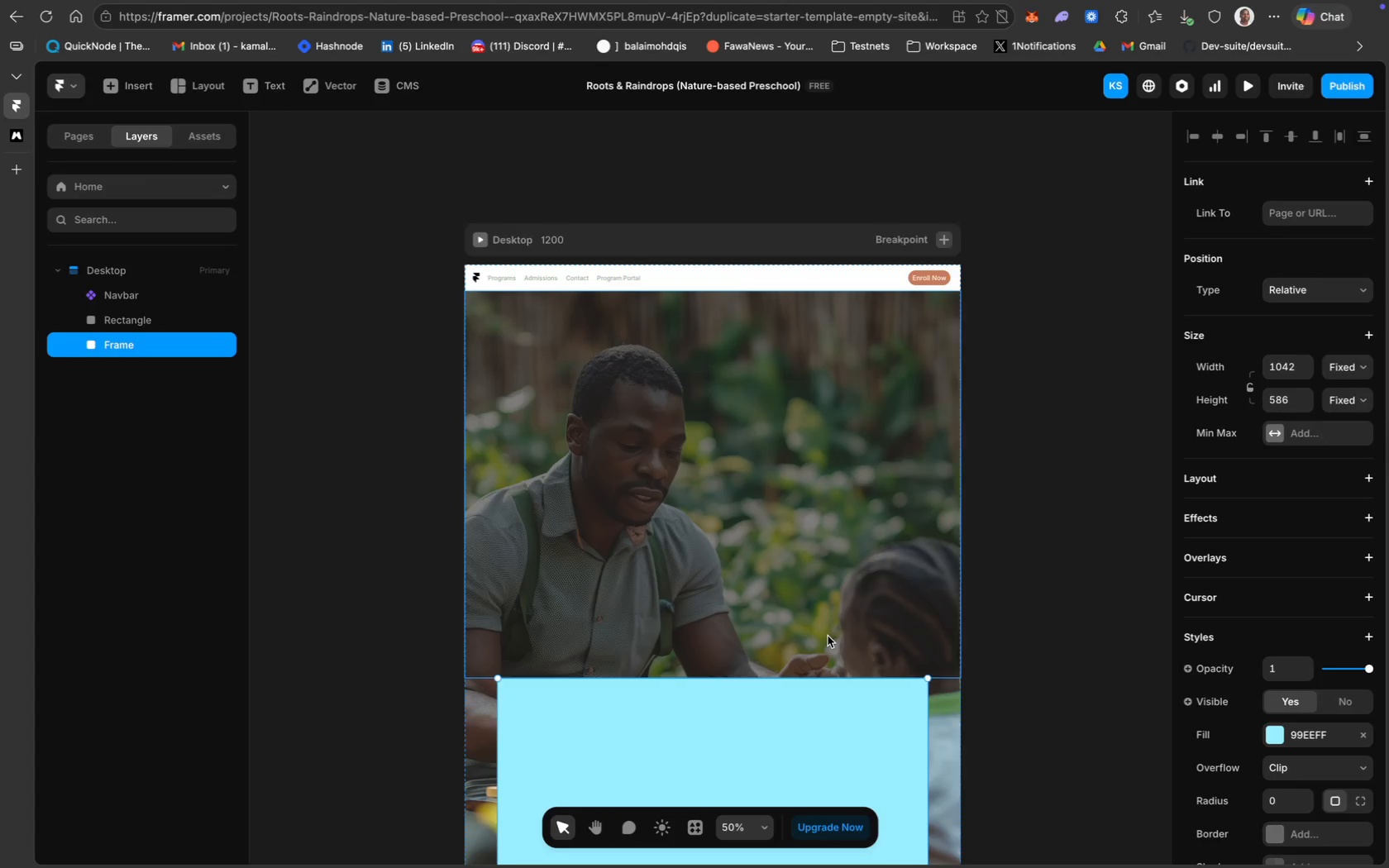 
scroll: coordinate [828, 636], scroll_direction: down, amount: 18.0
 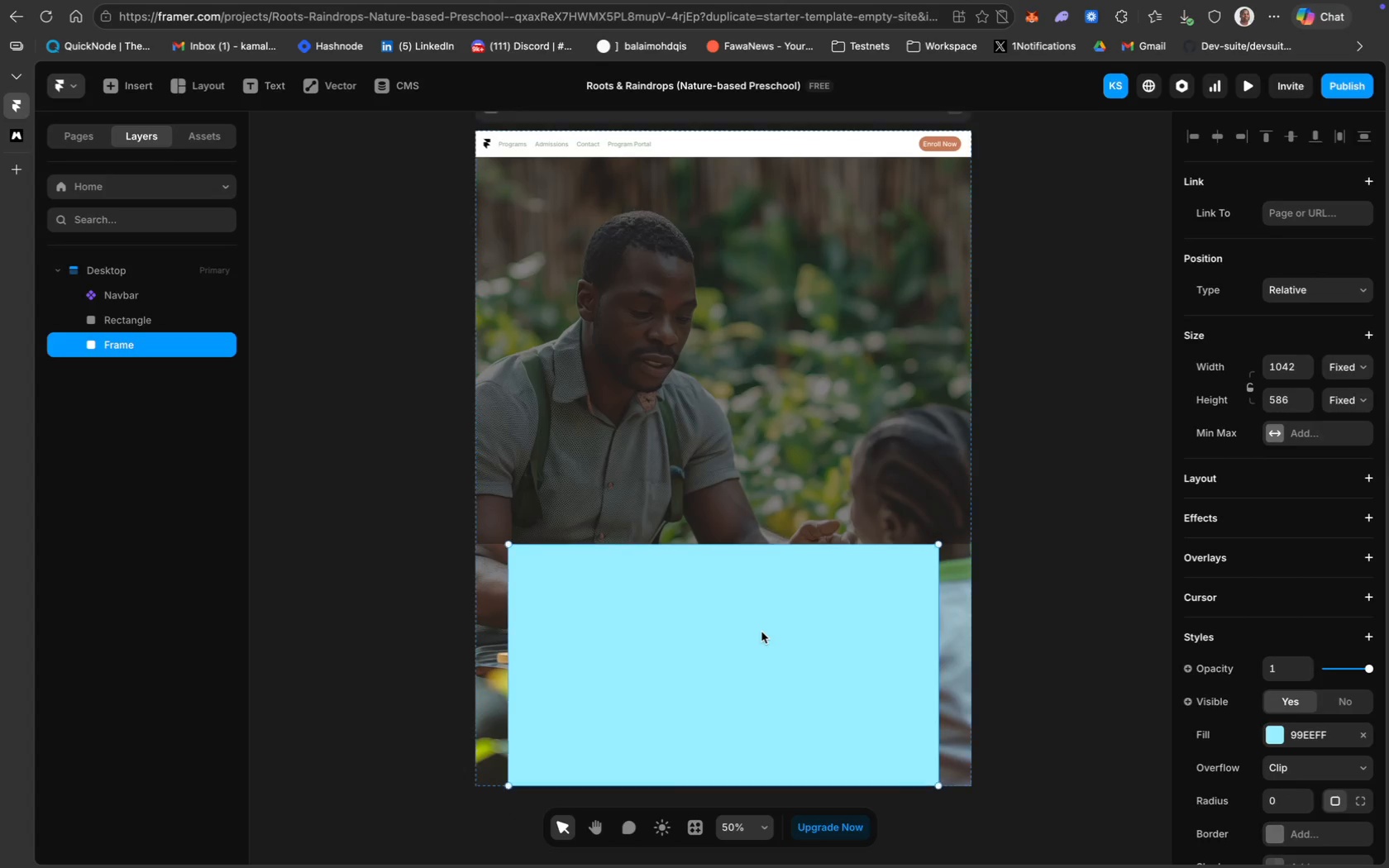 
left_click_drag(start_coordinate=[761, 632], to_coordinate=[752, 405])
 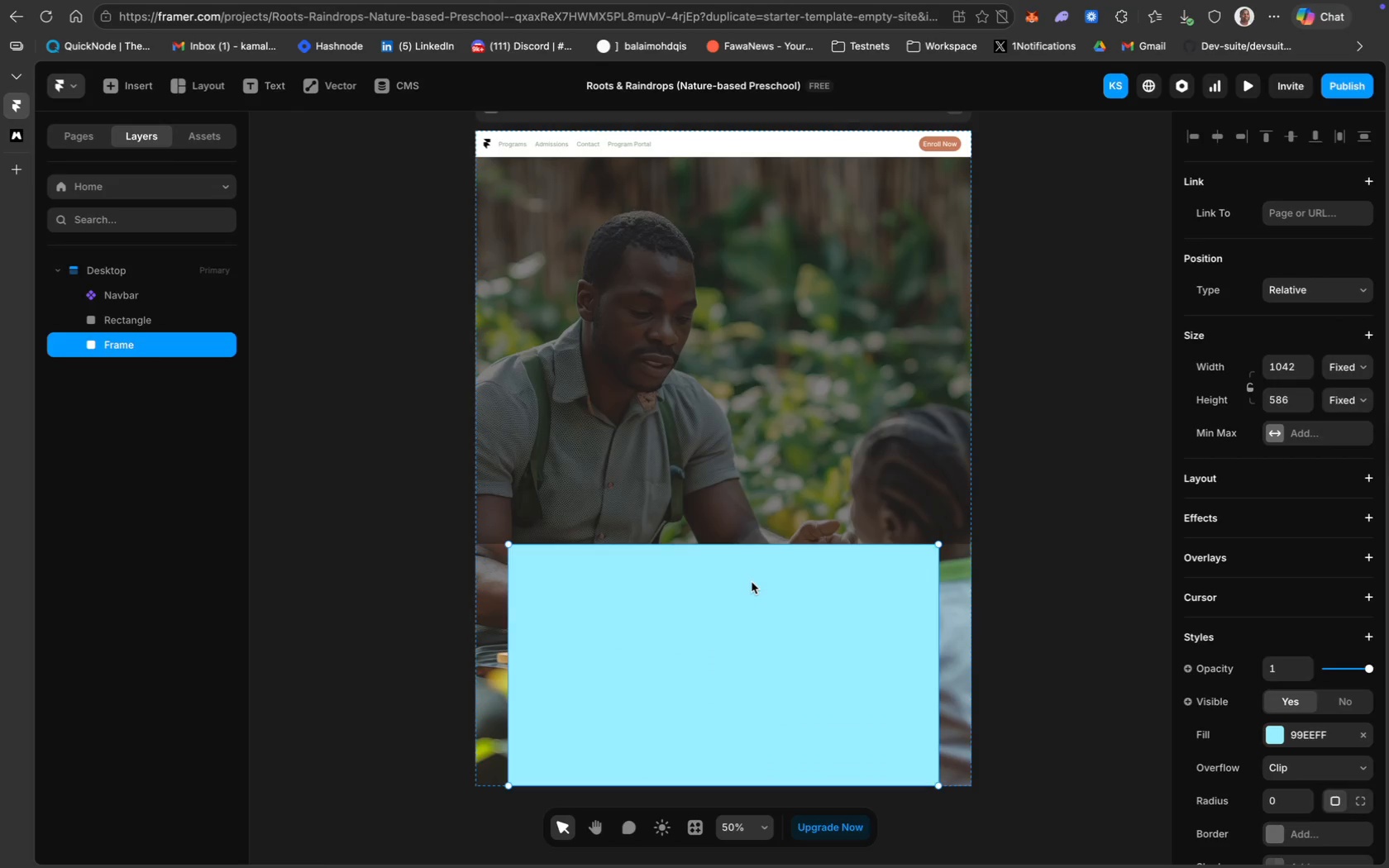 
key(Meta+Z)
 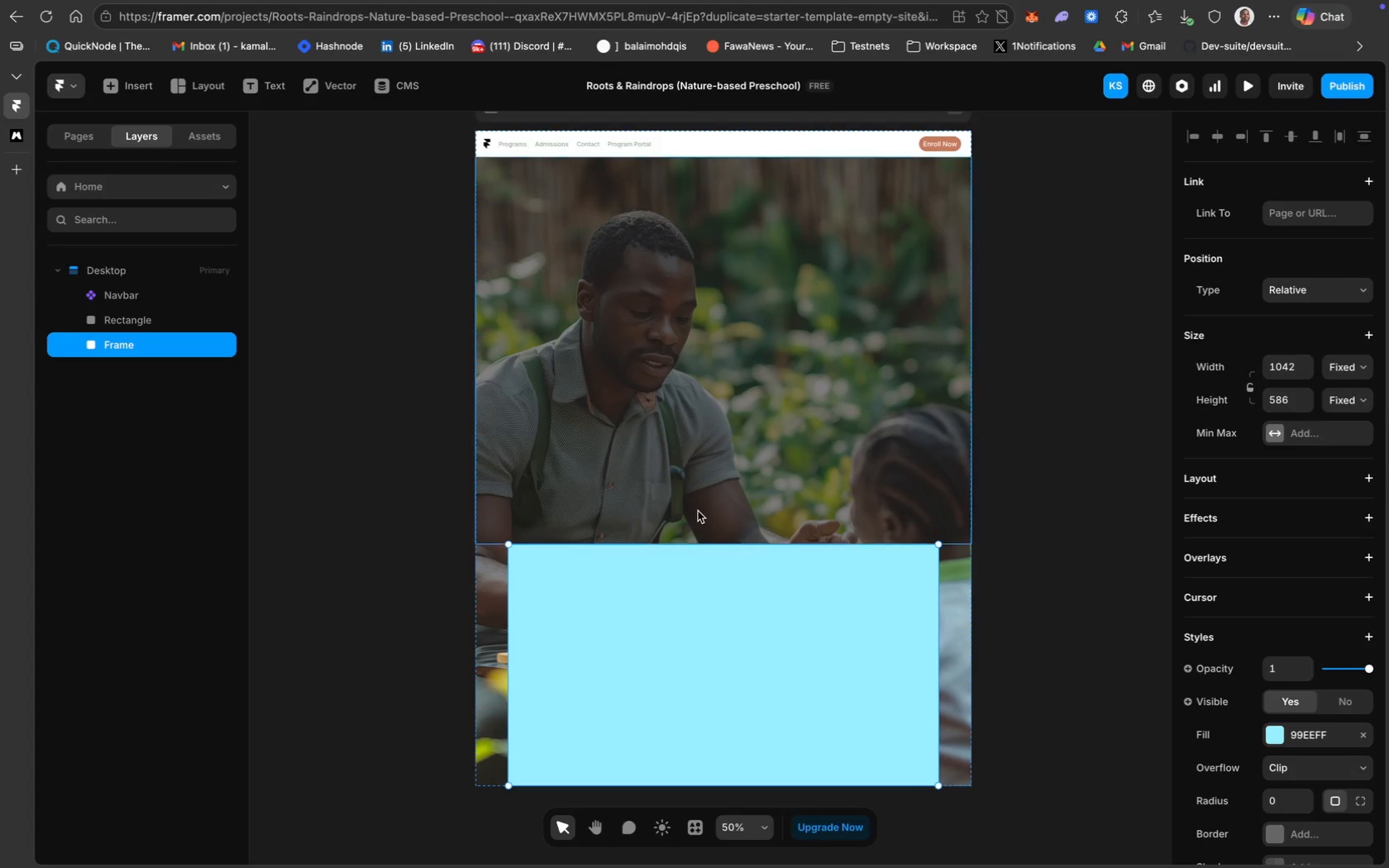 
left_click([704, 668])
 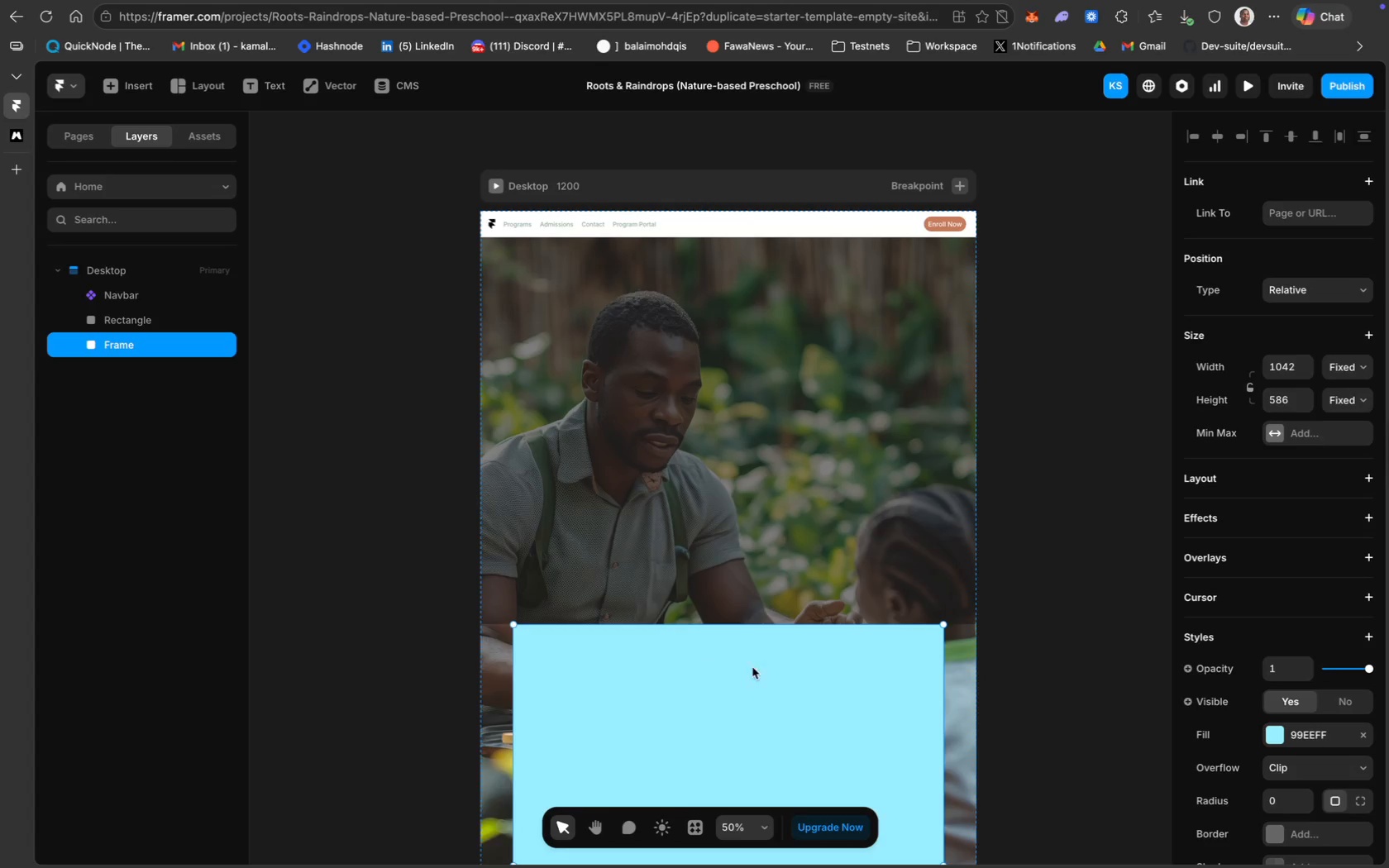 
scroll: coordinate [698, 511], scroll_direction: up, amount: 14.0
 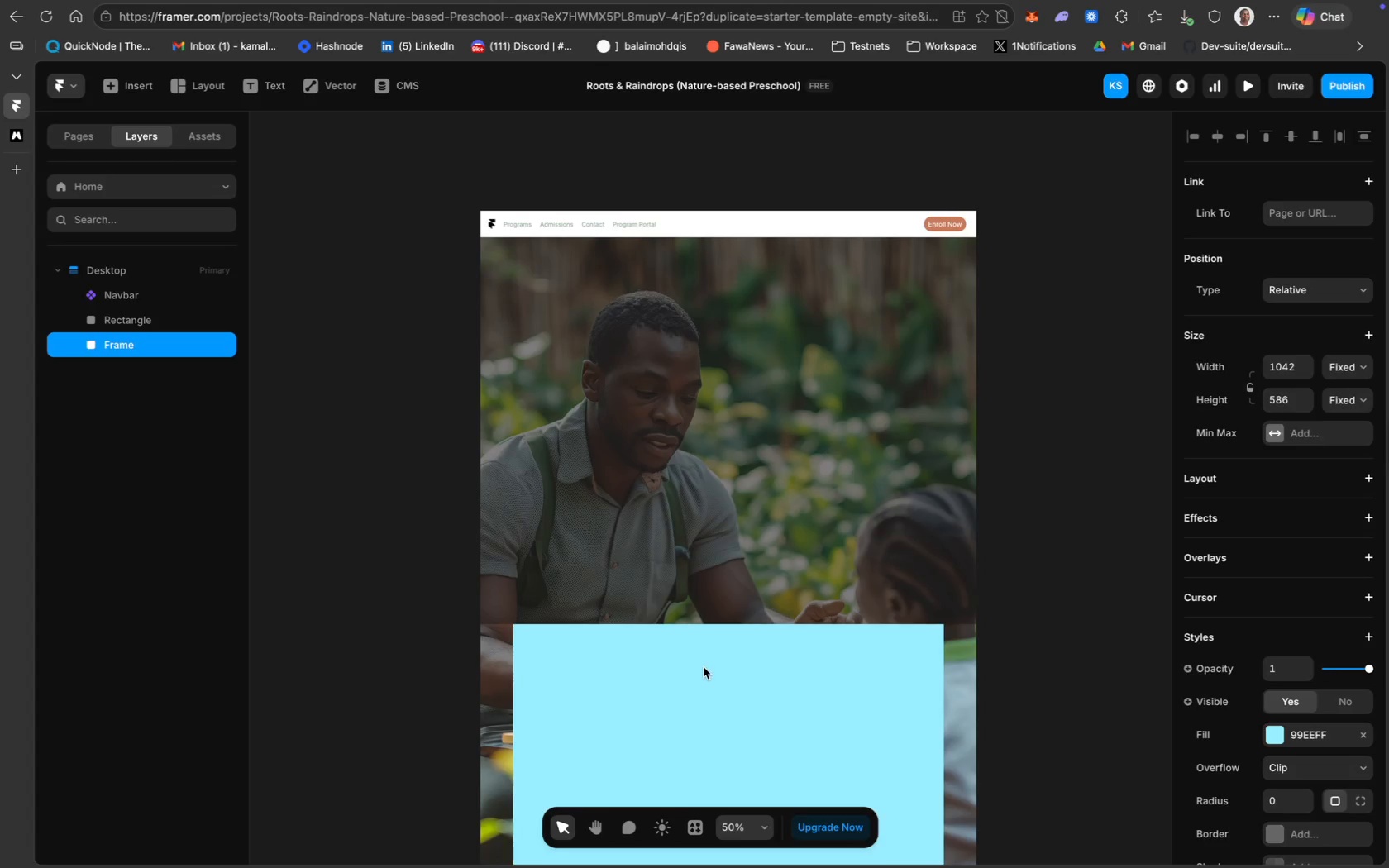 
left_click([737, 650])
 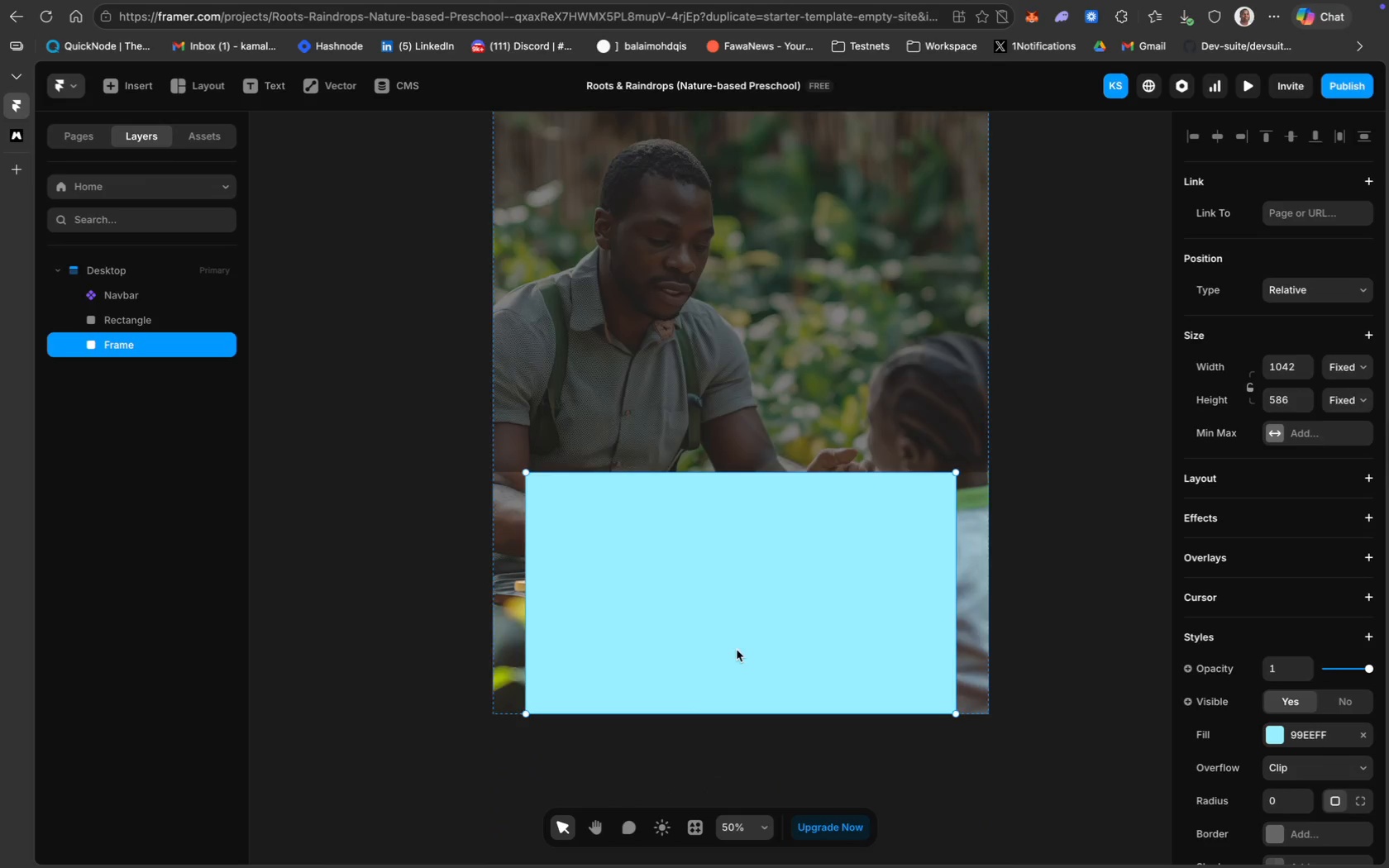 
scroll: coordinate [771, 675], scroll_direction: down, amount: 18.0
 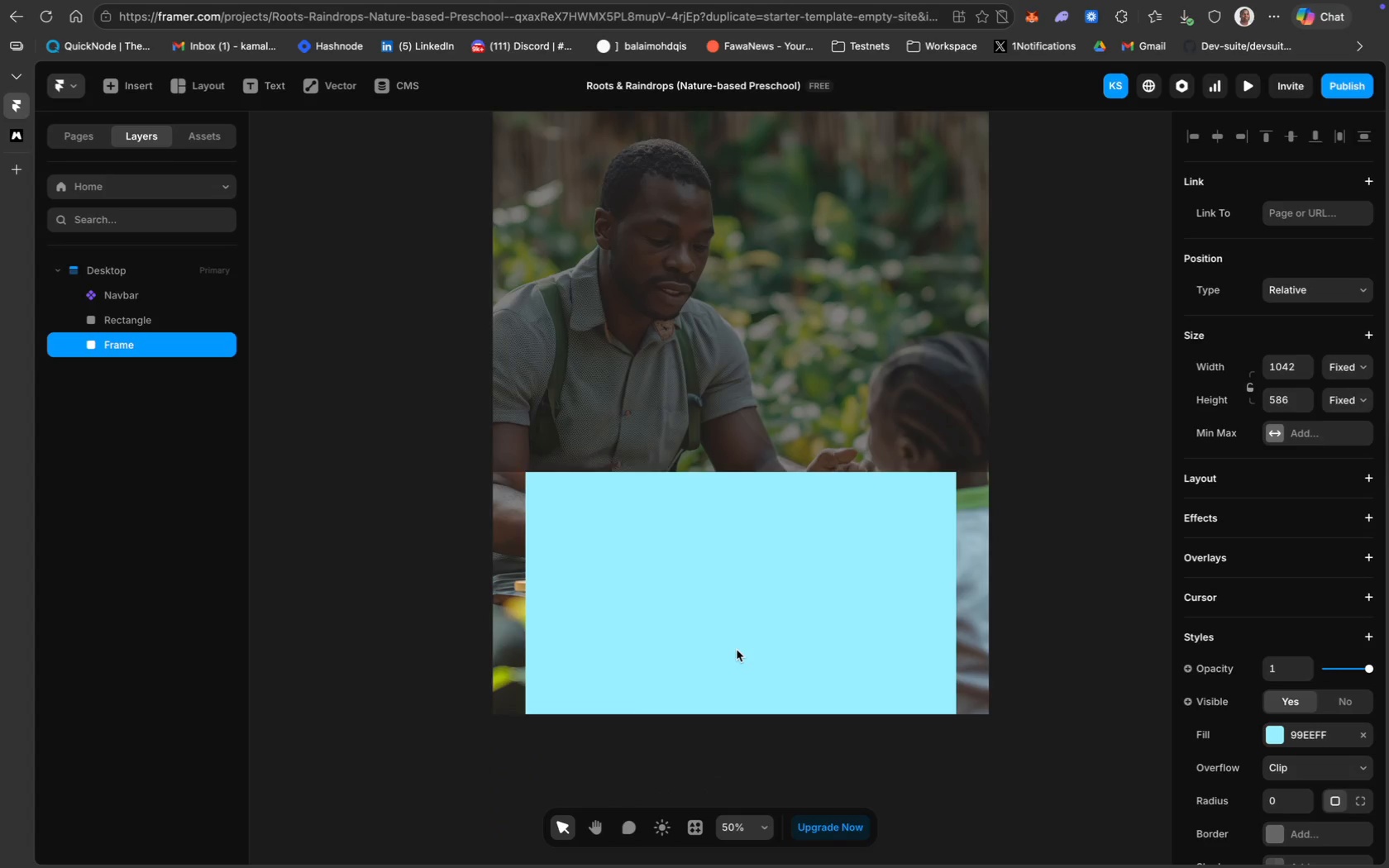 
key(Backspace)
 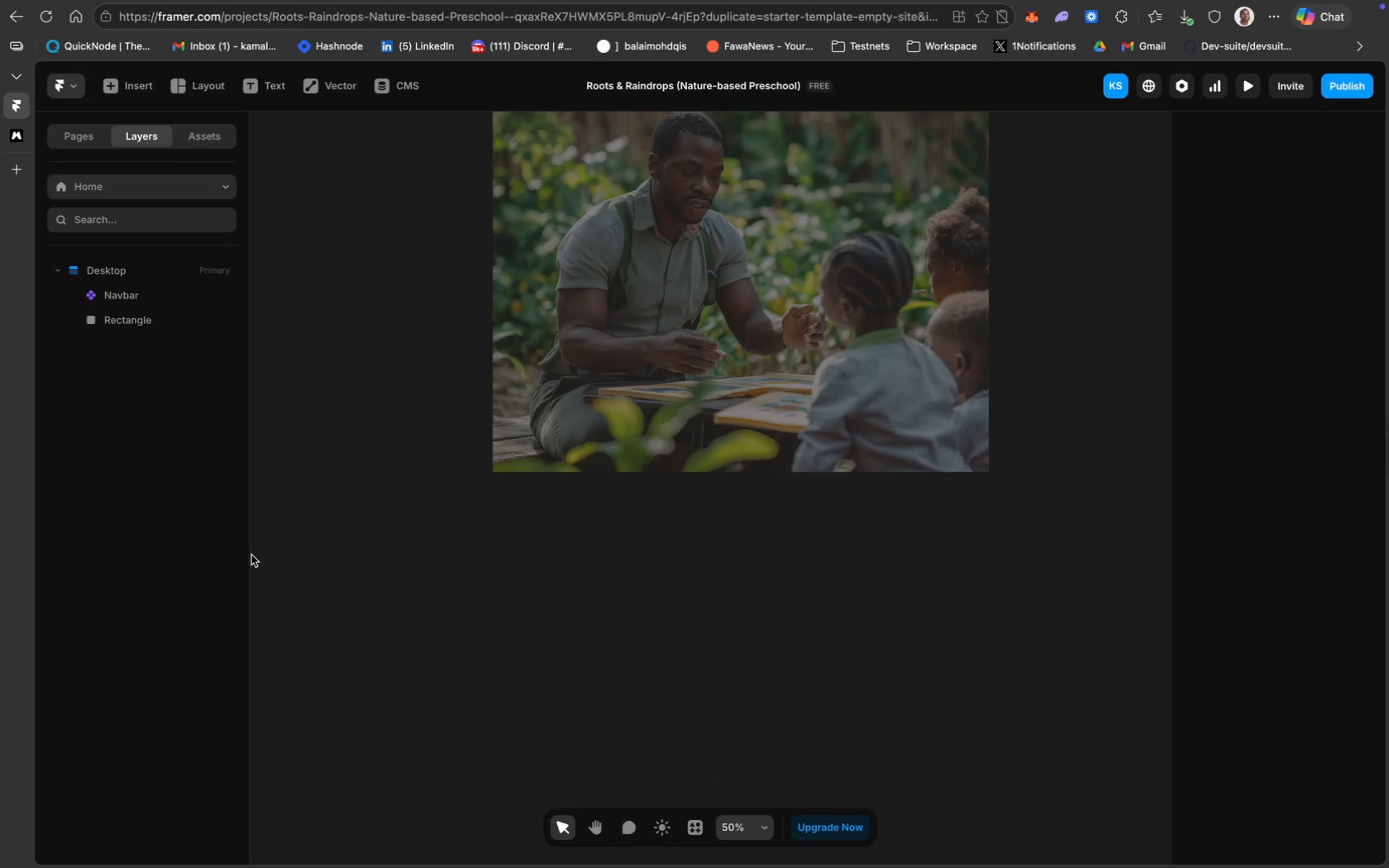 
scroll: coordinate [253, 559], scroll_direction: up, amount: 23.0
 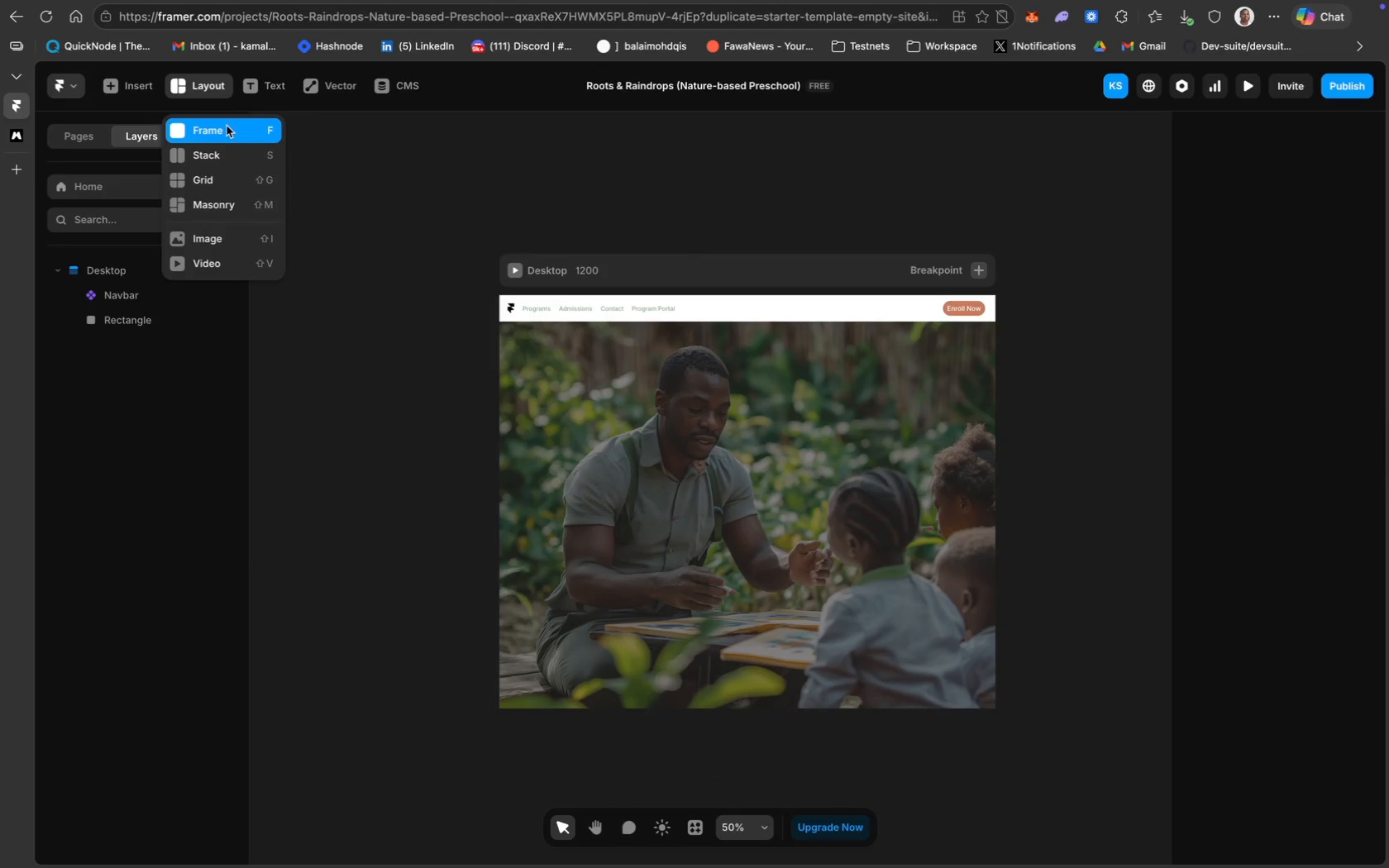 
left_click([325, 88])
 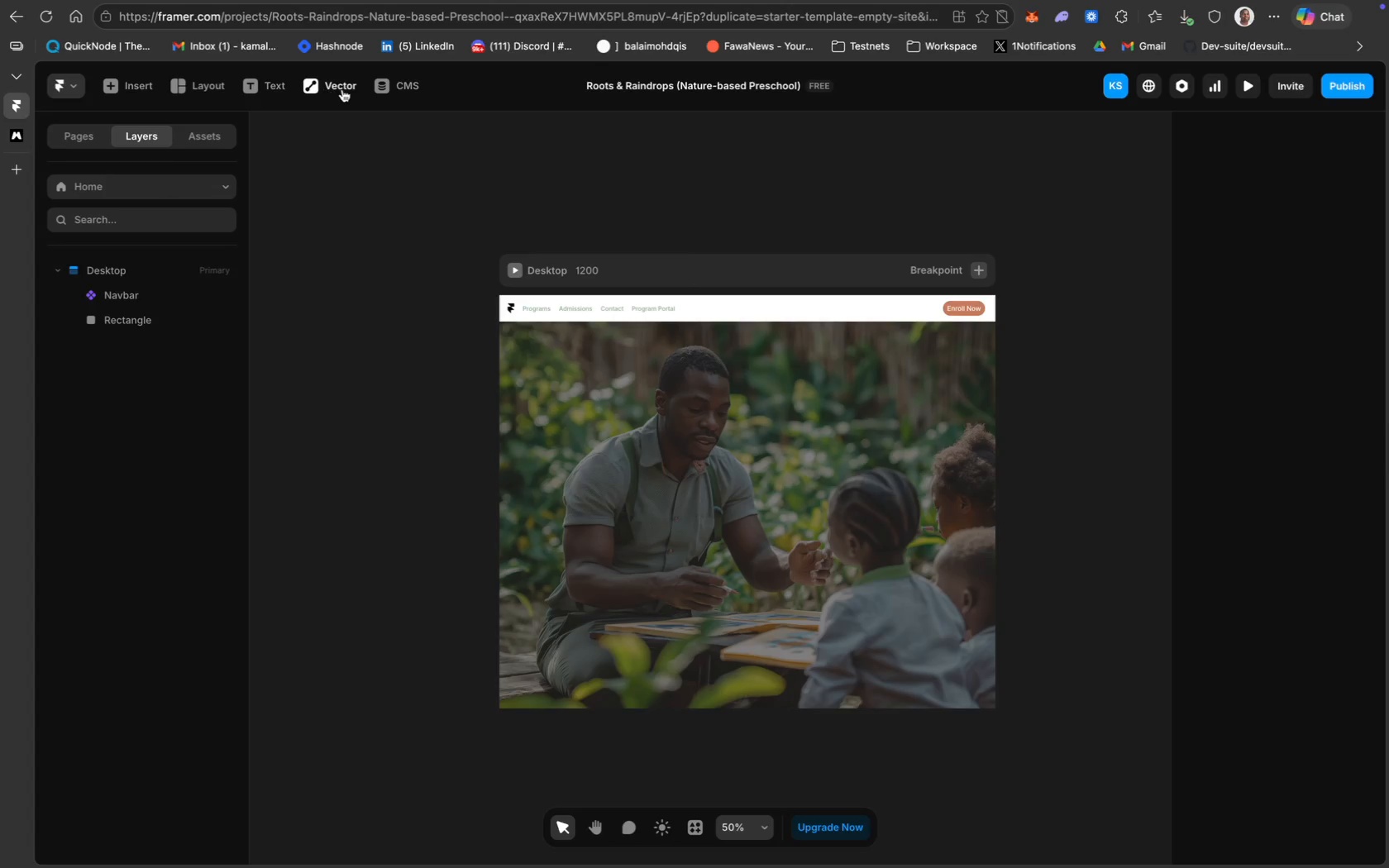 
left_click([342, 89])
 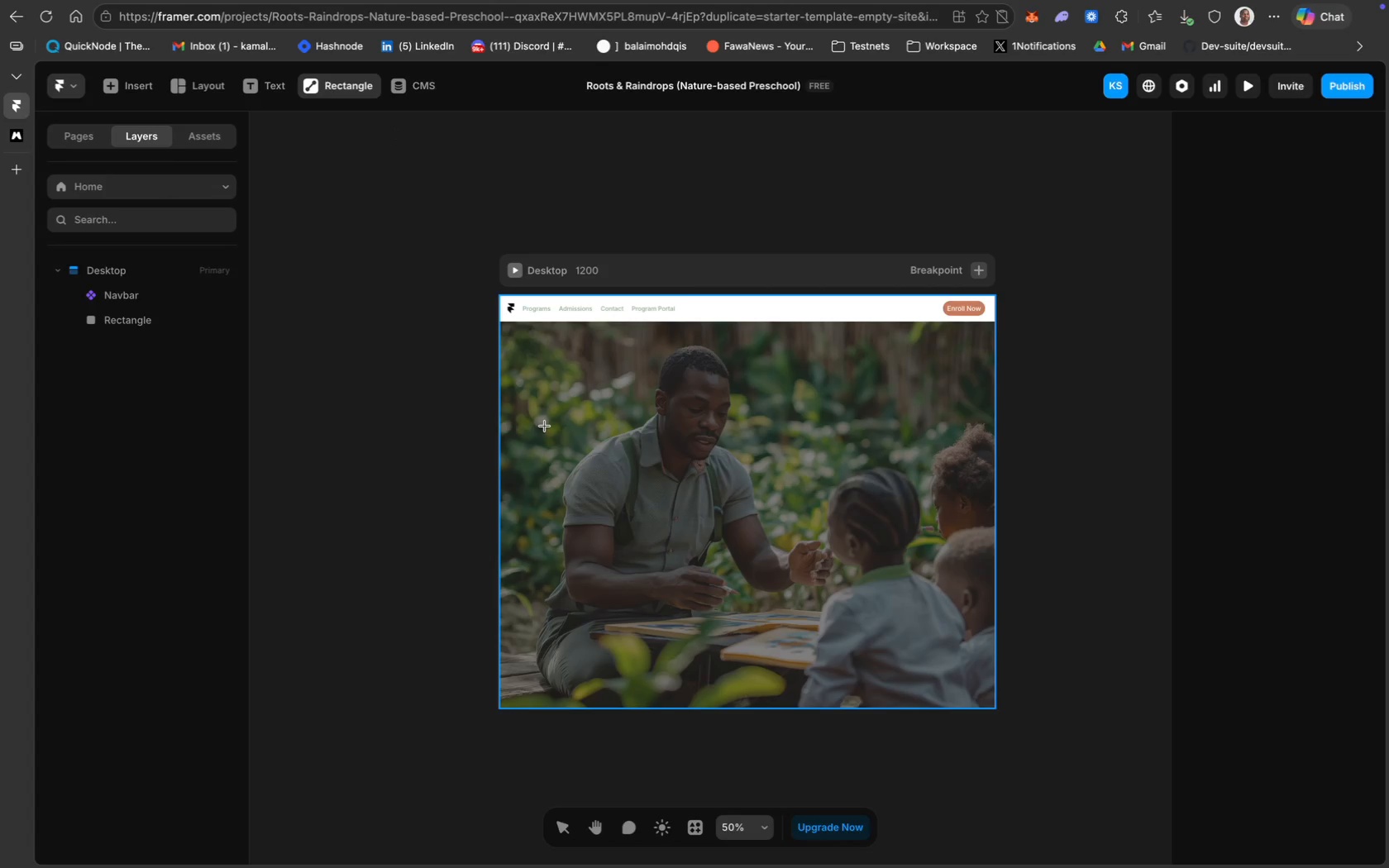 
wait(8.93)
 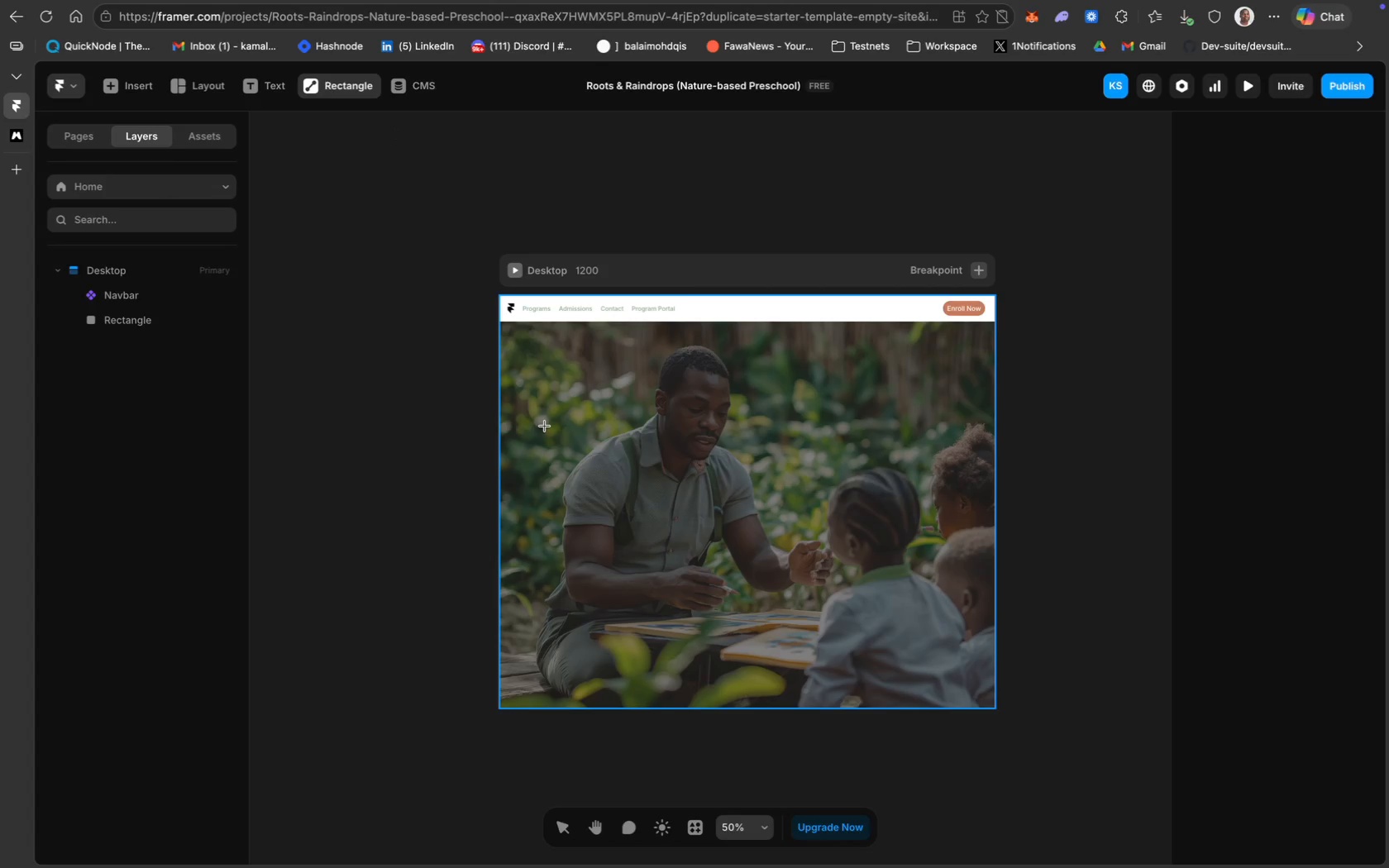 
left_click_drag(start_coordinate=[554, 425], to_coordinate=[944, 647])
 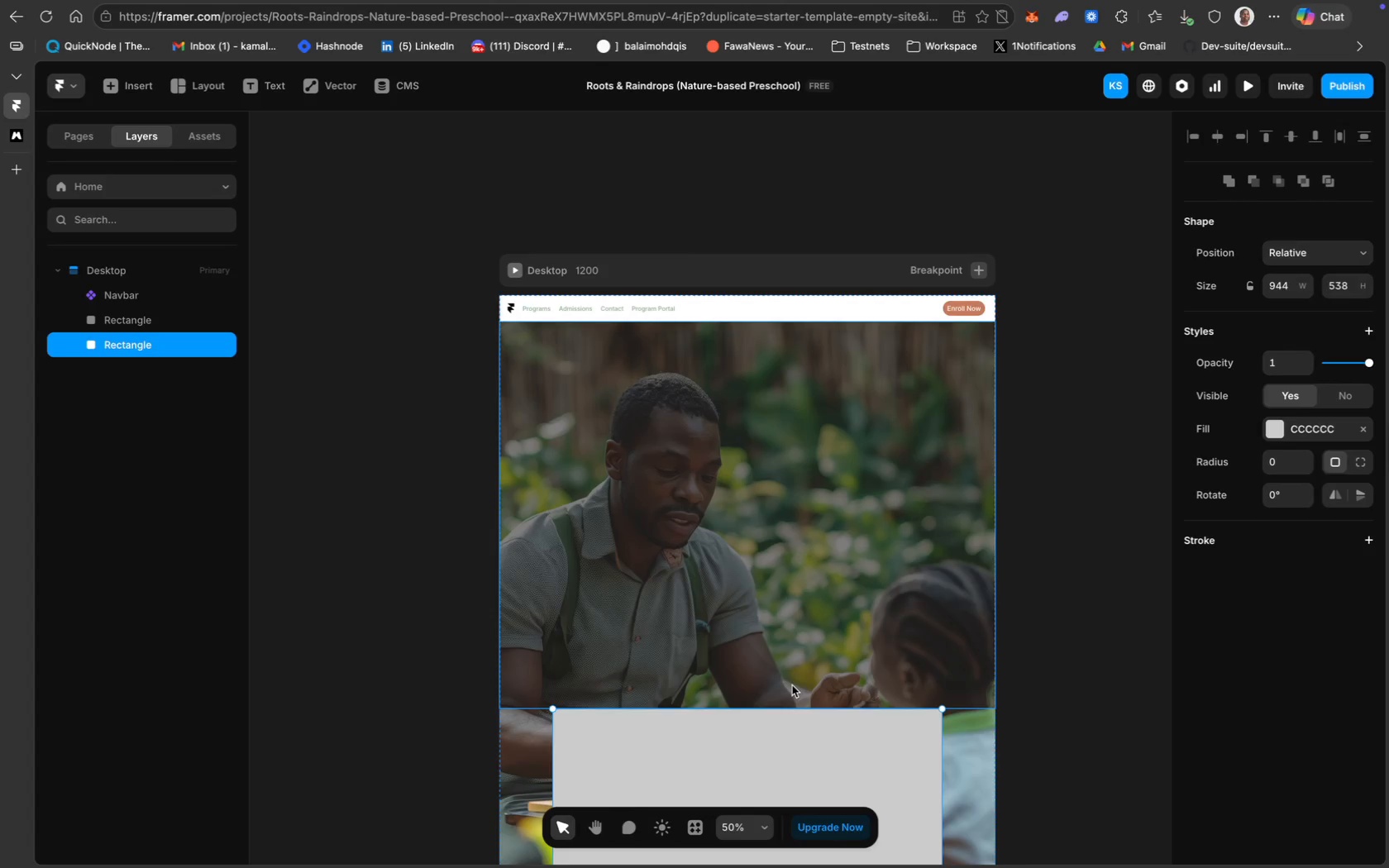 
scroll: coordinate [792, 685], scroll_direction: down, amount: 9.0
 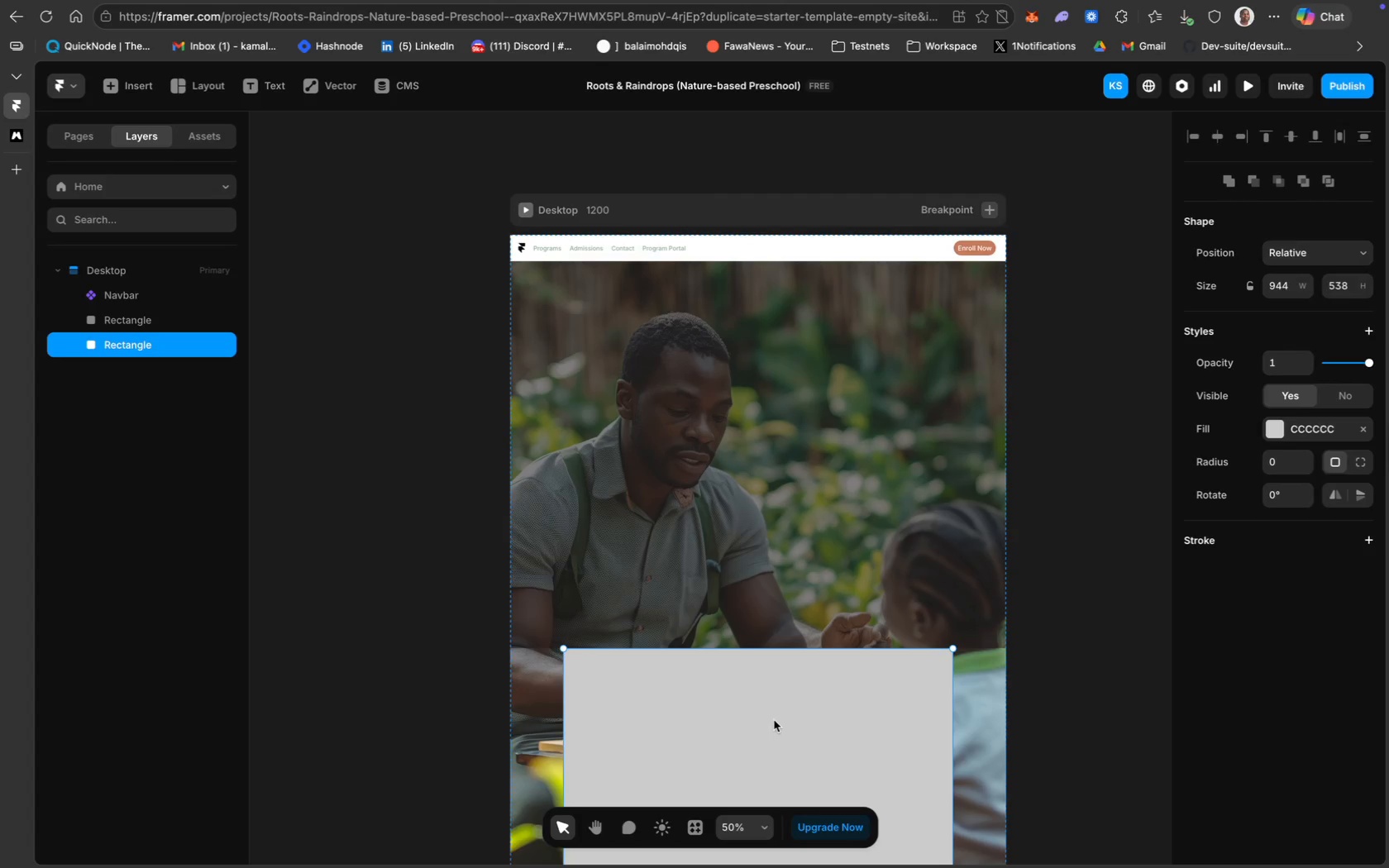 
key(Meta+Z)
 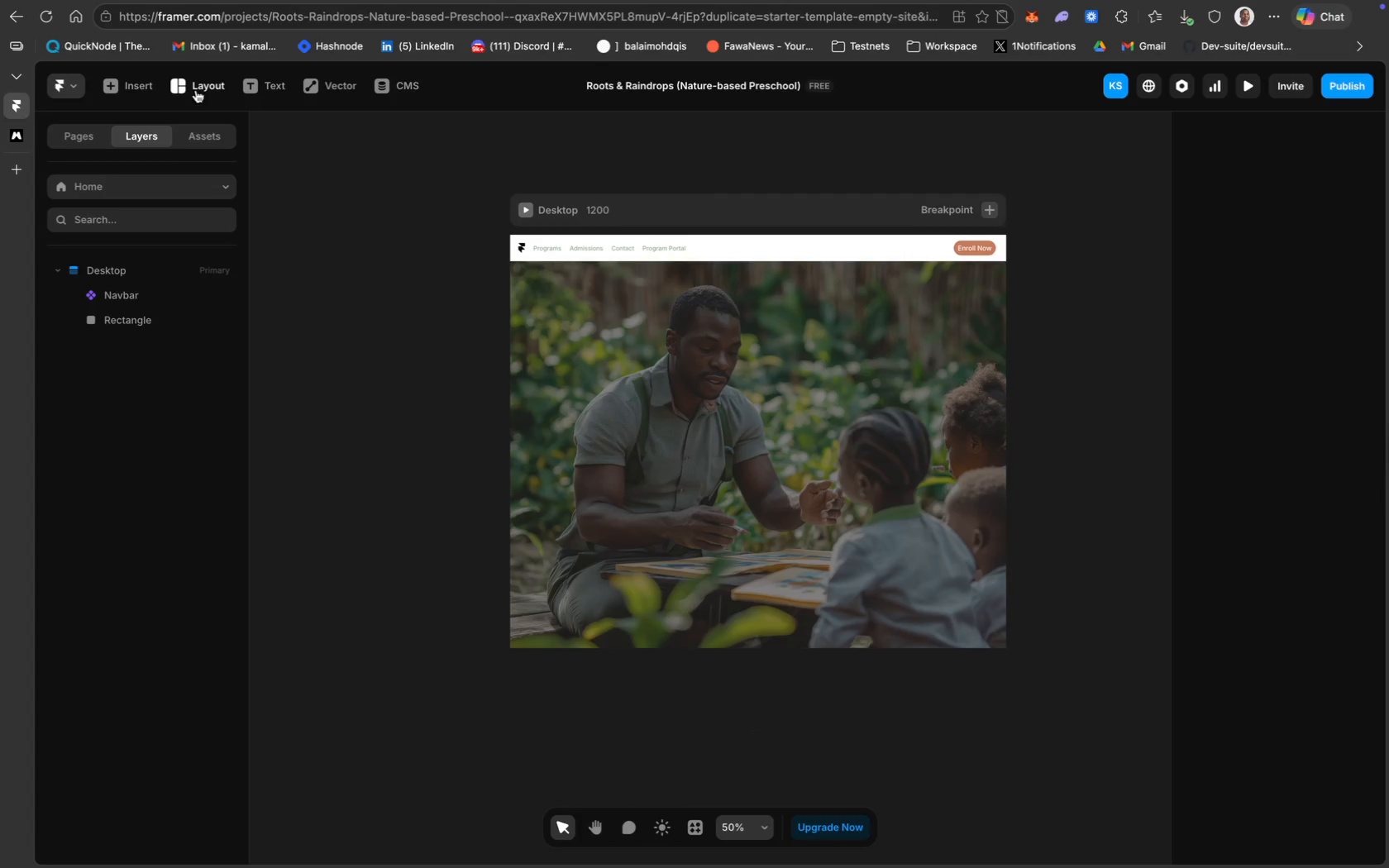 
wait(5.03)
 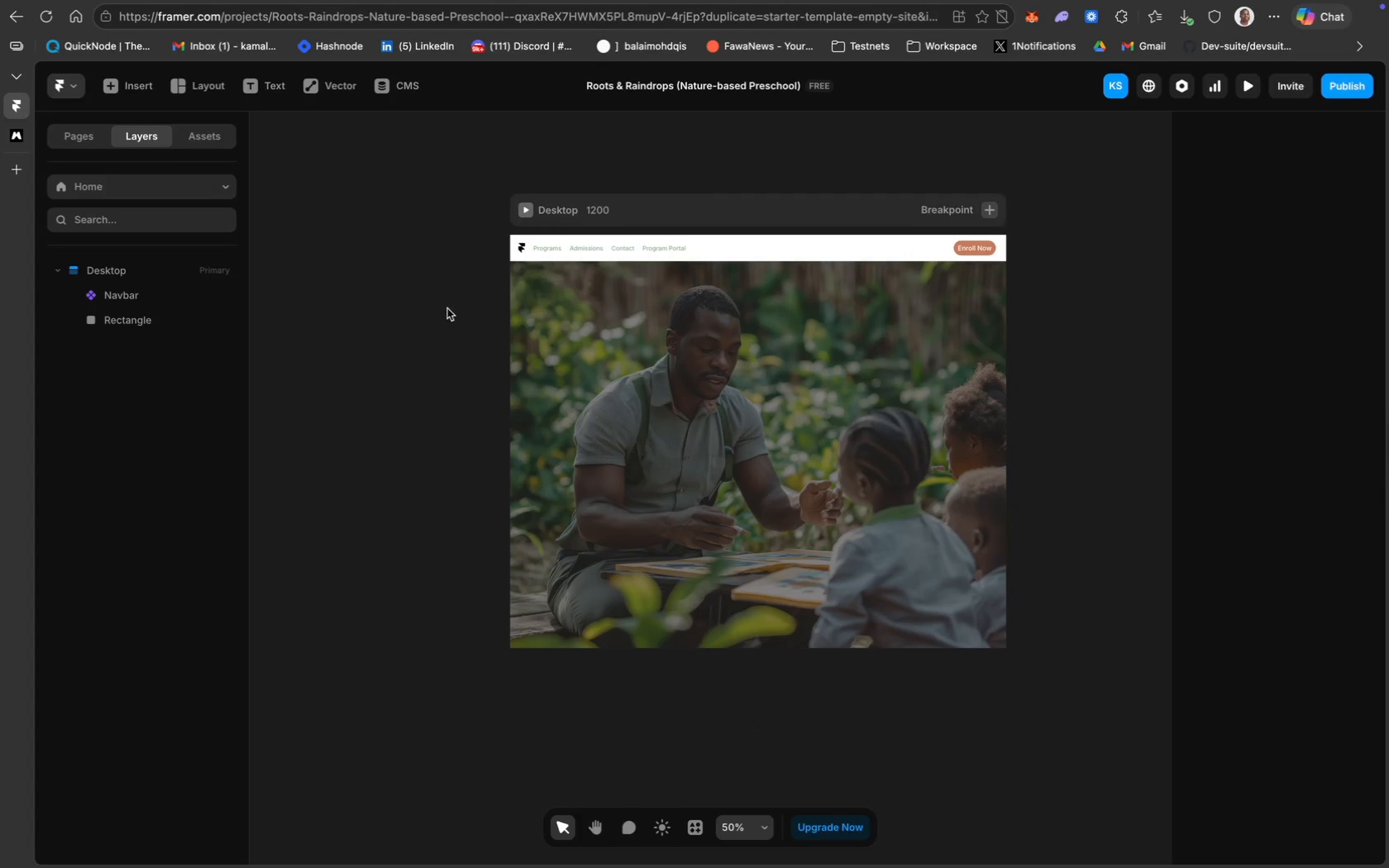 
left_click([253, 124])
 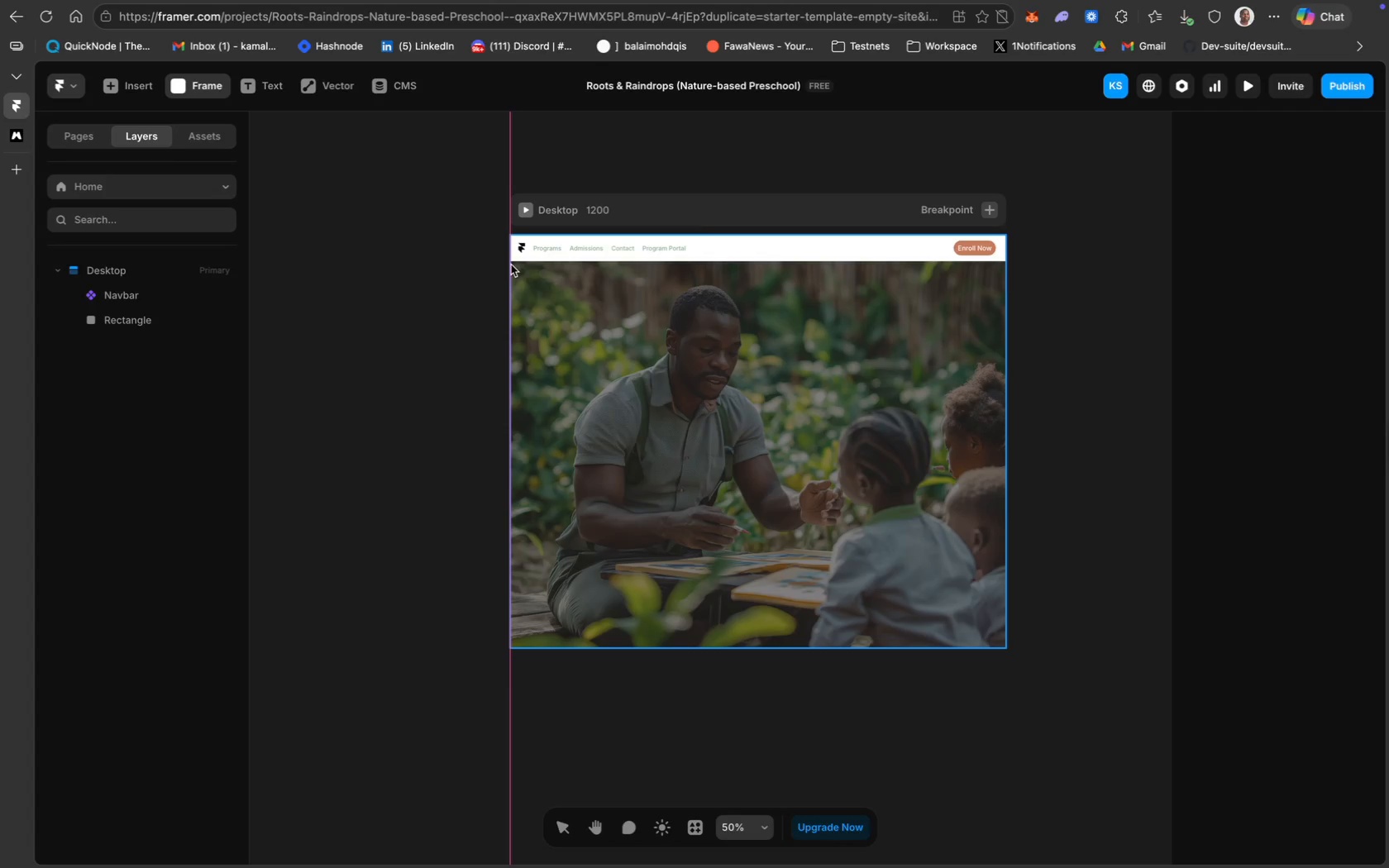 
left_click_drag(start_coordinate=[511, 263], to_coordinate=[1007, 649])
 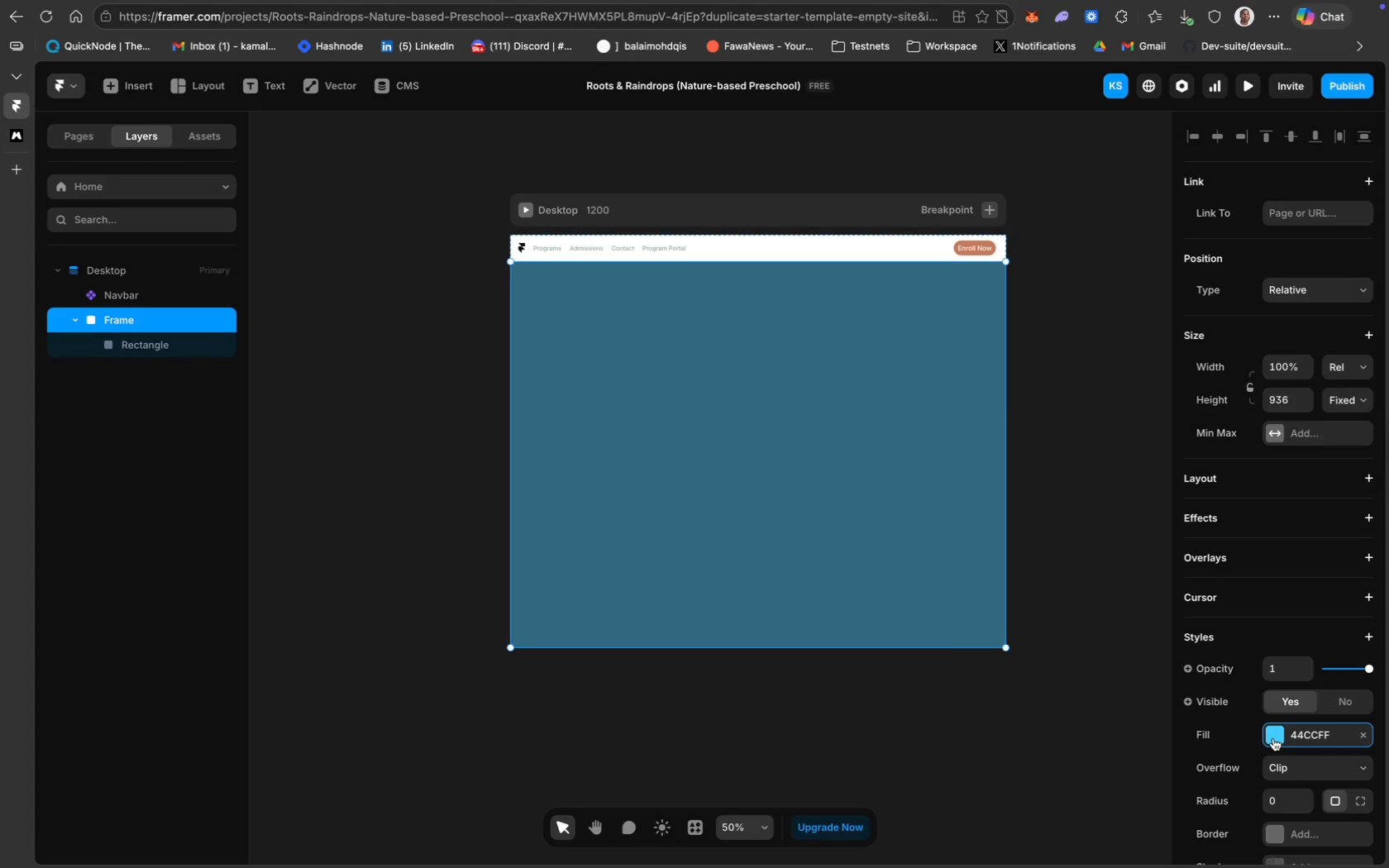 
wait(7.74)
 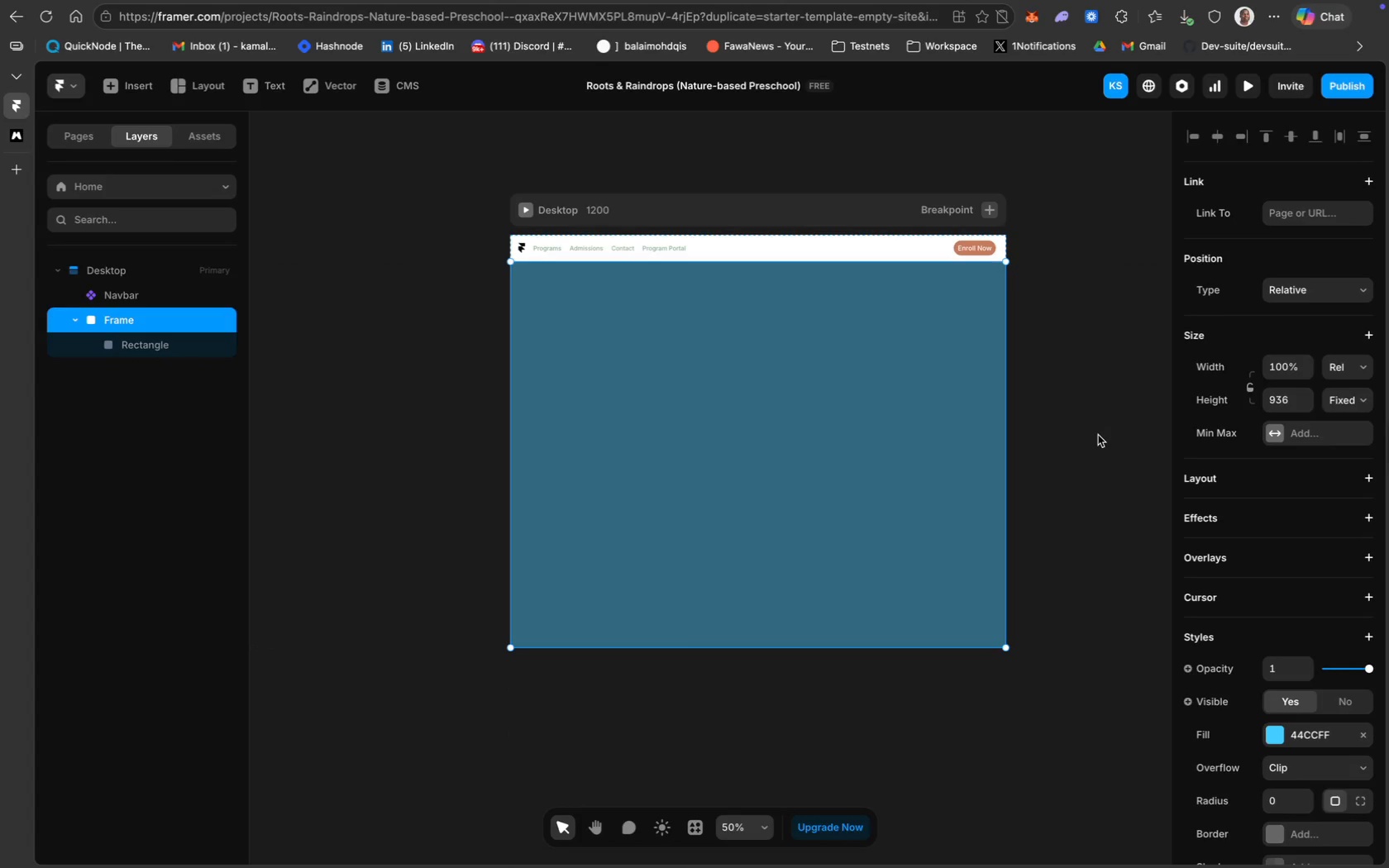 
left_click([965, 584])
 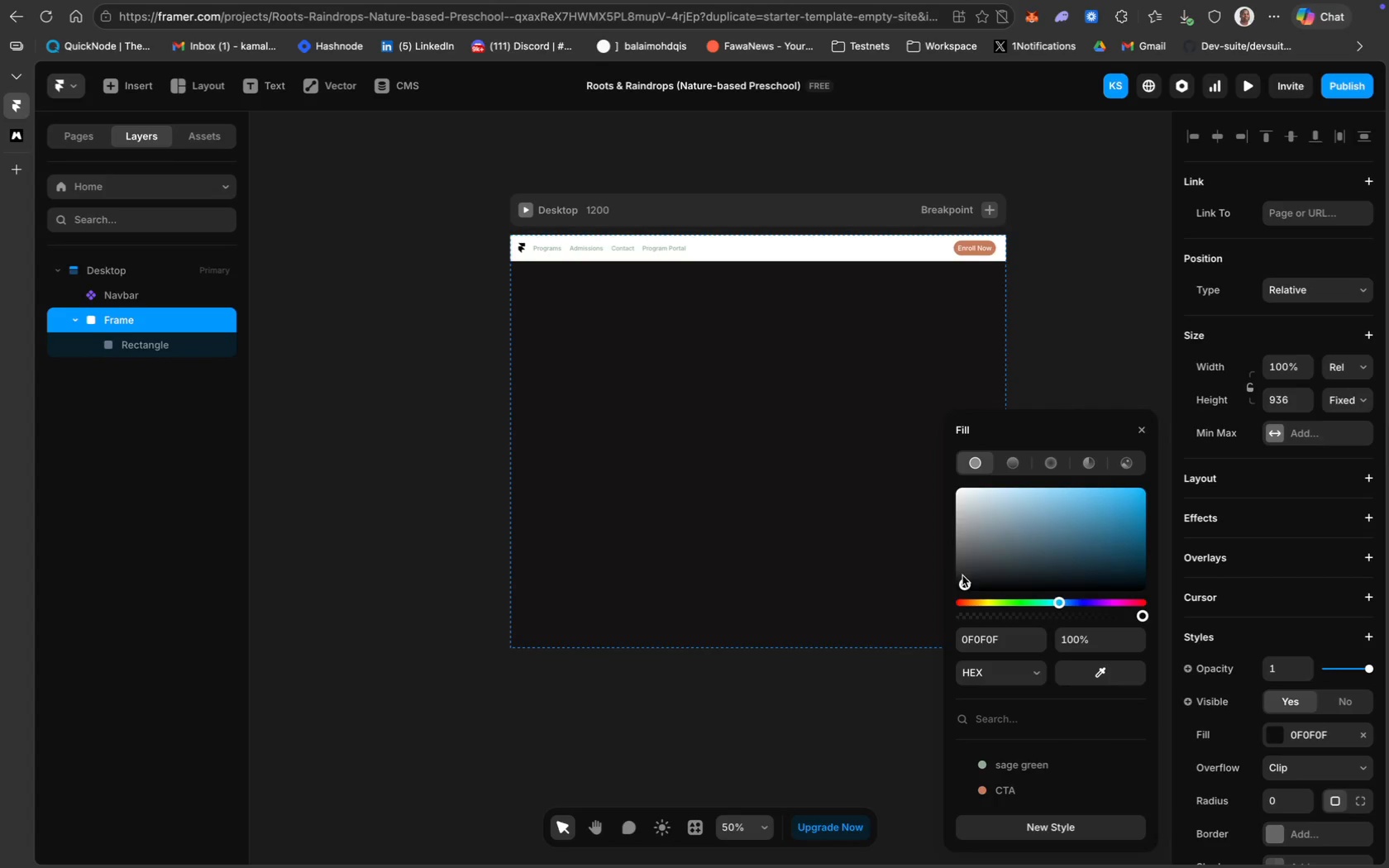 
left_click([963, 575])
 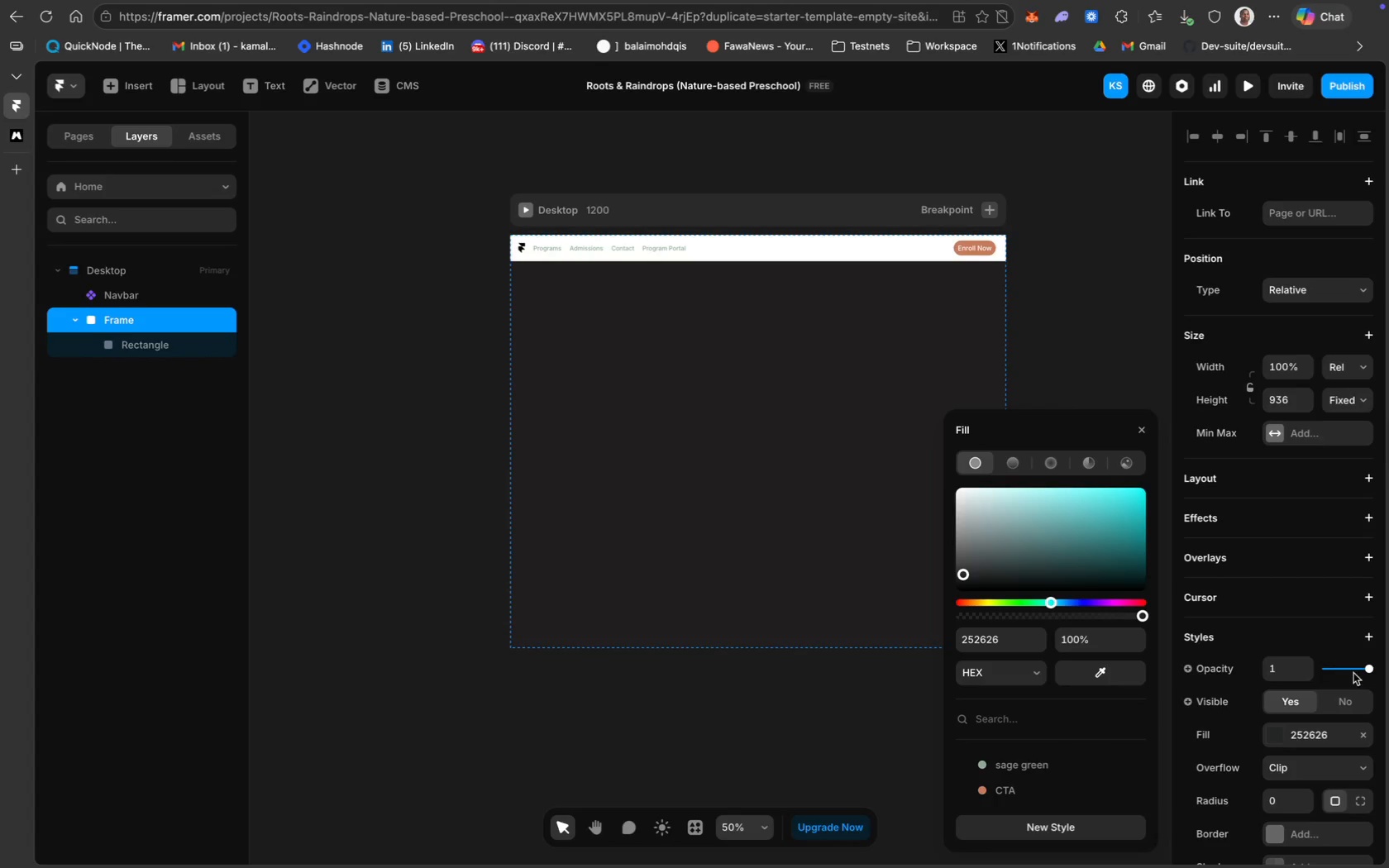 
left_click_drag(start_coordinate=[1370, 670], to_coordinate=[1351, 666])
 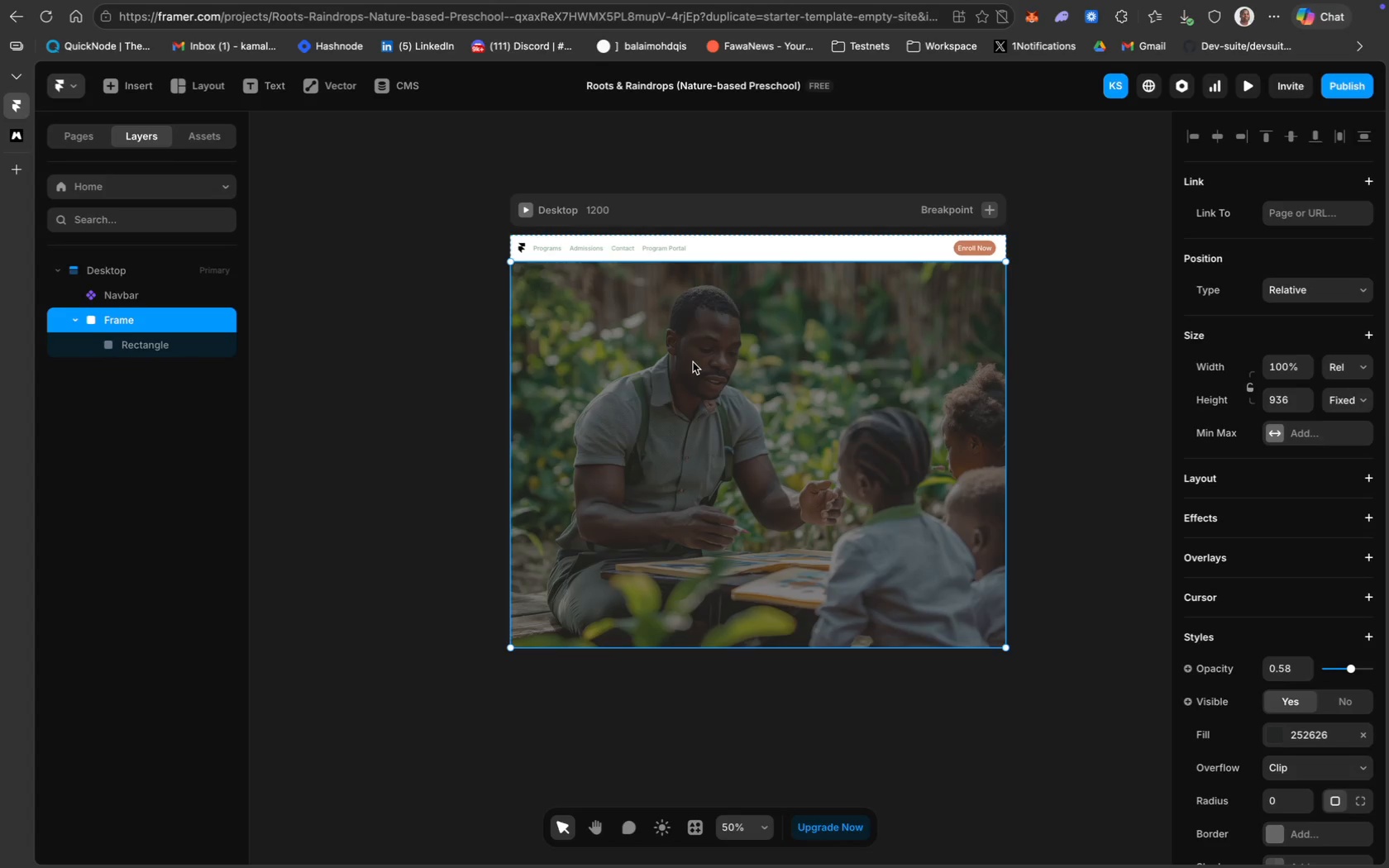 
wait(7.03)
 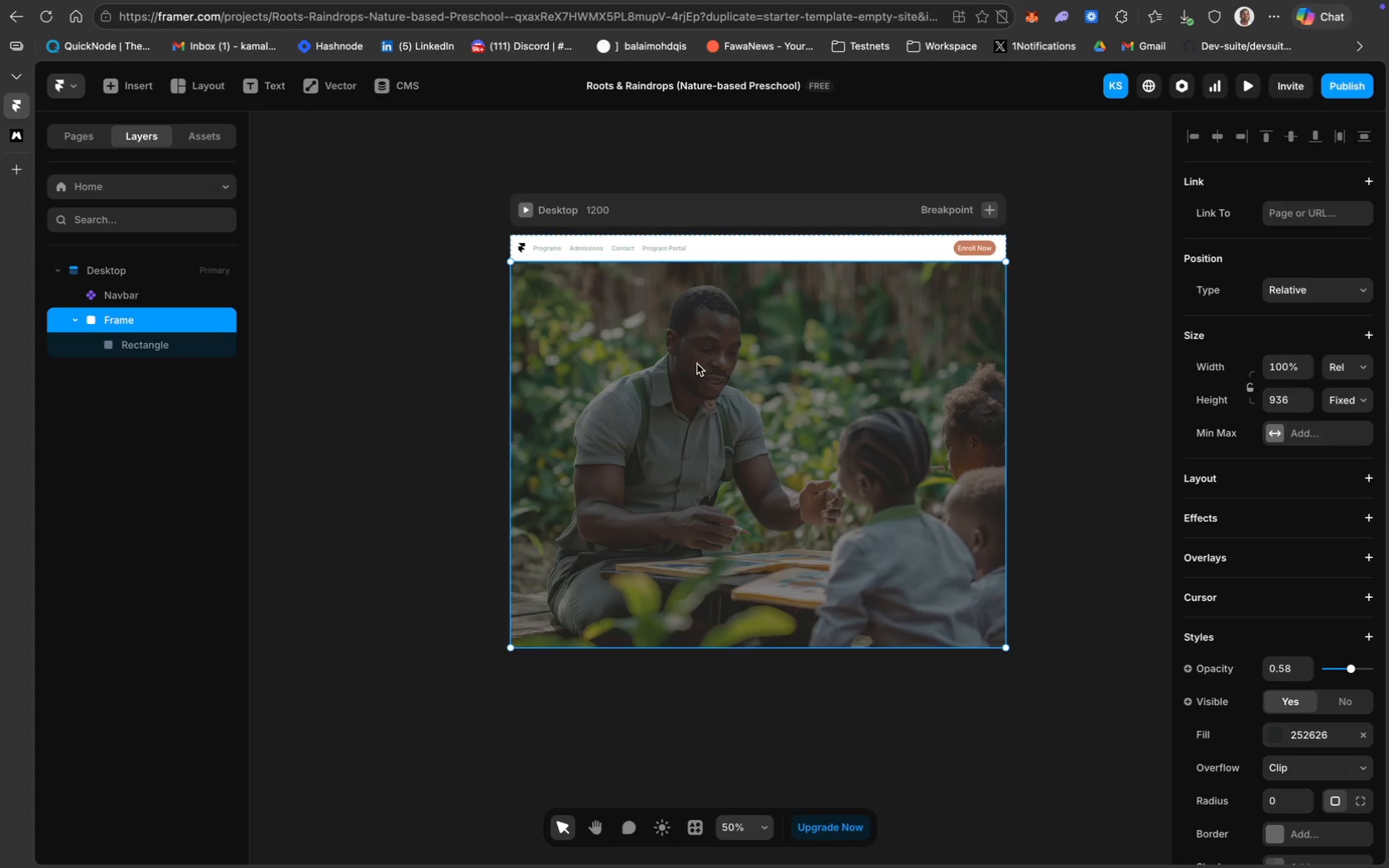 
key(Enter)
 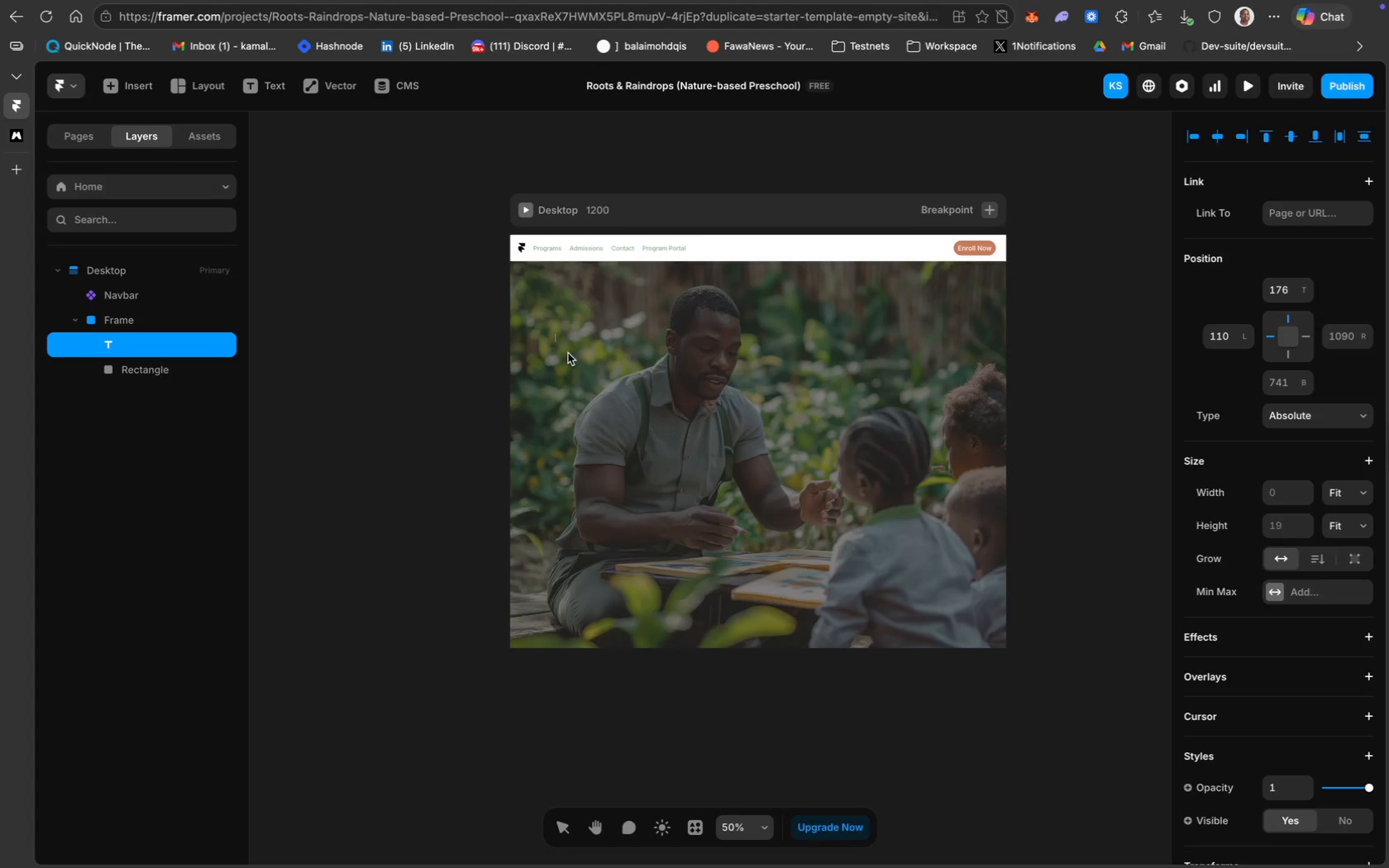 
wait(9.97)
 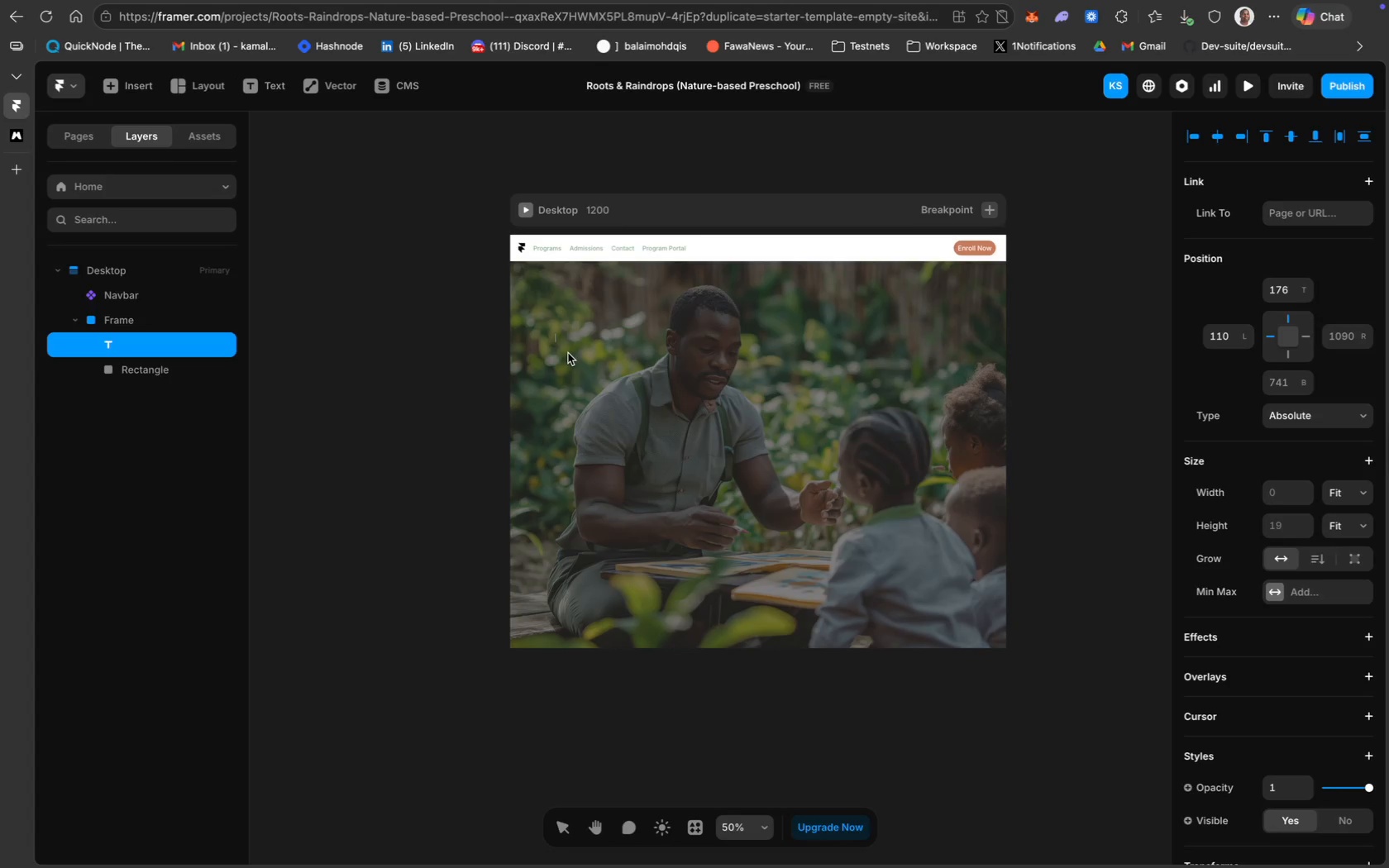 
left_click([144, 375])
 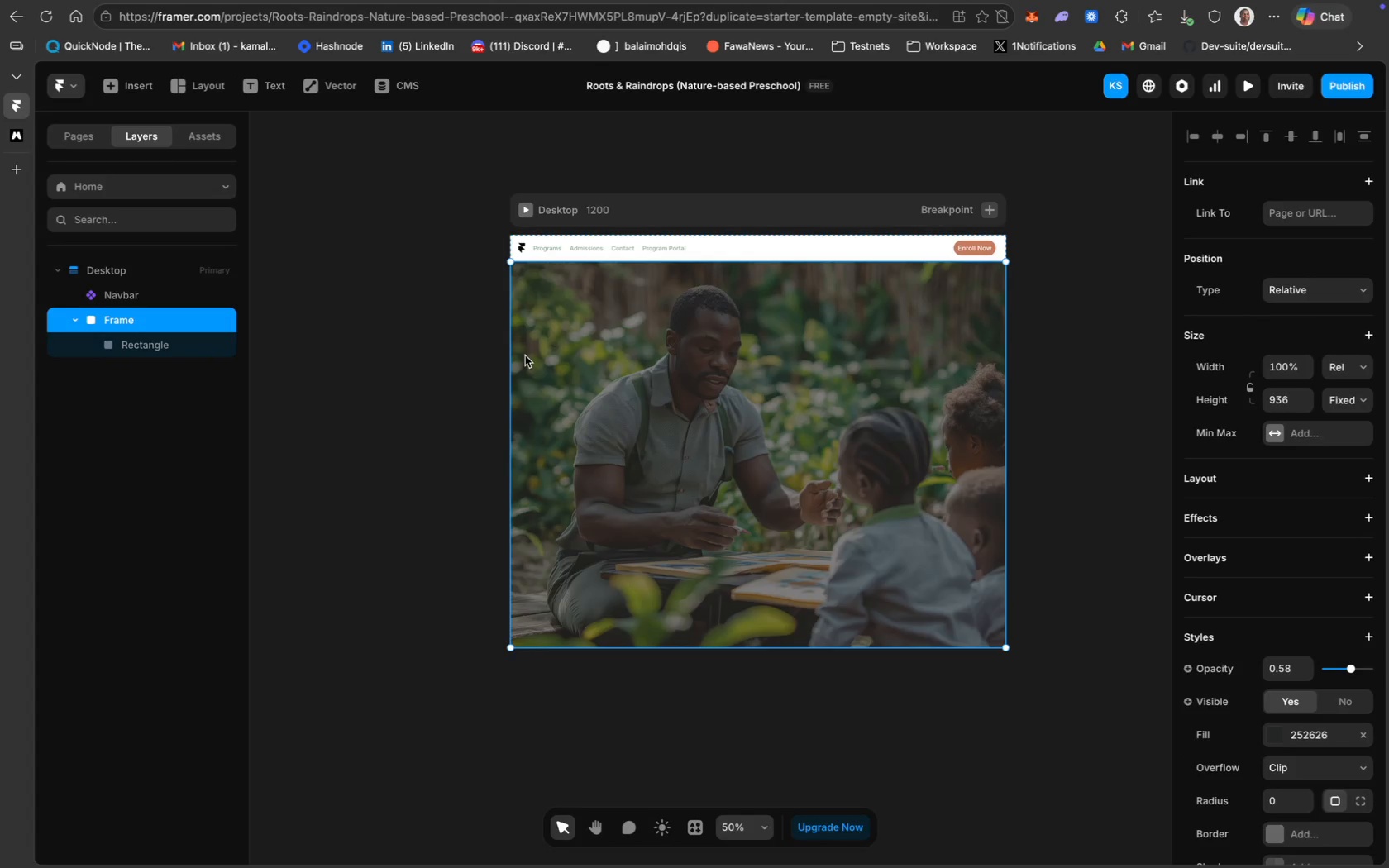 
left_click([584, 330])
 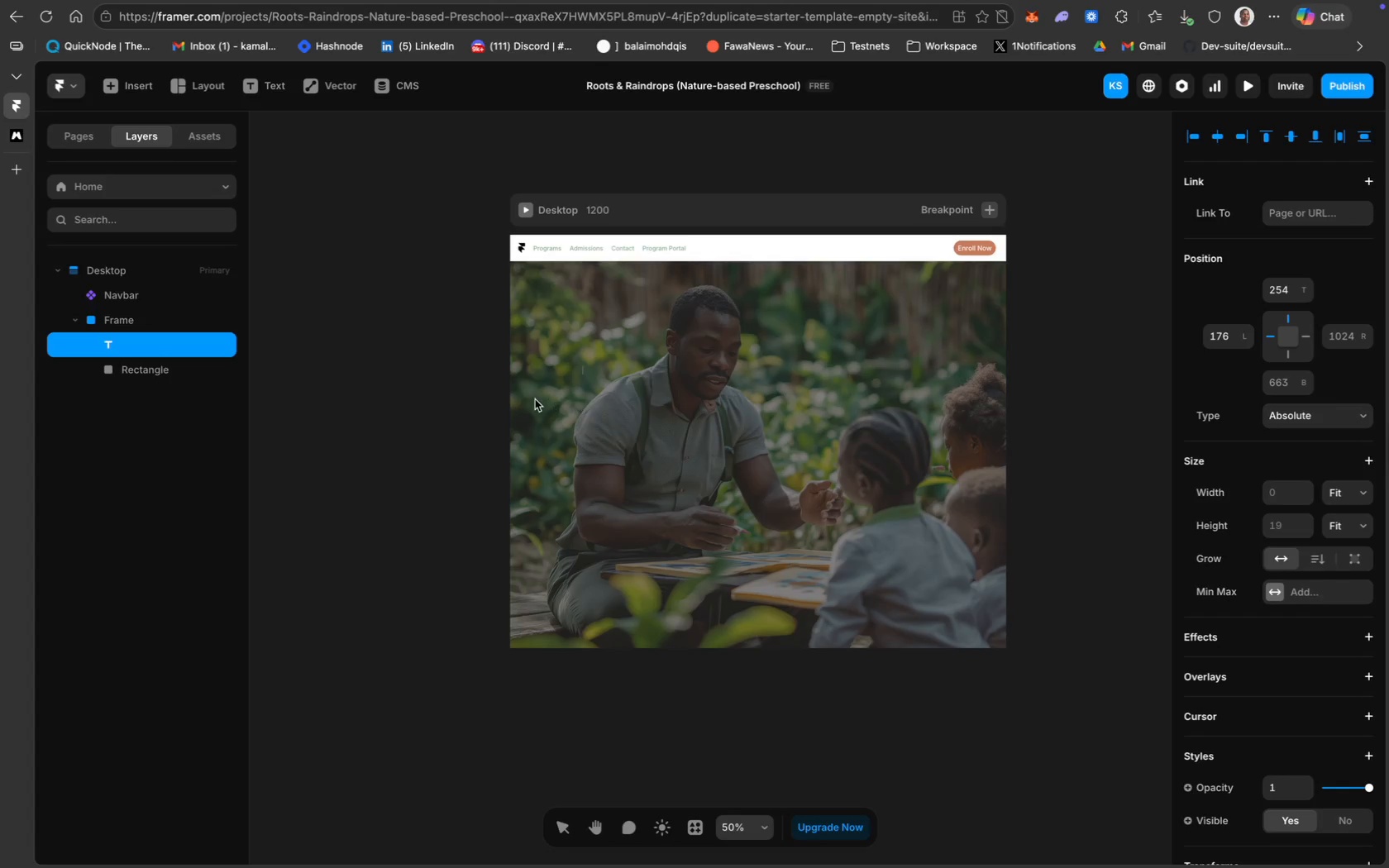 
wait(7.91)
 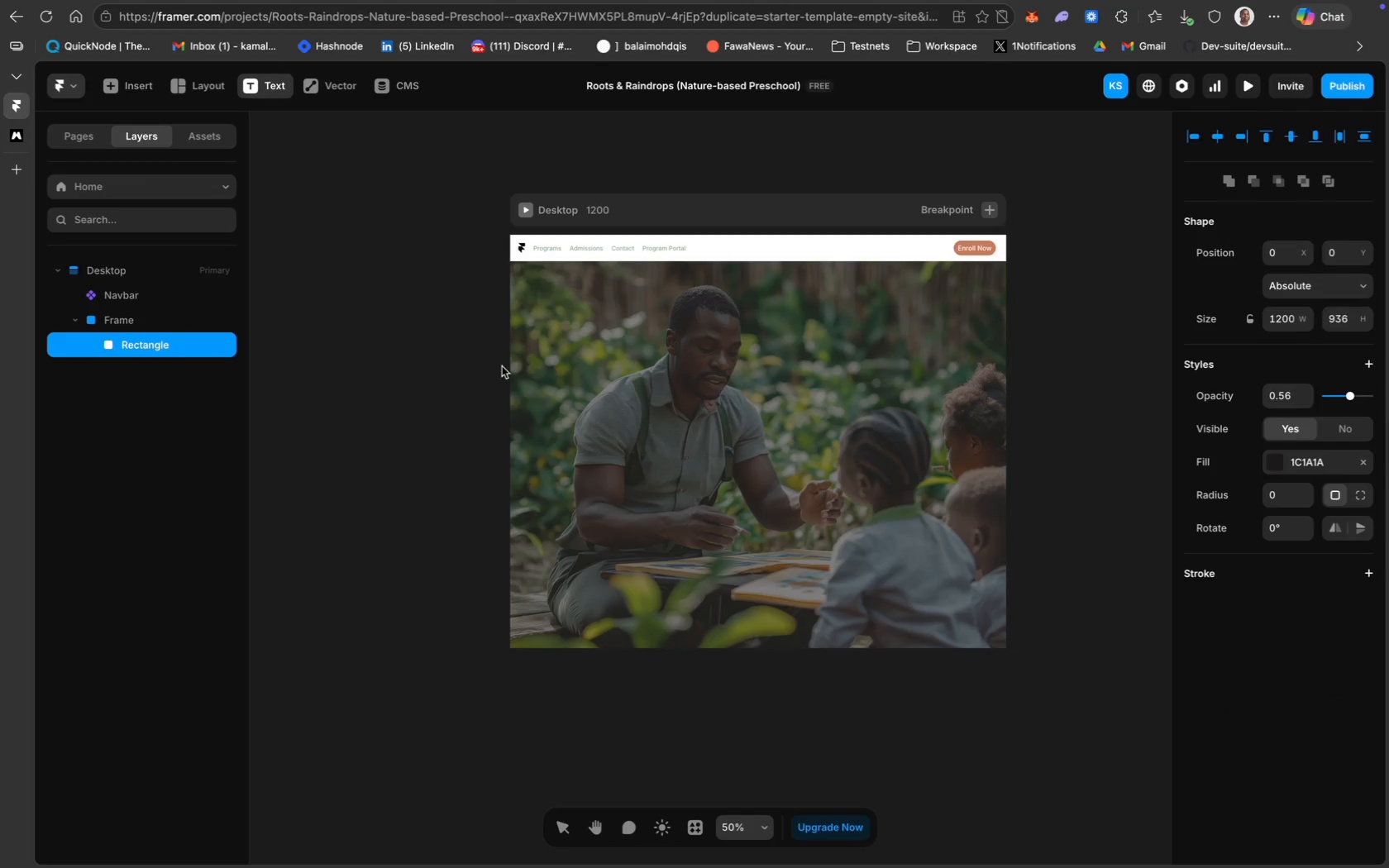 
key(CapsLock)
 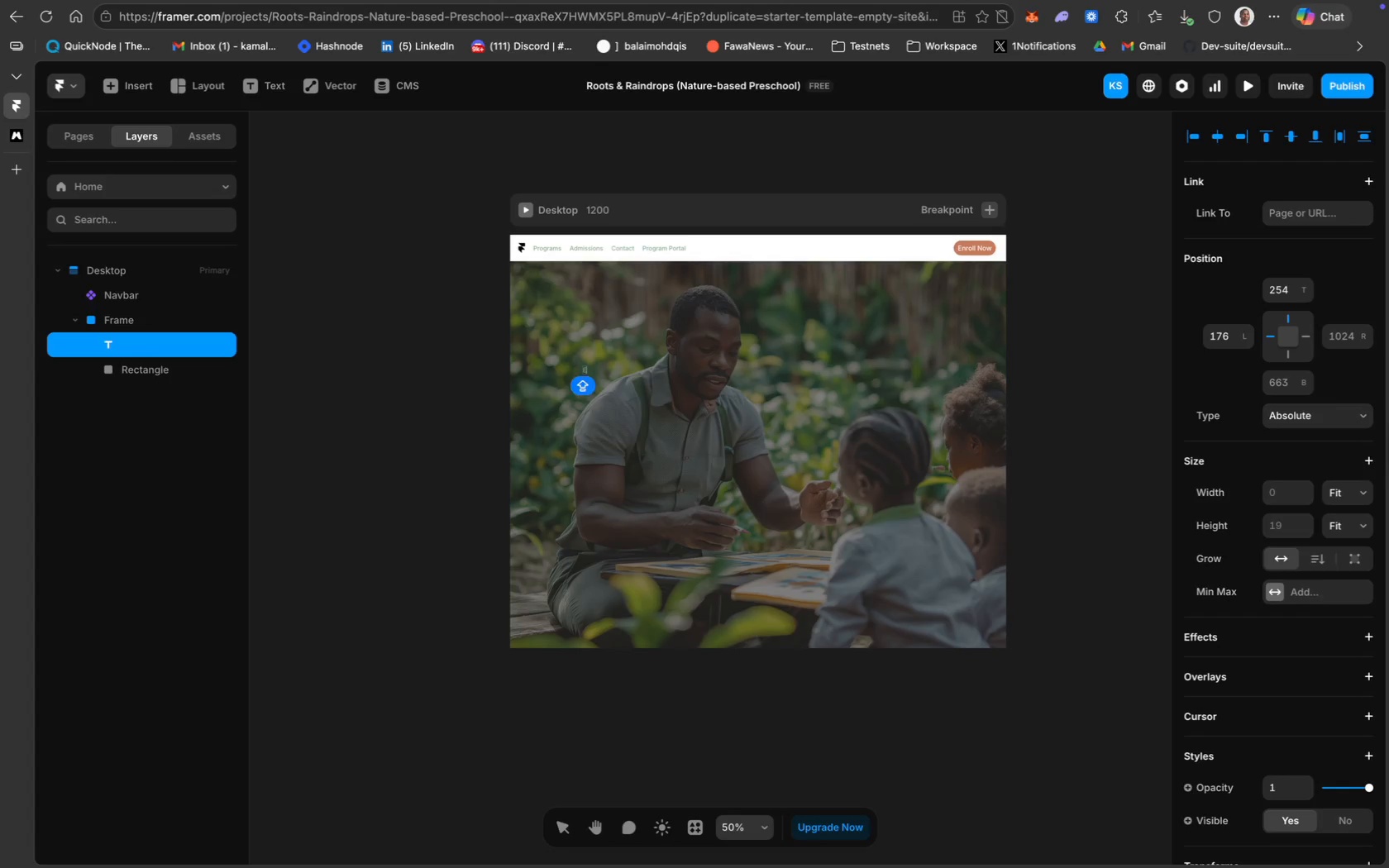 
key(E)
 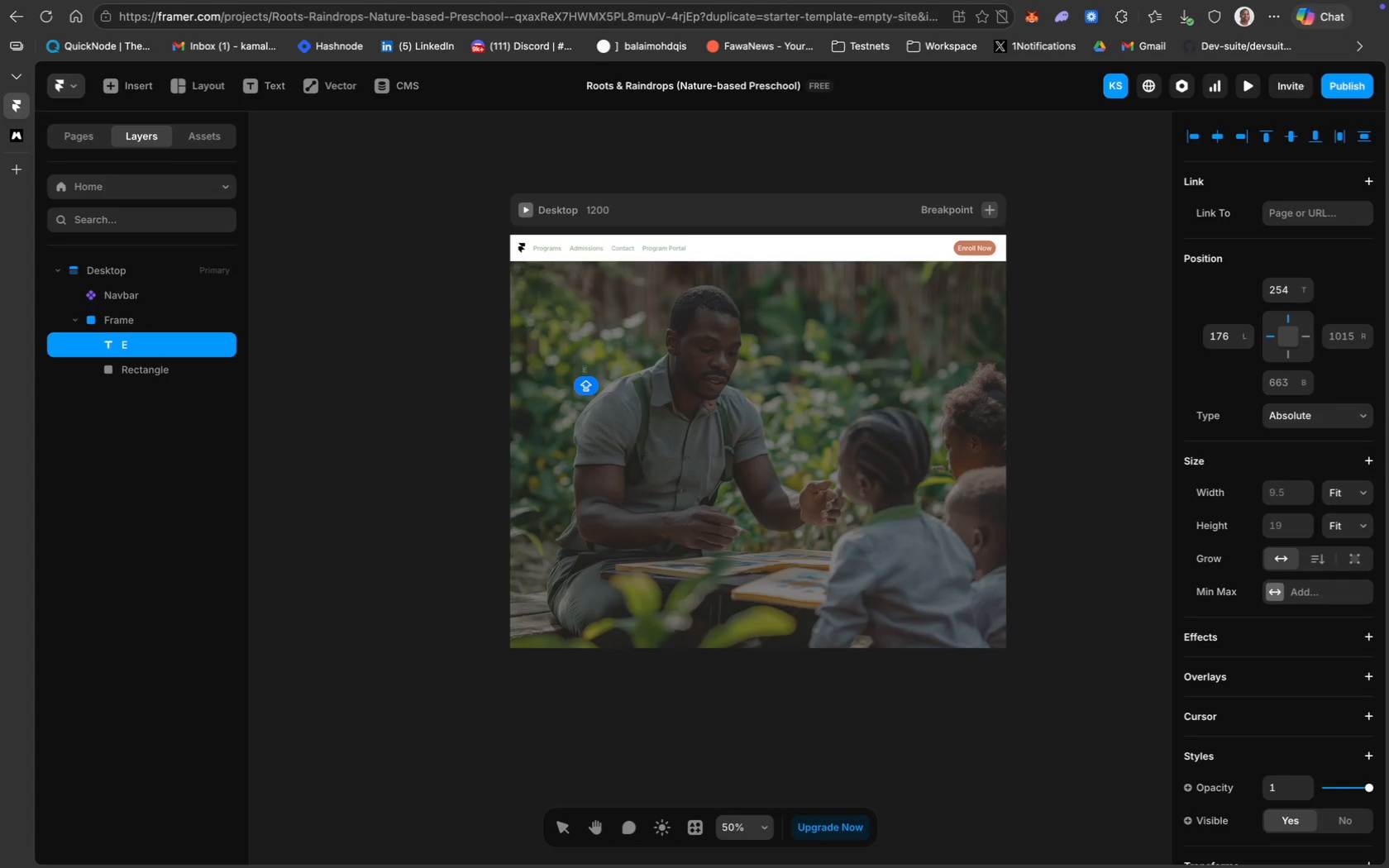 
key(Backspace)
 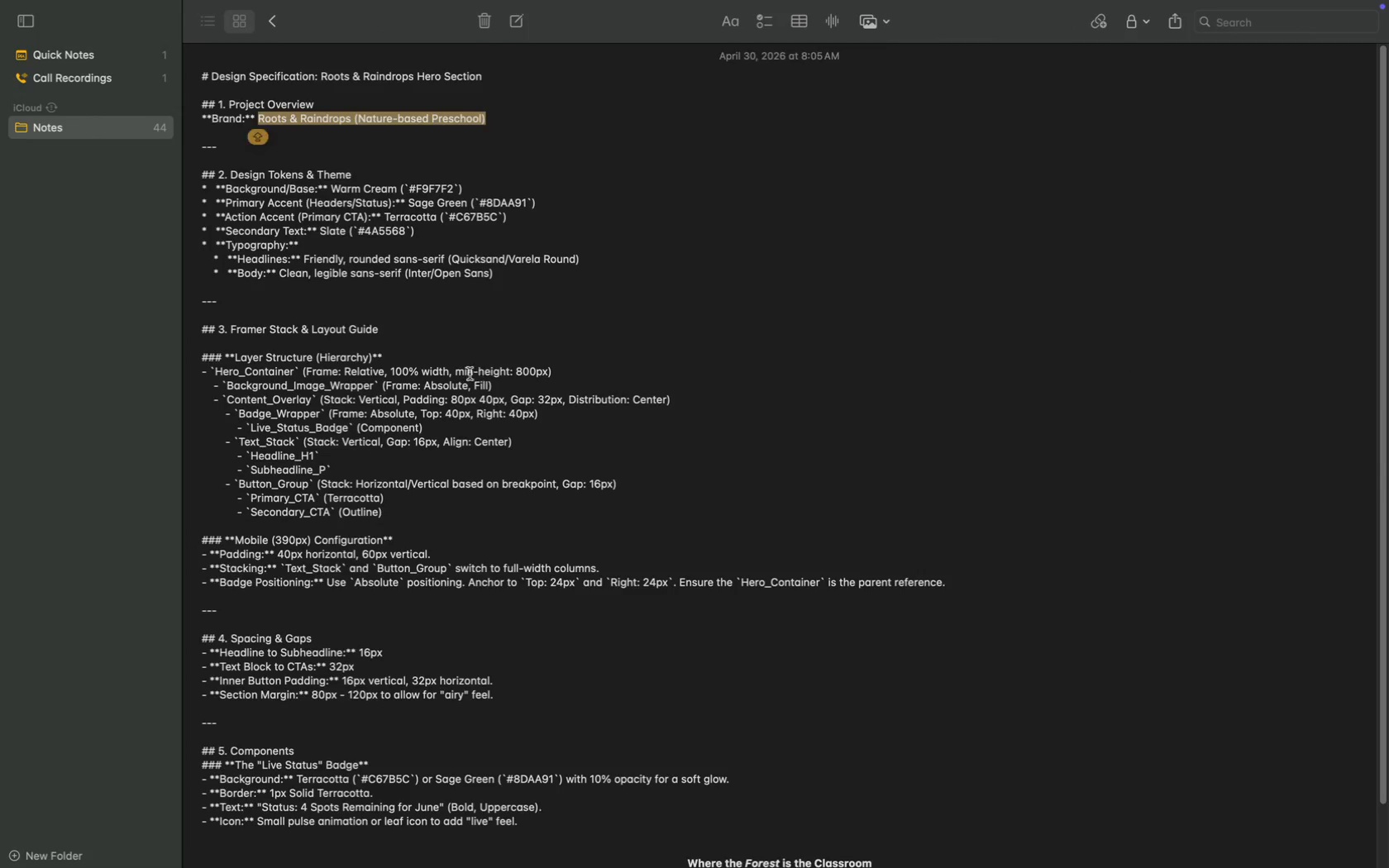 
scroll: coordinate [365, 231], scroll_direction: up, amount: 32.0
 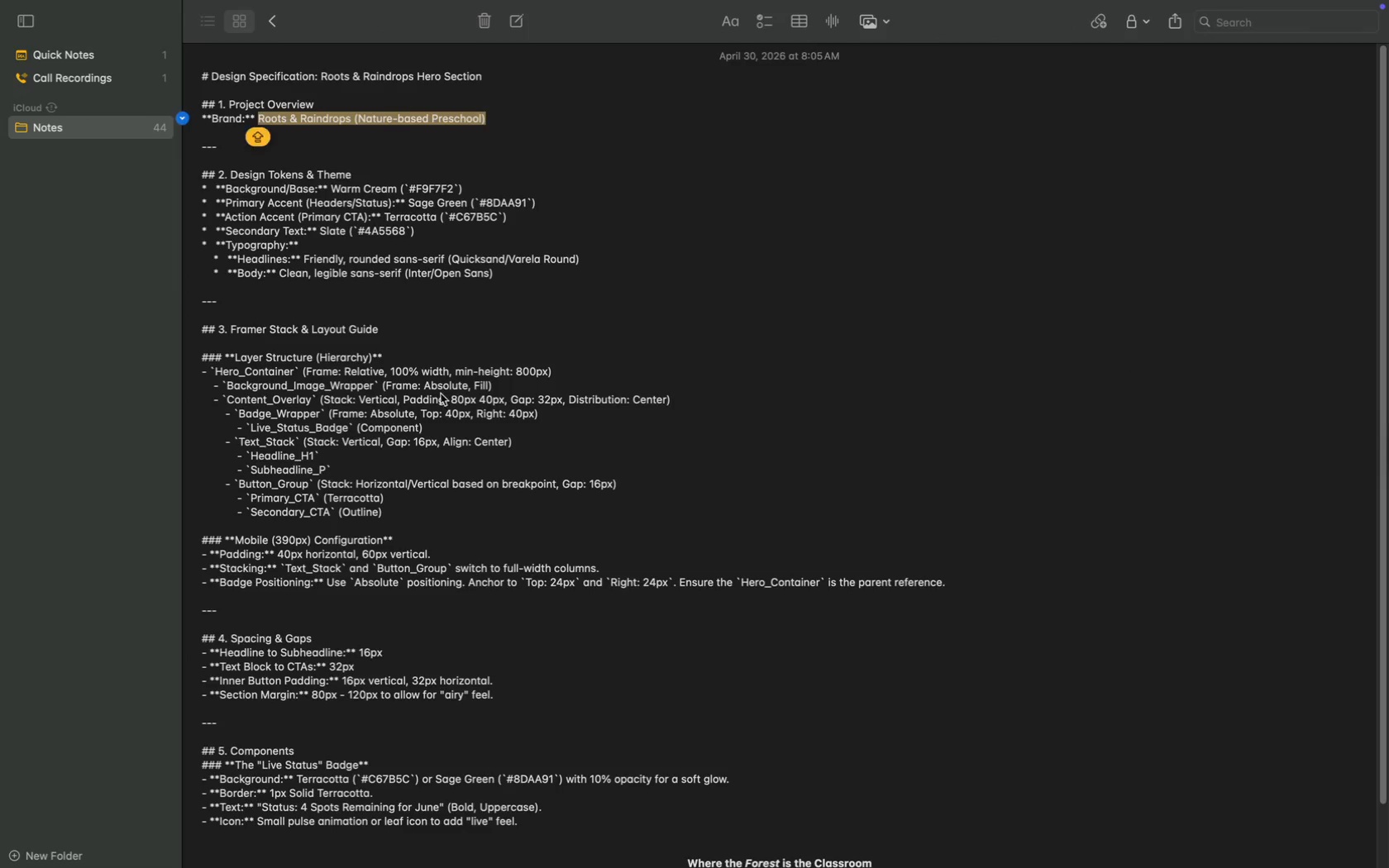 
scroll: coordinate [441, 393], scroll_direction: down, amount: 57.0
 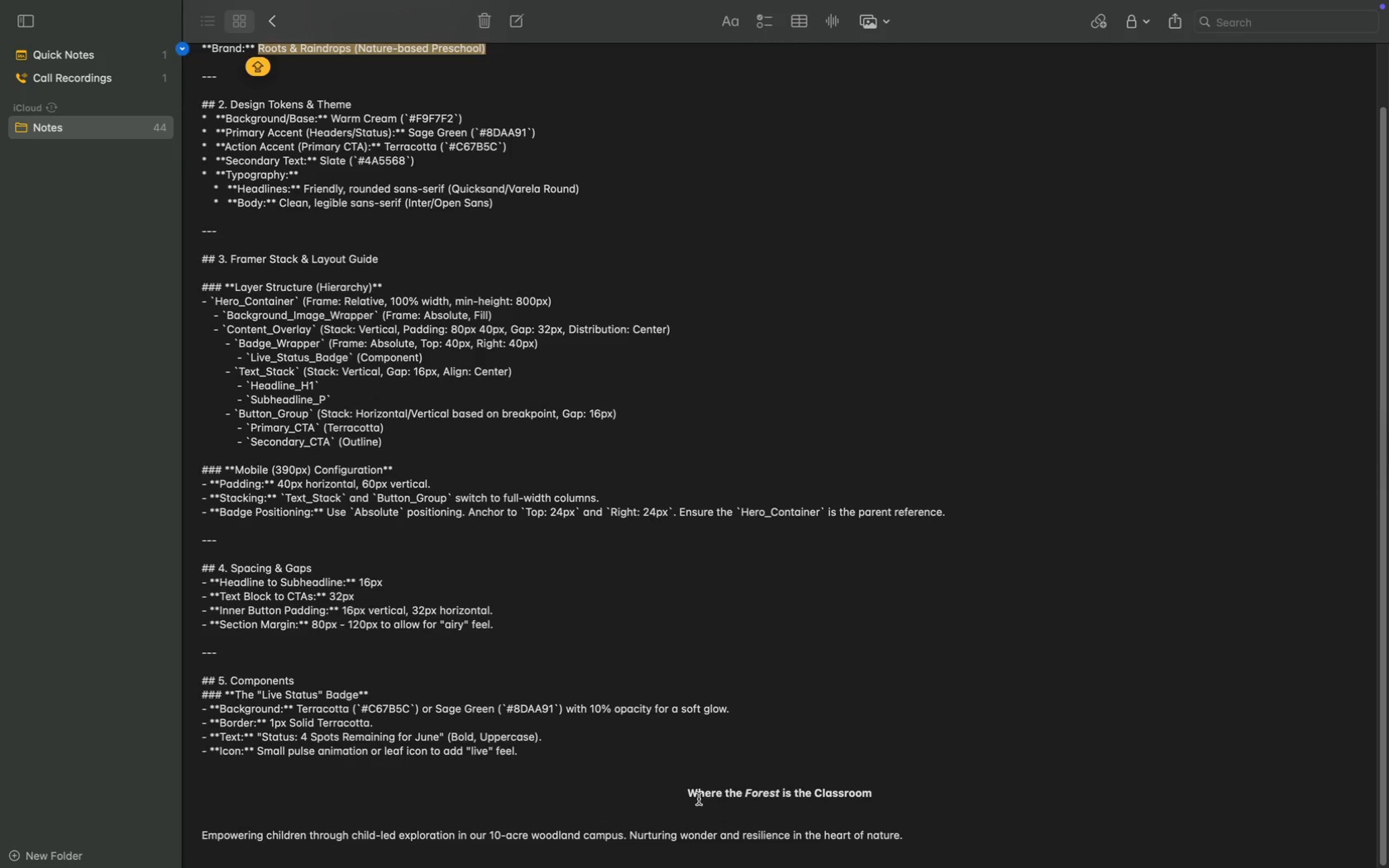 
left_click_drag(start_coordinate=[688, 791], to_coordinate=[882, 794])
 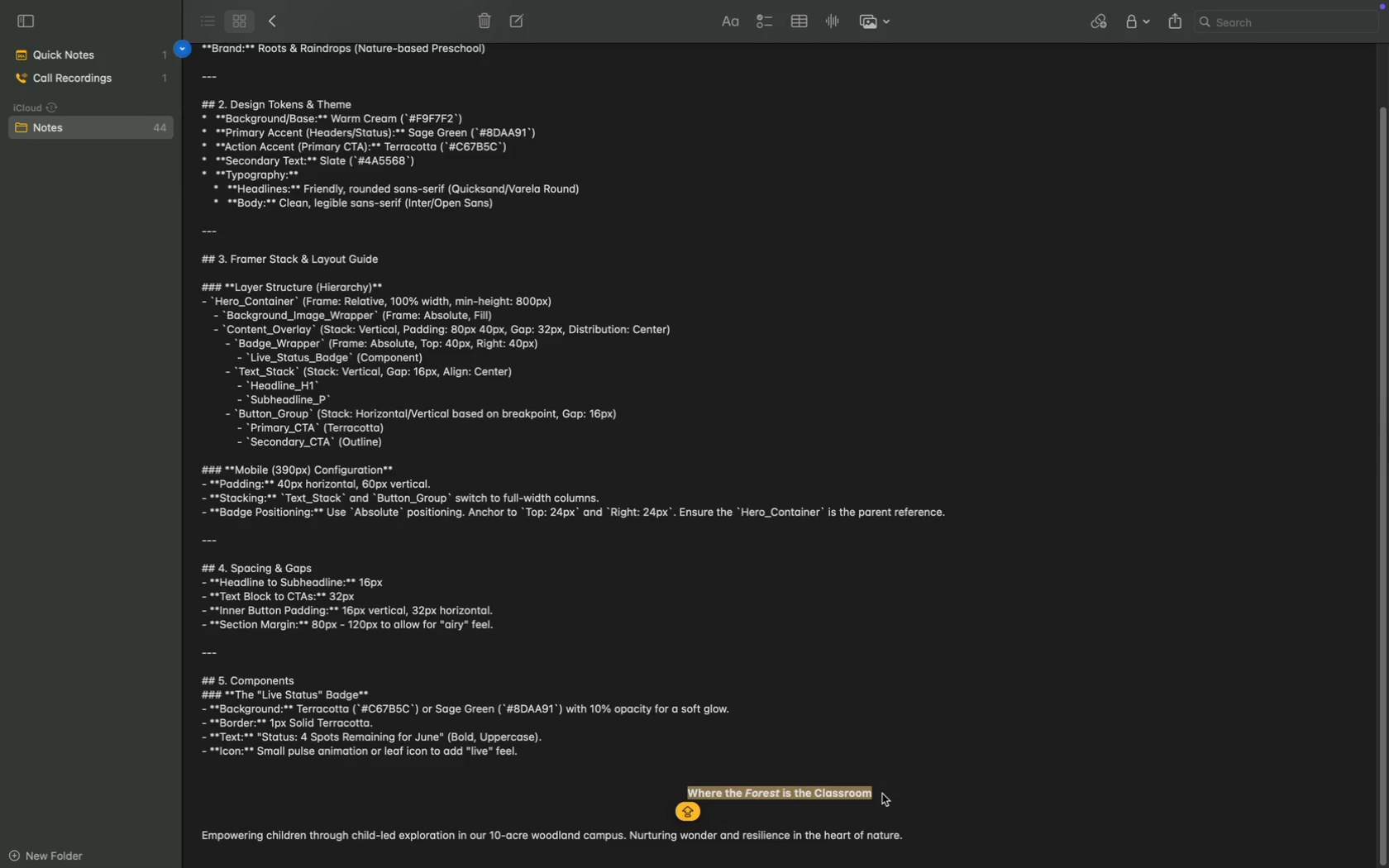 
key(Meta+C)
 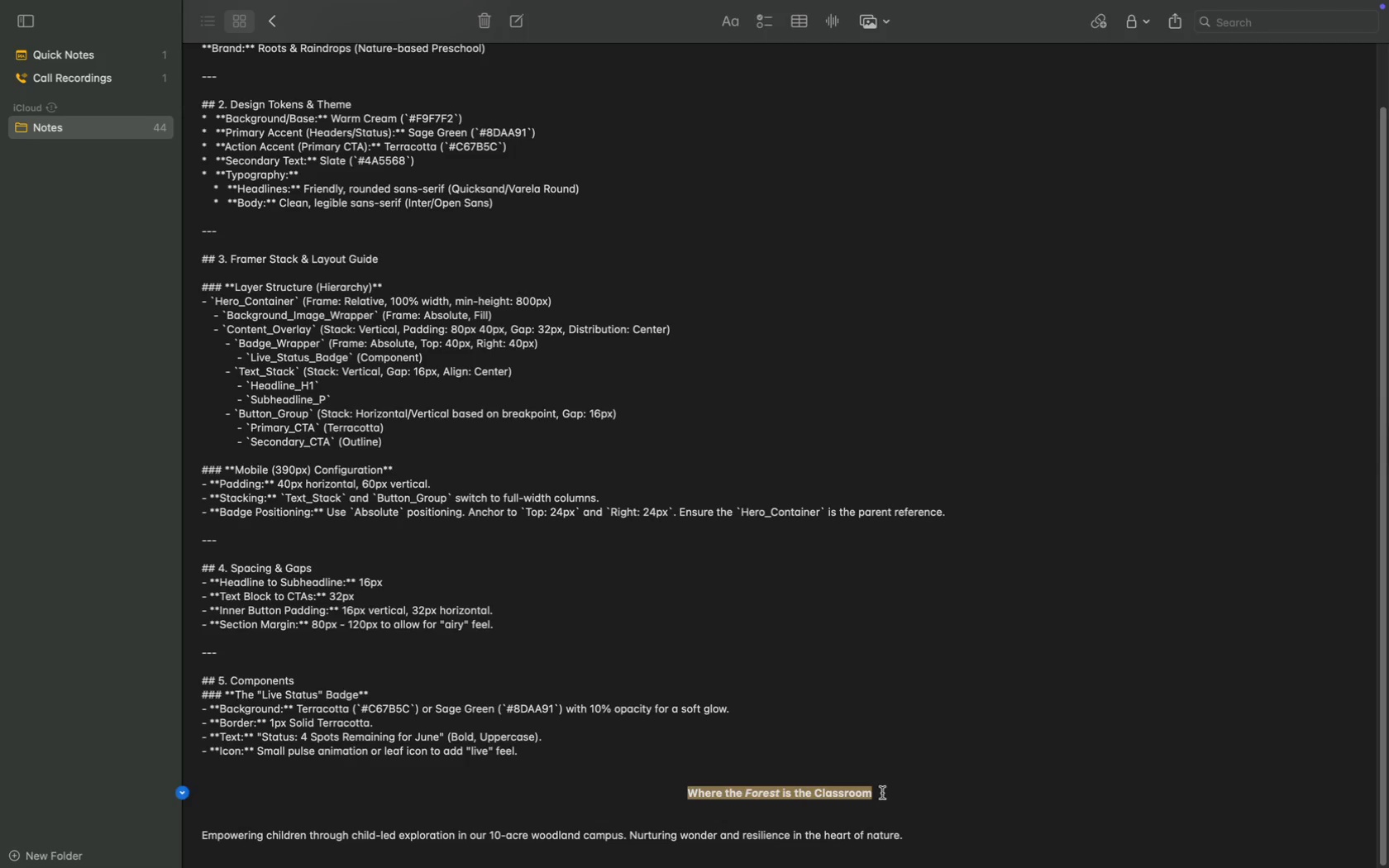 
key(Meta+C)
 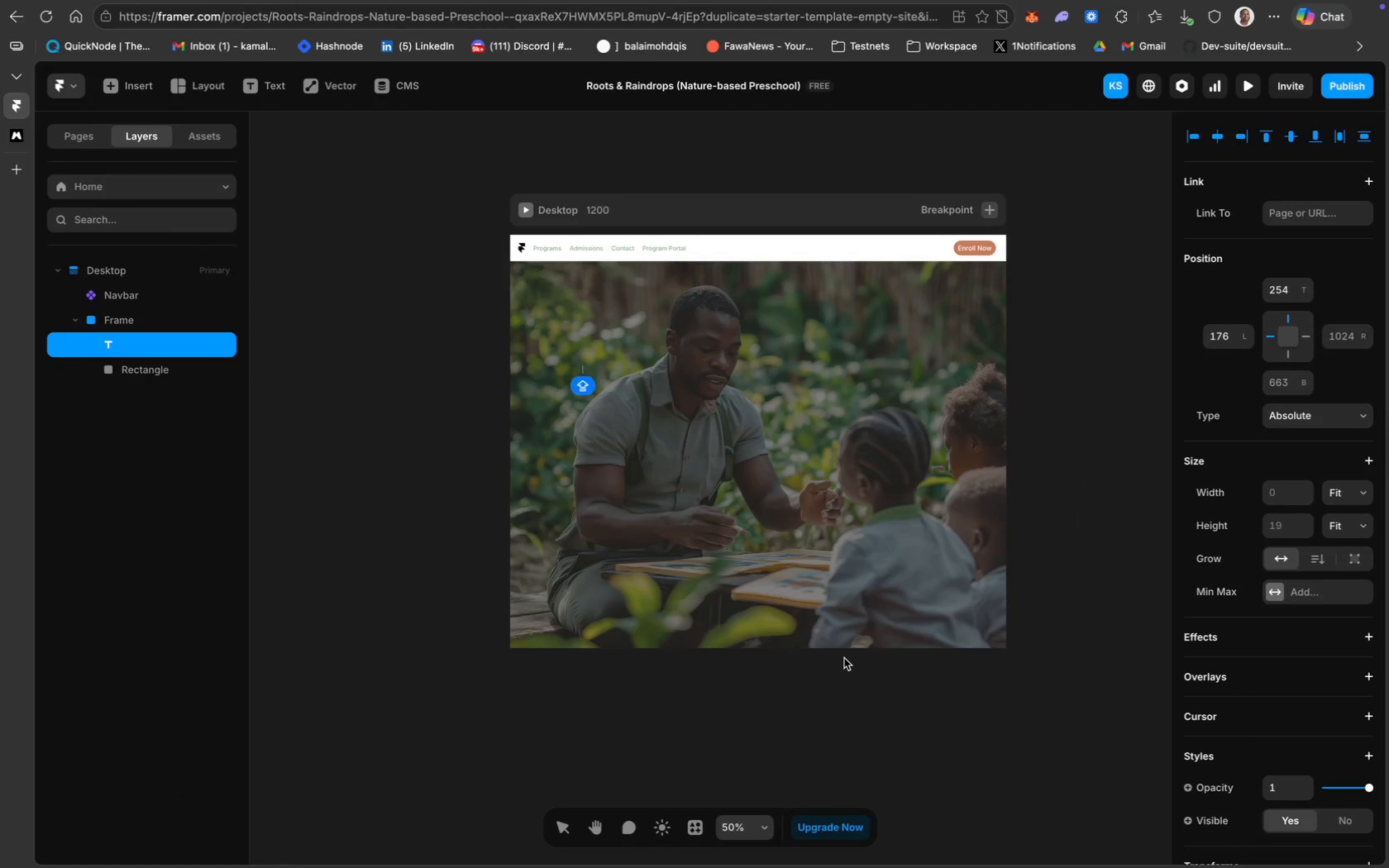 
key(Meta+V)
 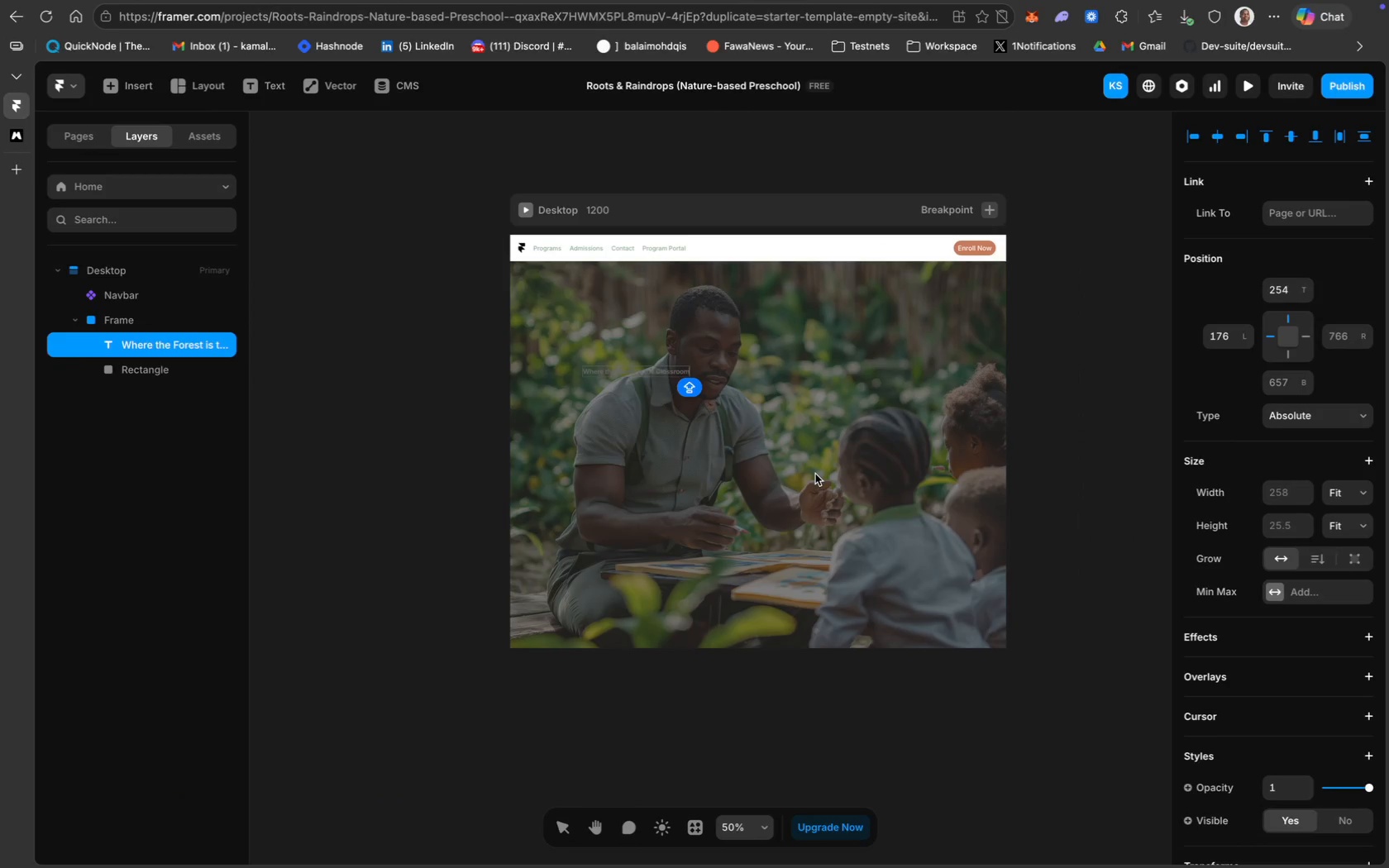 
key(Meta+A)
 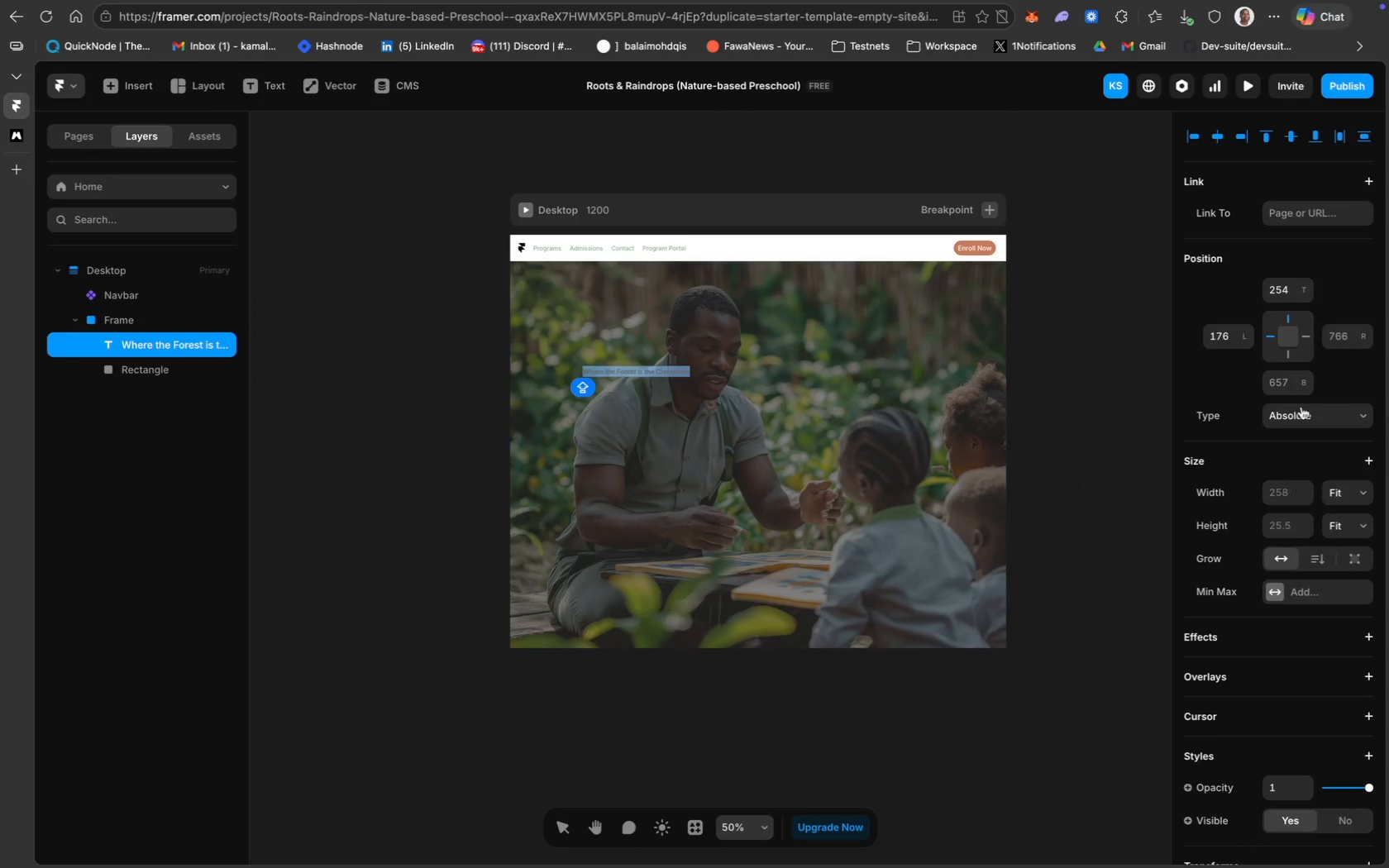 
scroll: coordinate [1272, 586], scroll_direction: down, amount: 25.0
 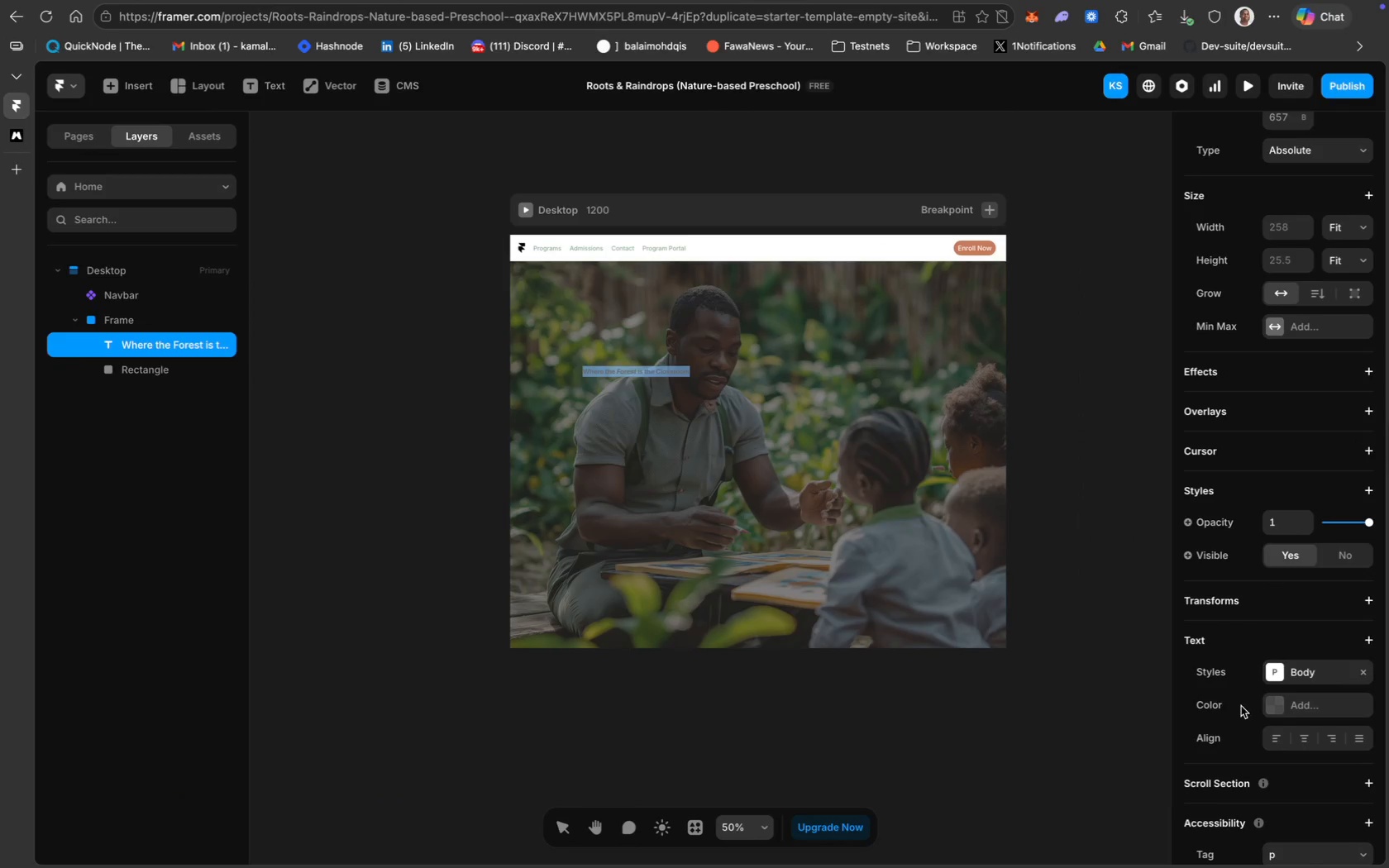 
scroll: coordinate [1241, 706], scroll_direction: up, amount: 56.0
 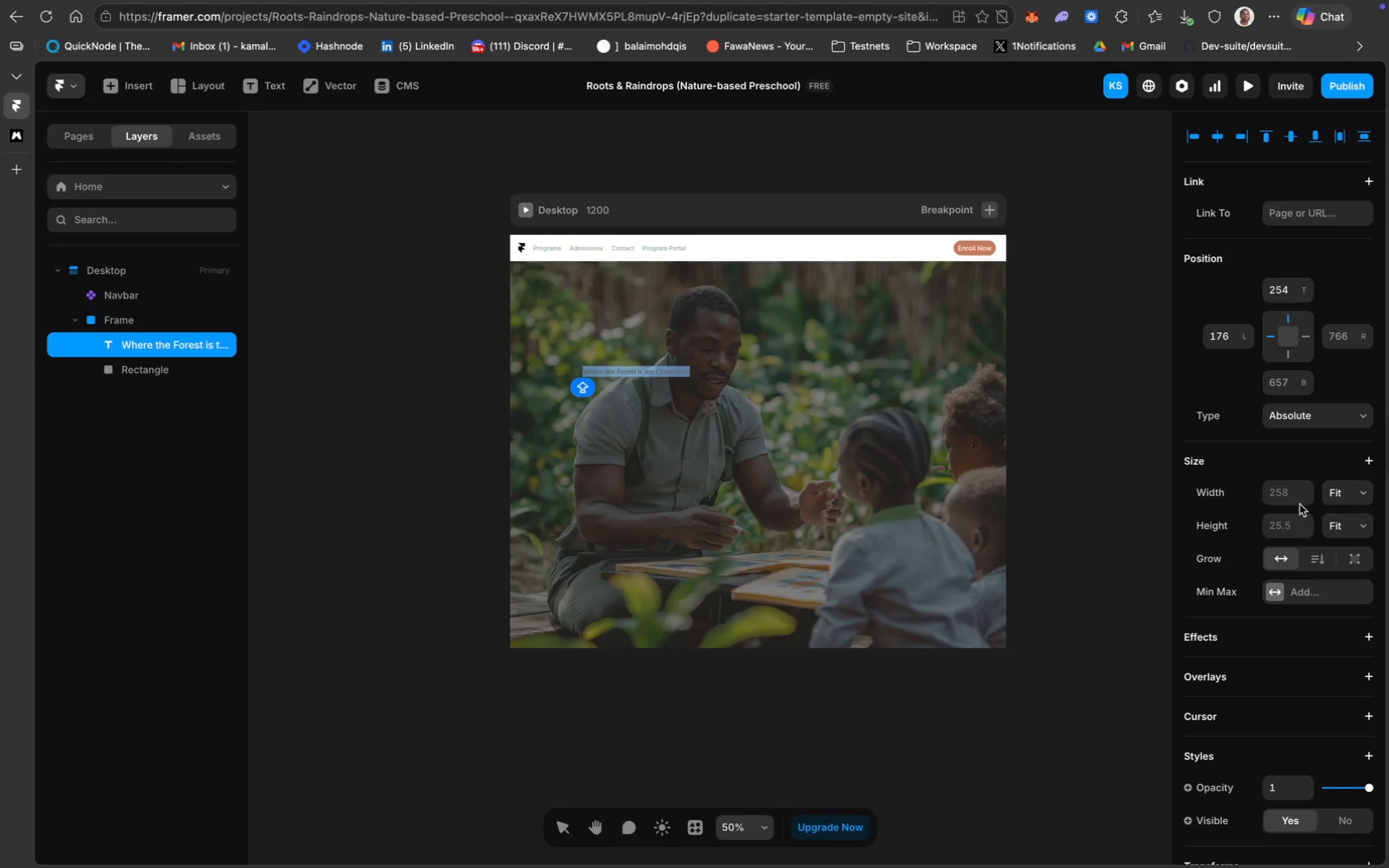 
wait(6.2)
 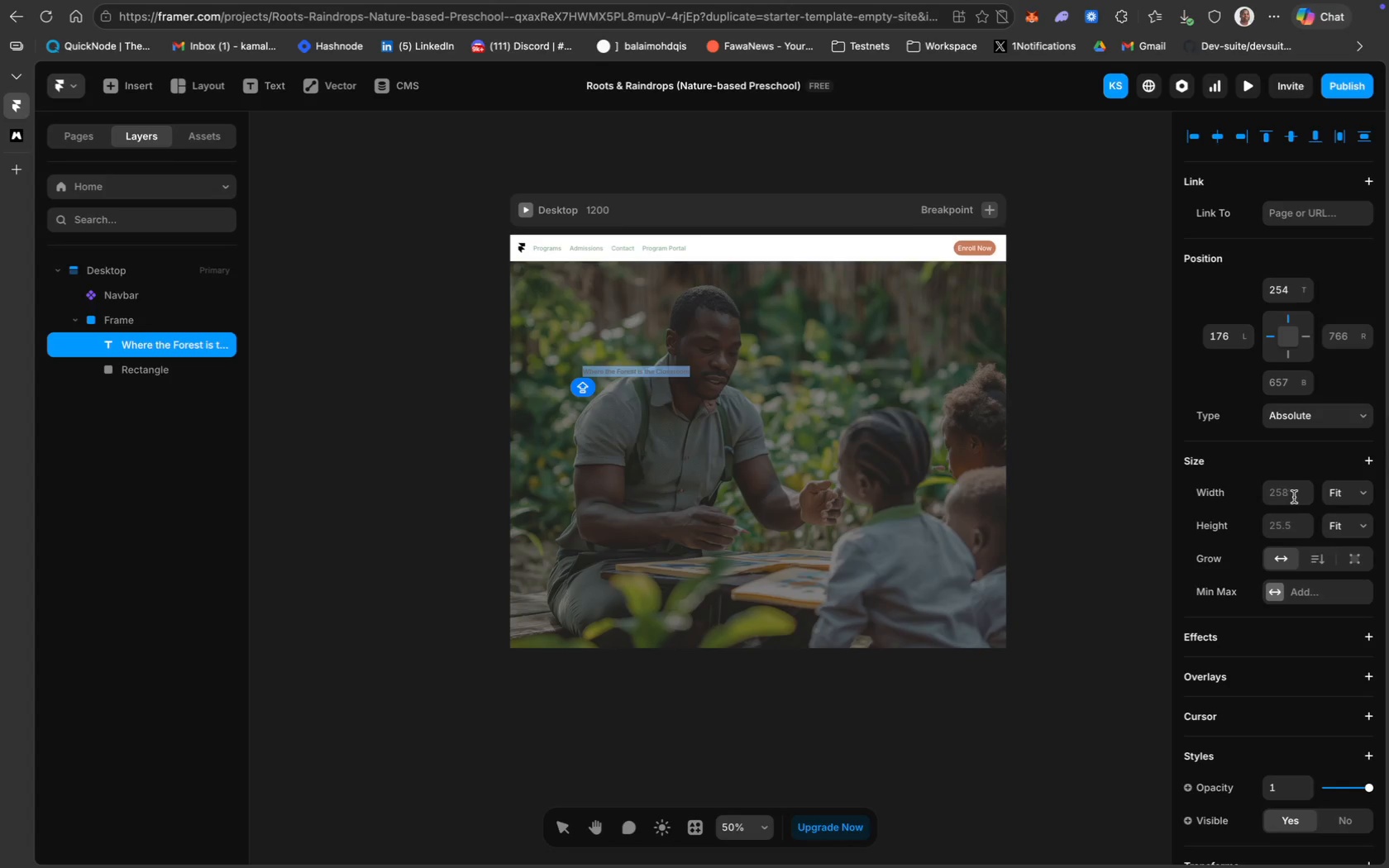 
scroll: coordinate [1296, 629], scroll_direction: down, amount: 36.0
 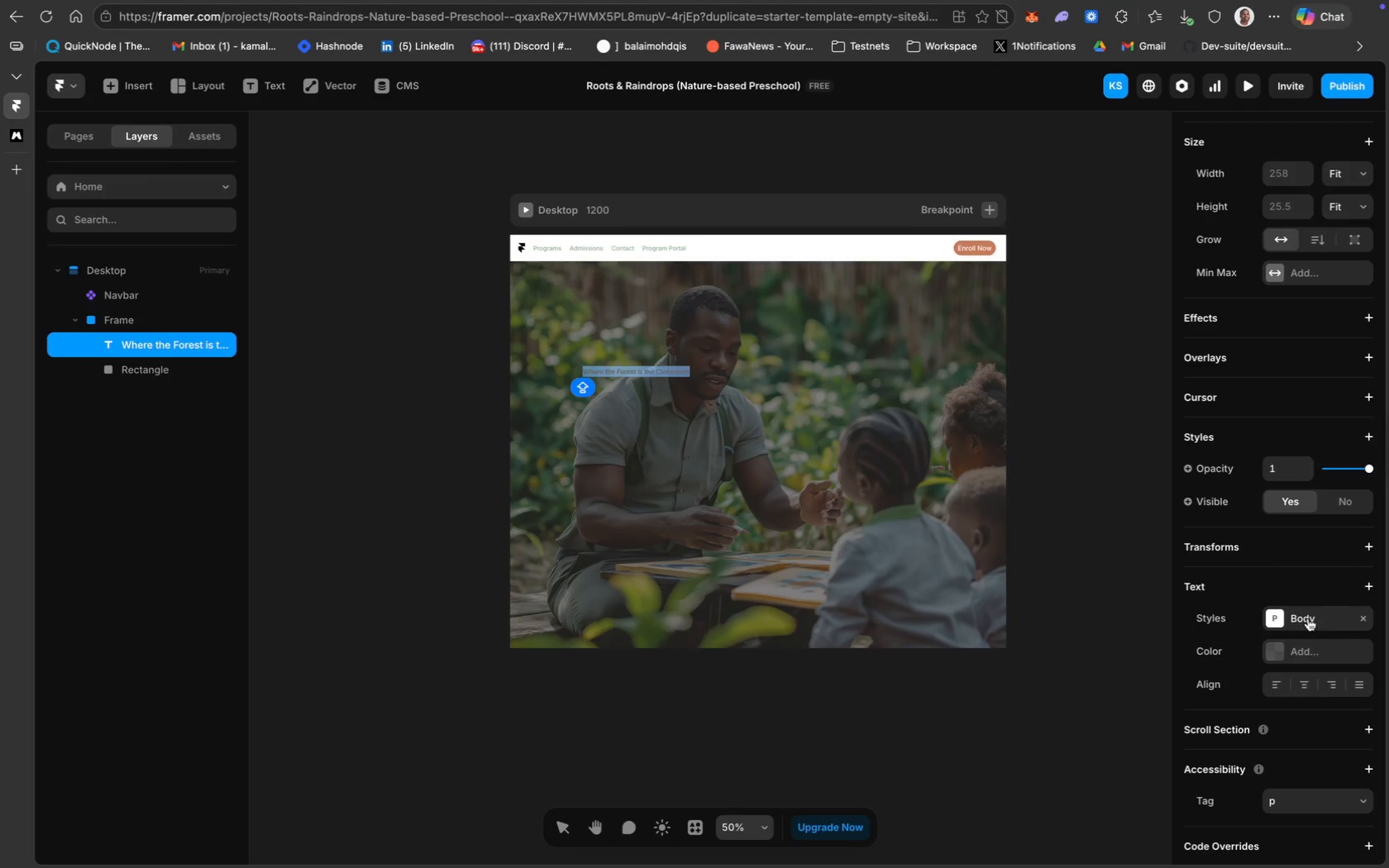 
wait(8.63)
 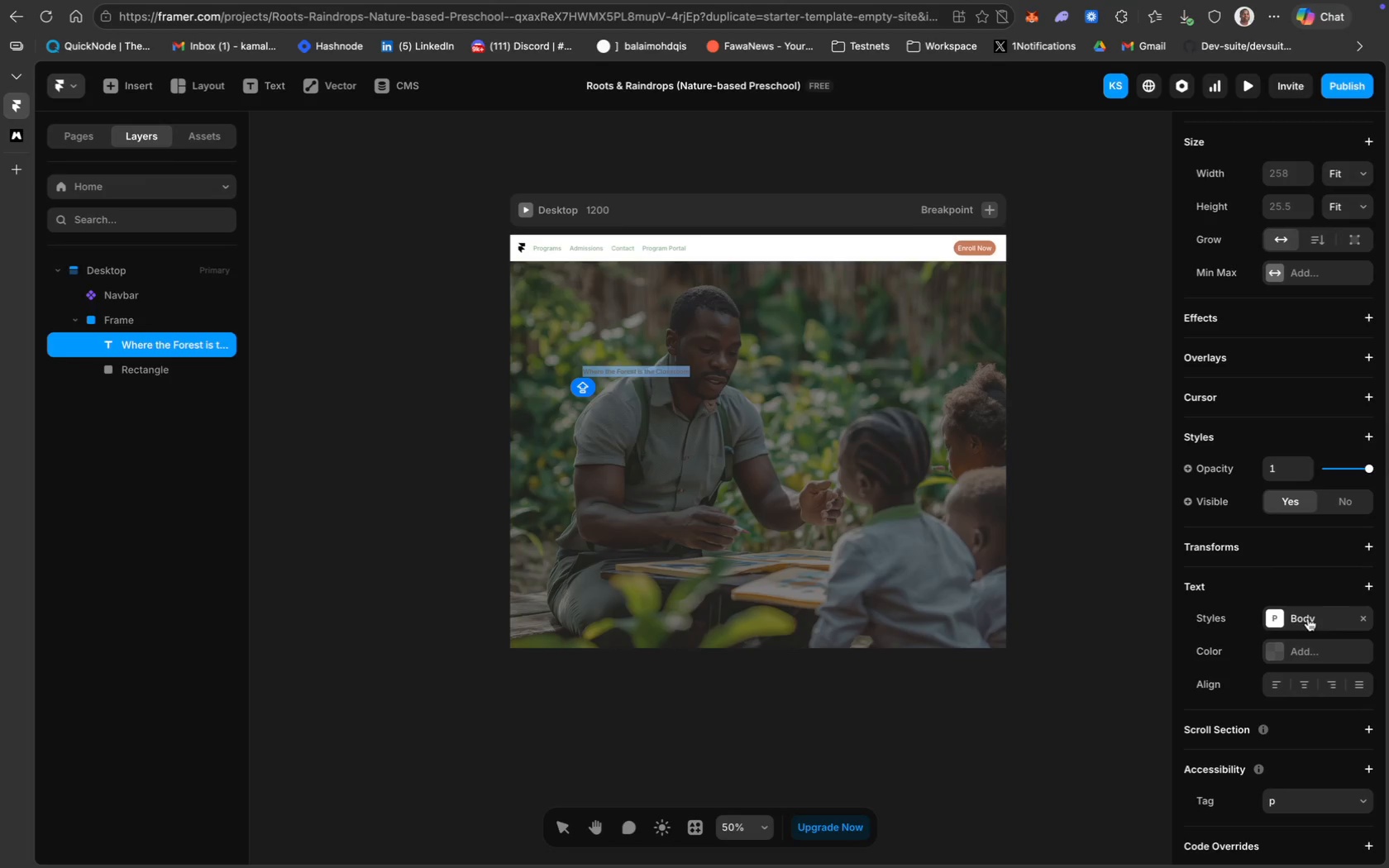 
type(HE)
key(Backspace)
key(Backspace)
 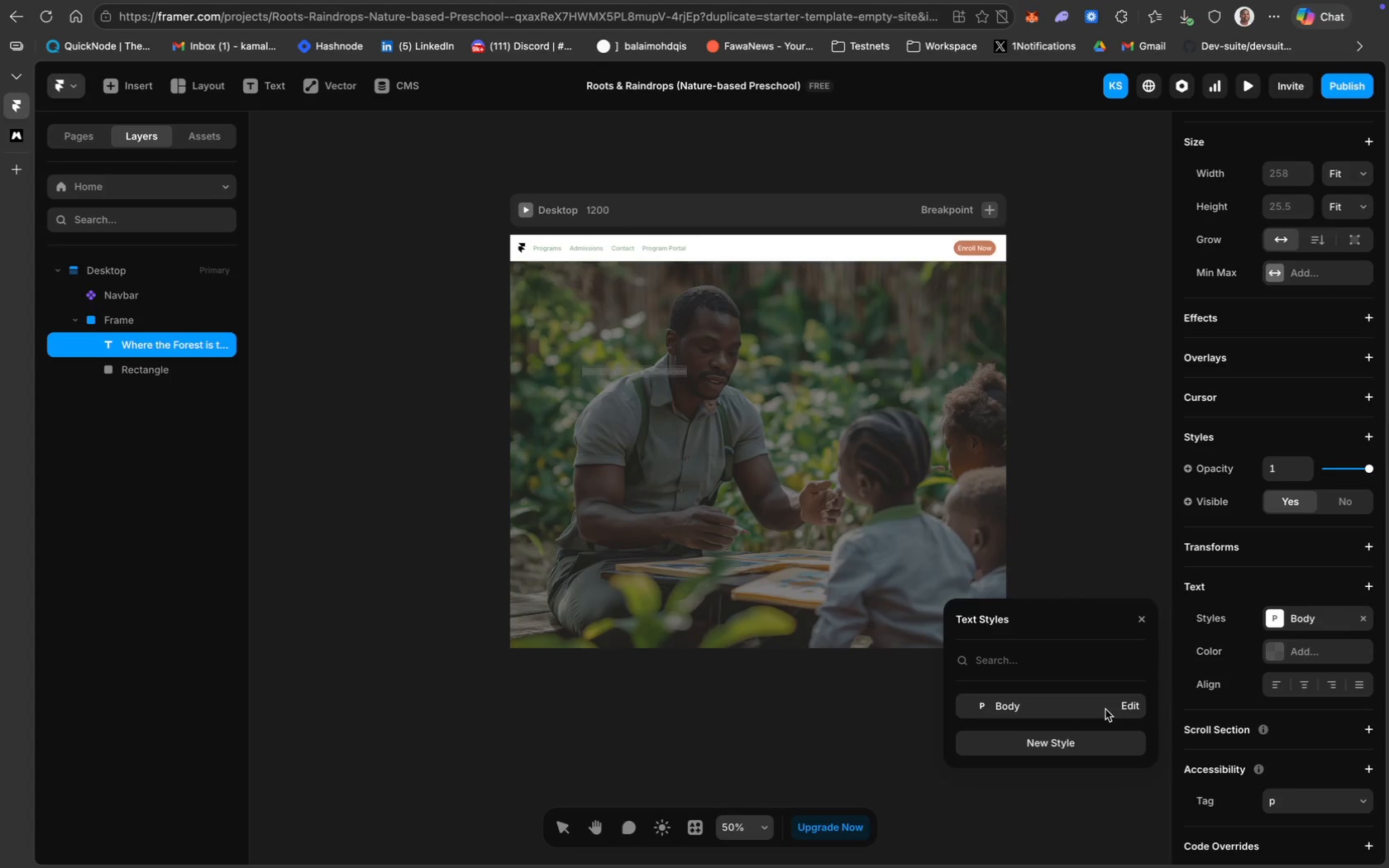 
left_click([1134, 708])
 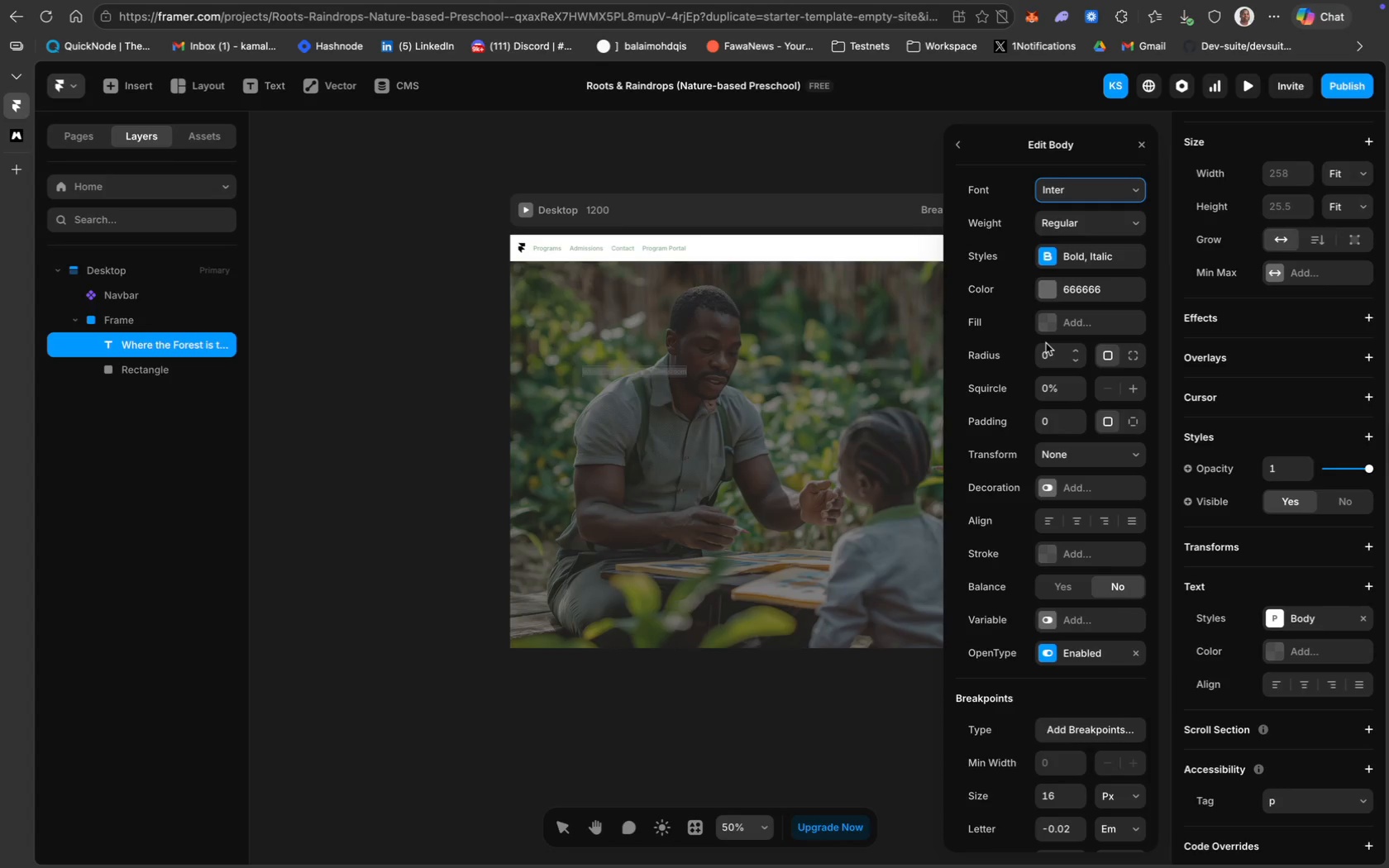 
wait(9.76)
 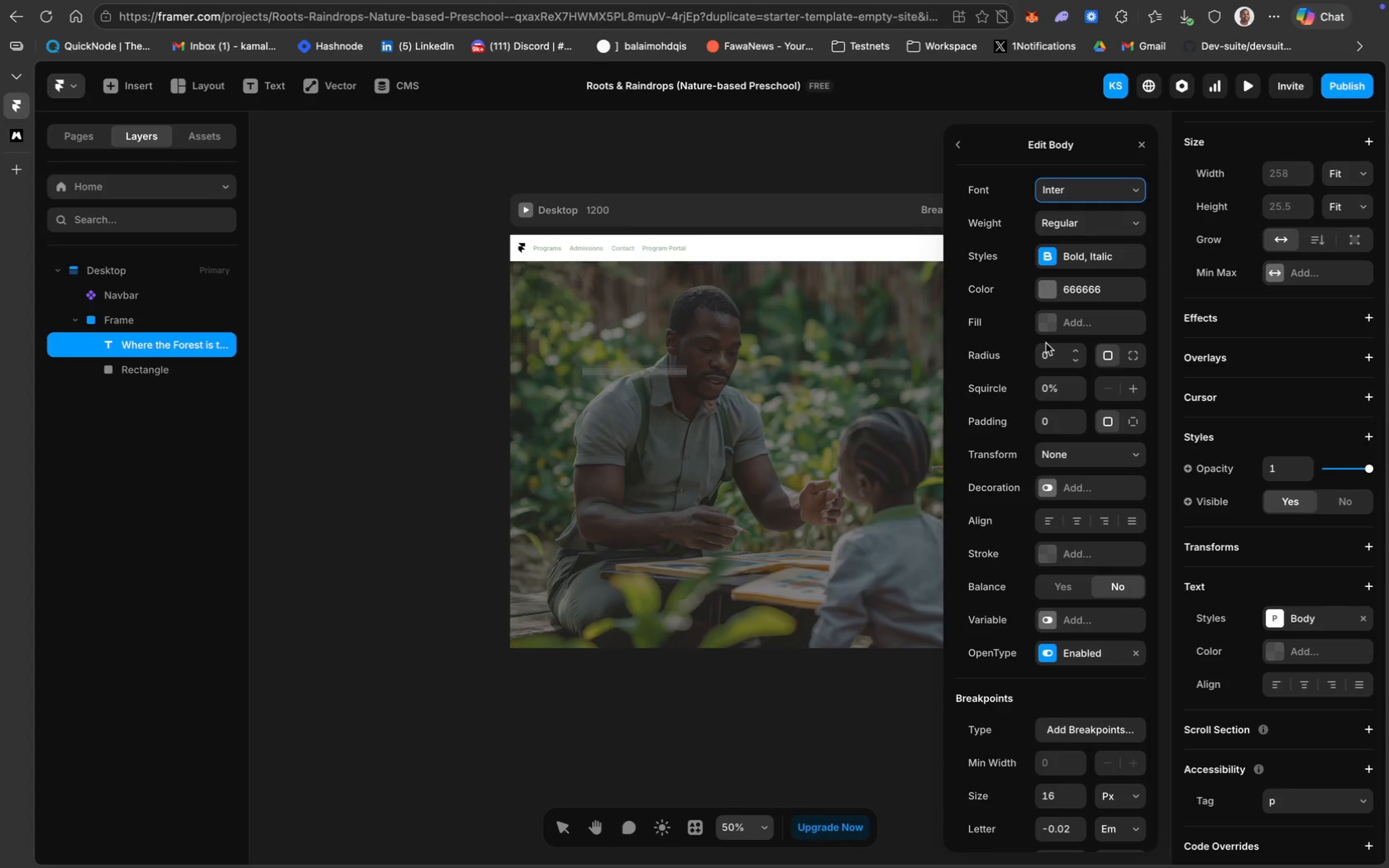 
left_click([1047, 292])
 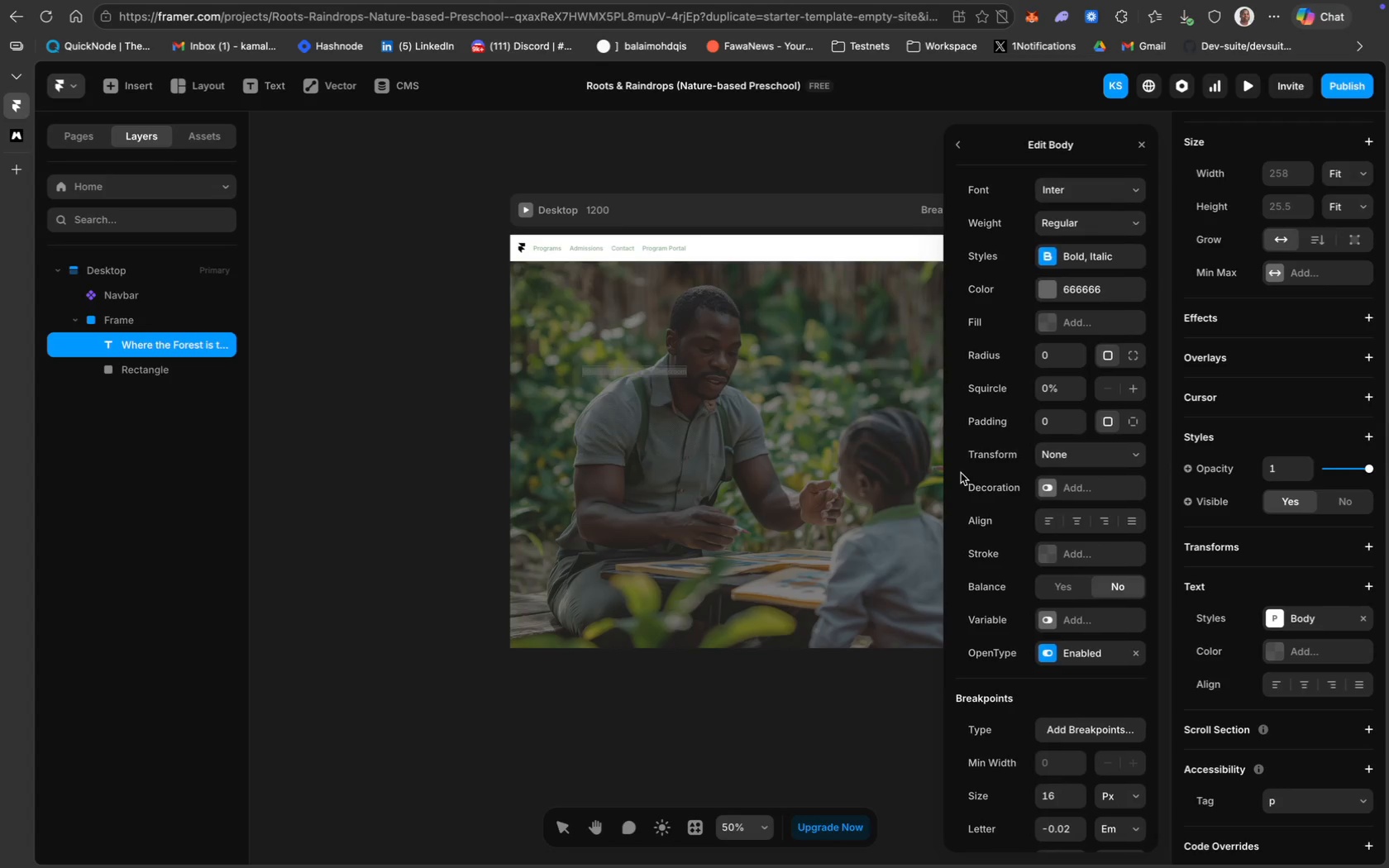 
wait(7.35)
 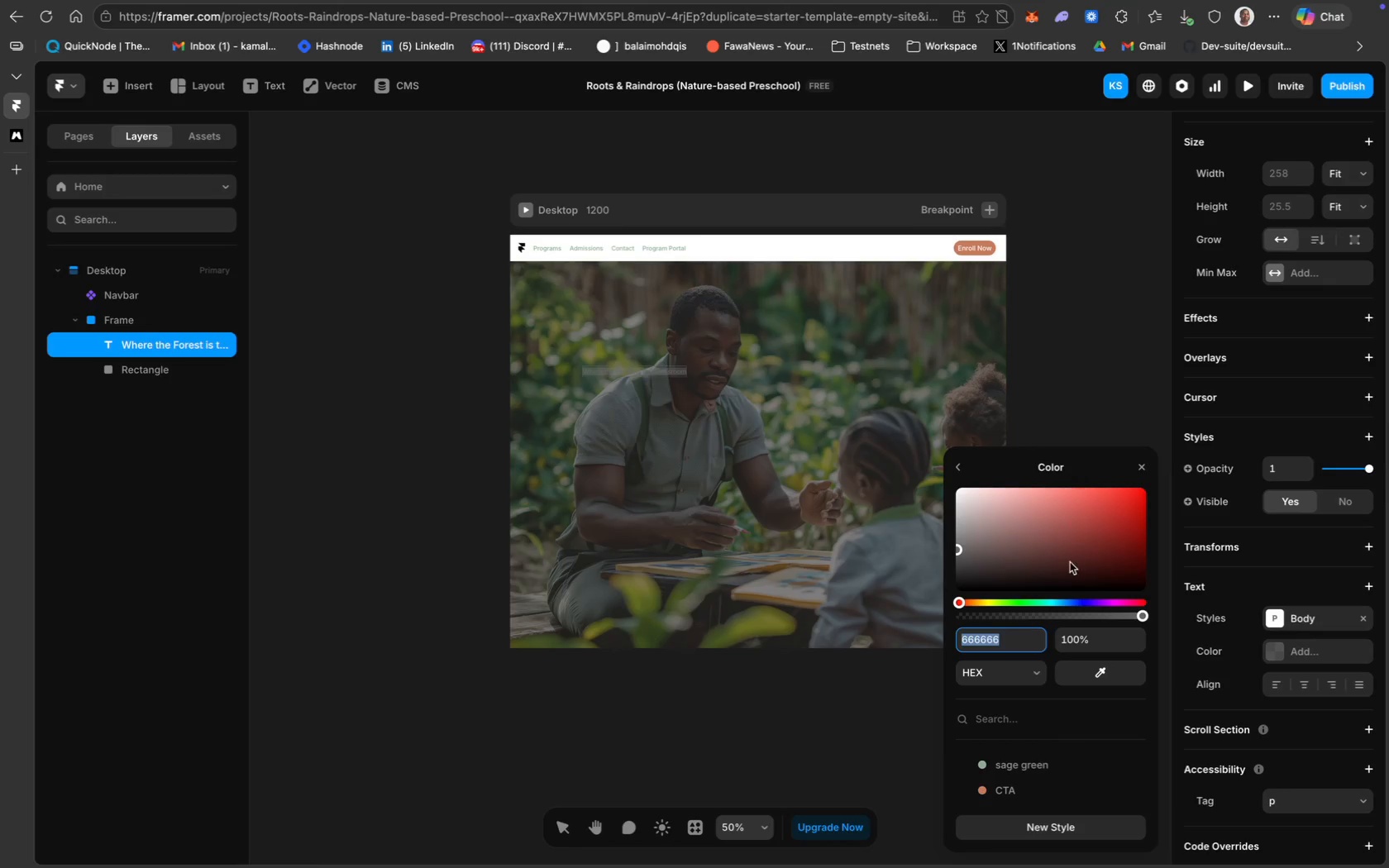 
scroll: coordinate [1064, 479], scroll_direction: down, amount: 9.0
 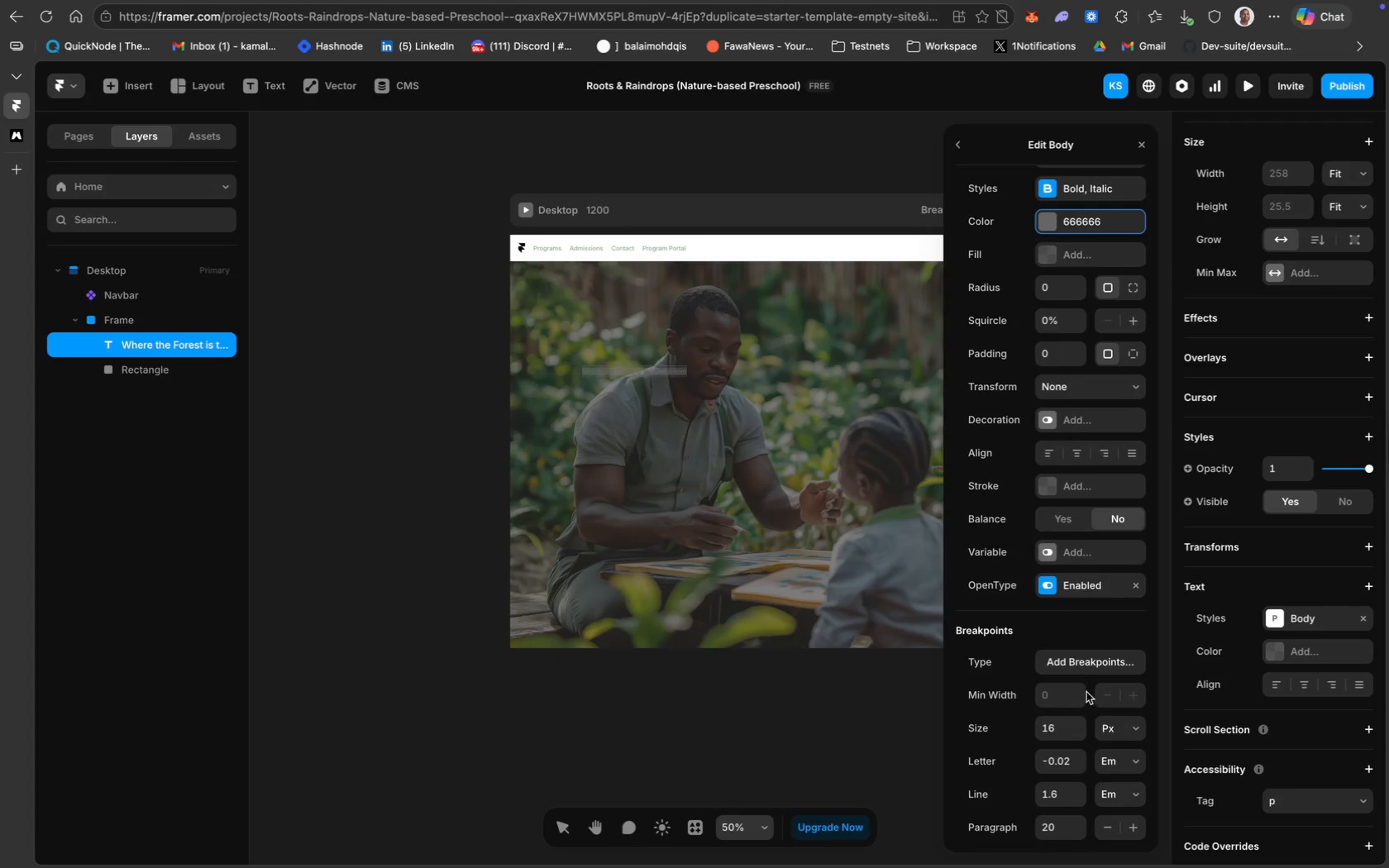 
left_click([1067, 720])
 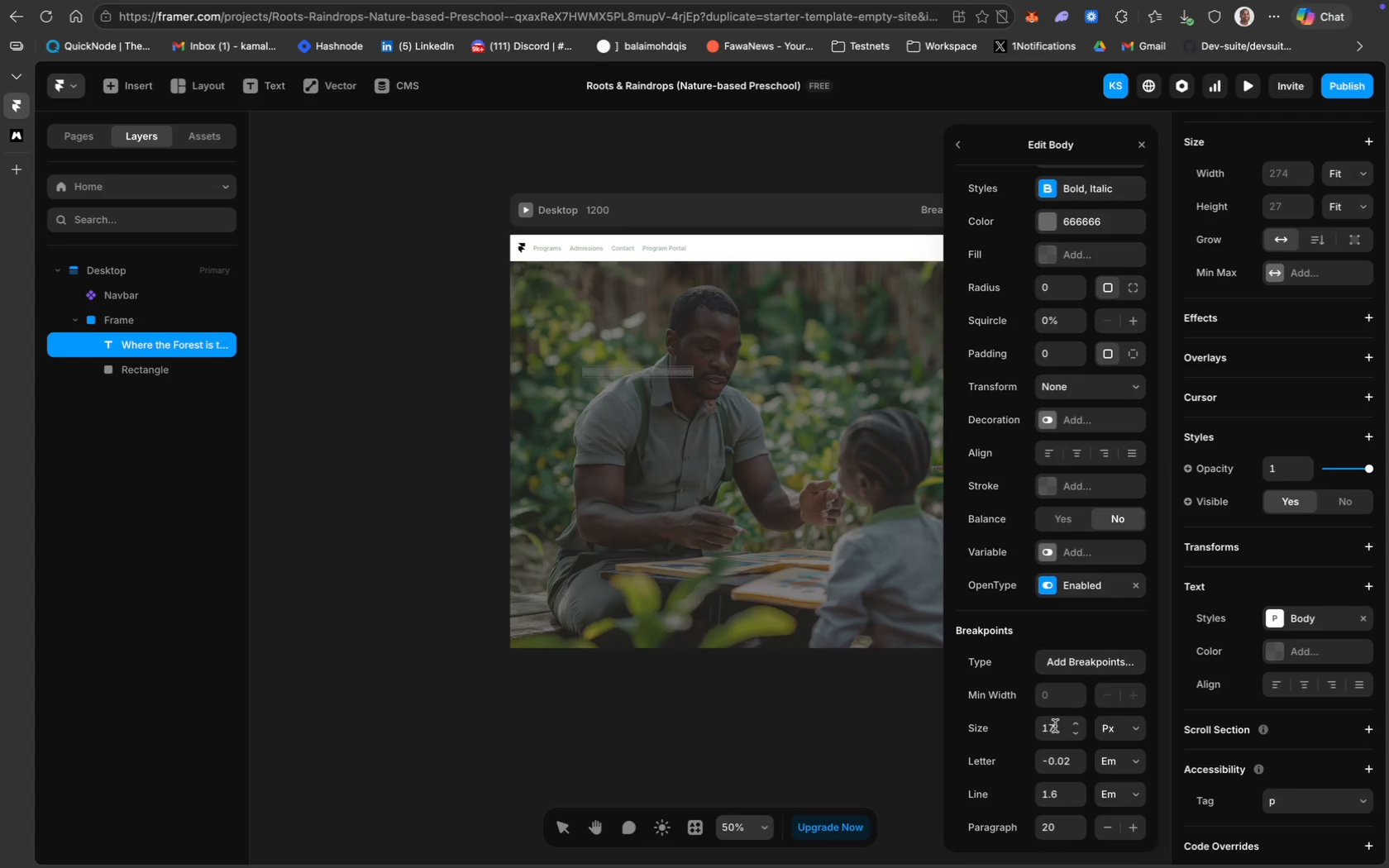 
left_click([1055, 727])
 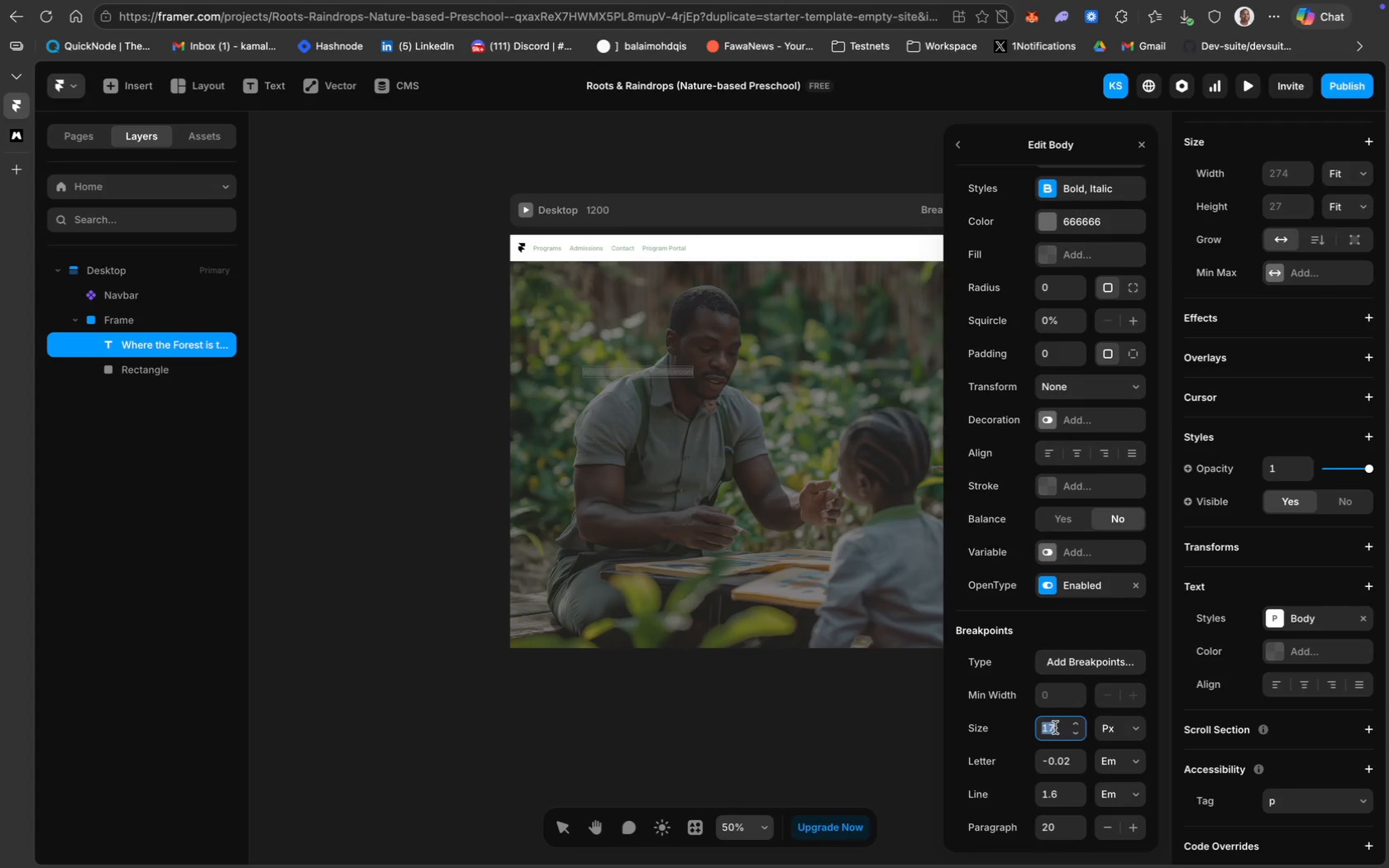 
type(45)
 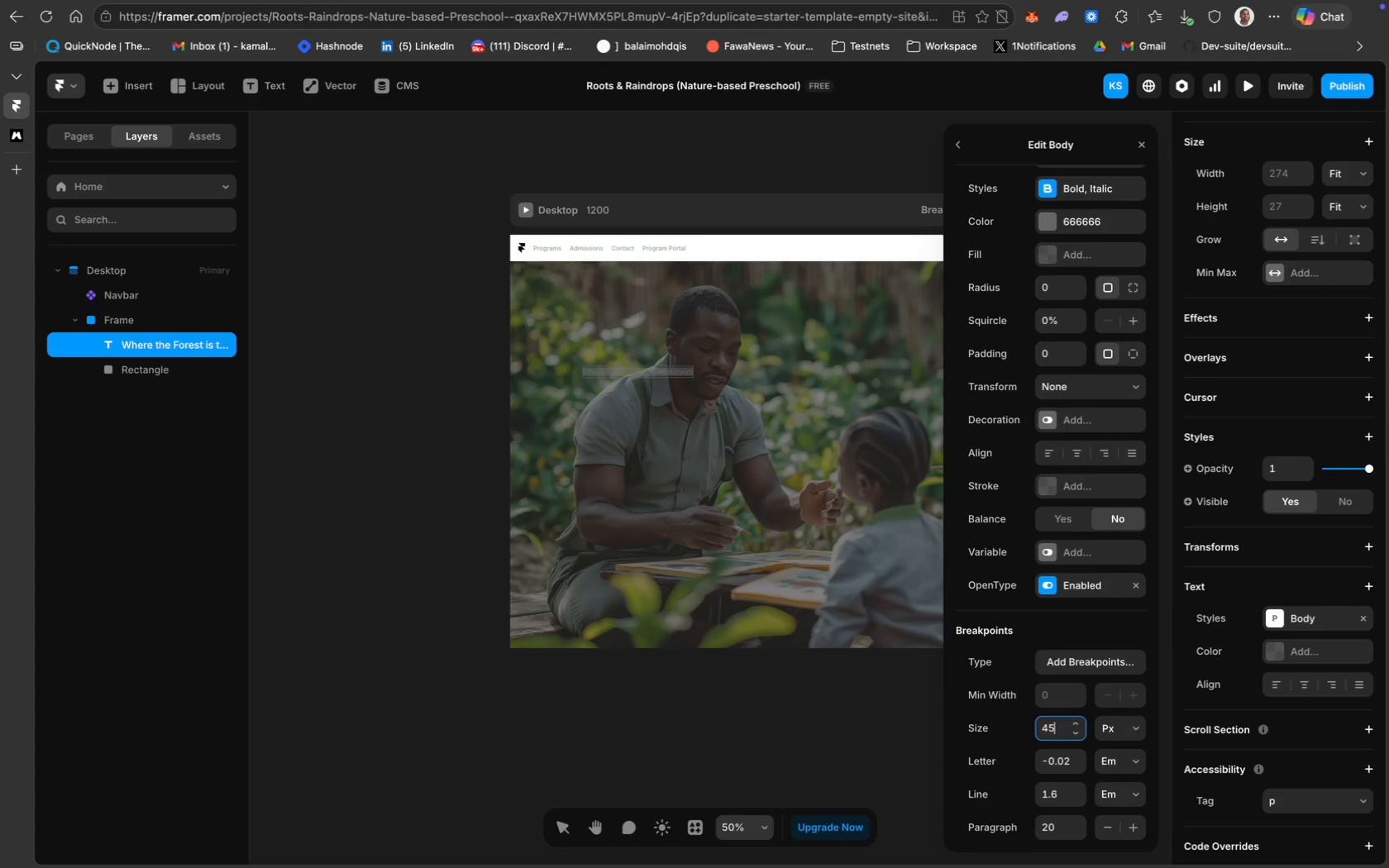 
key(Enter)
 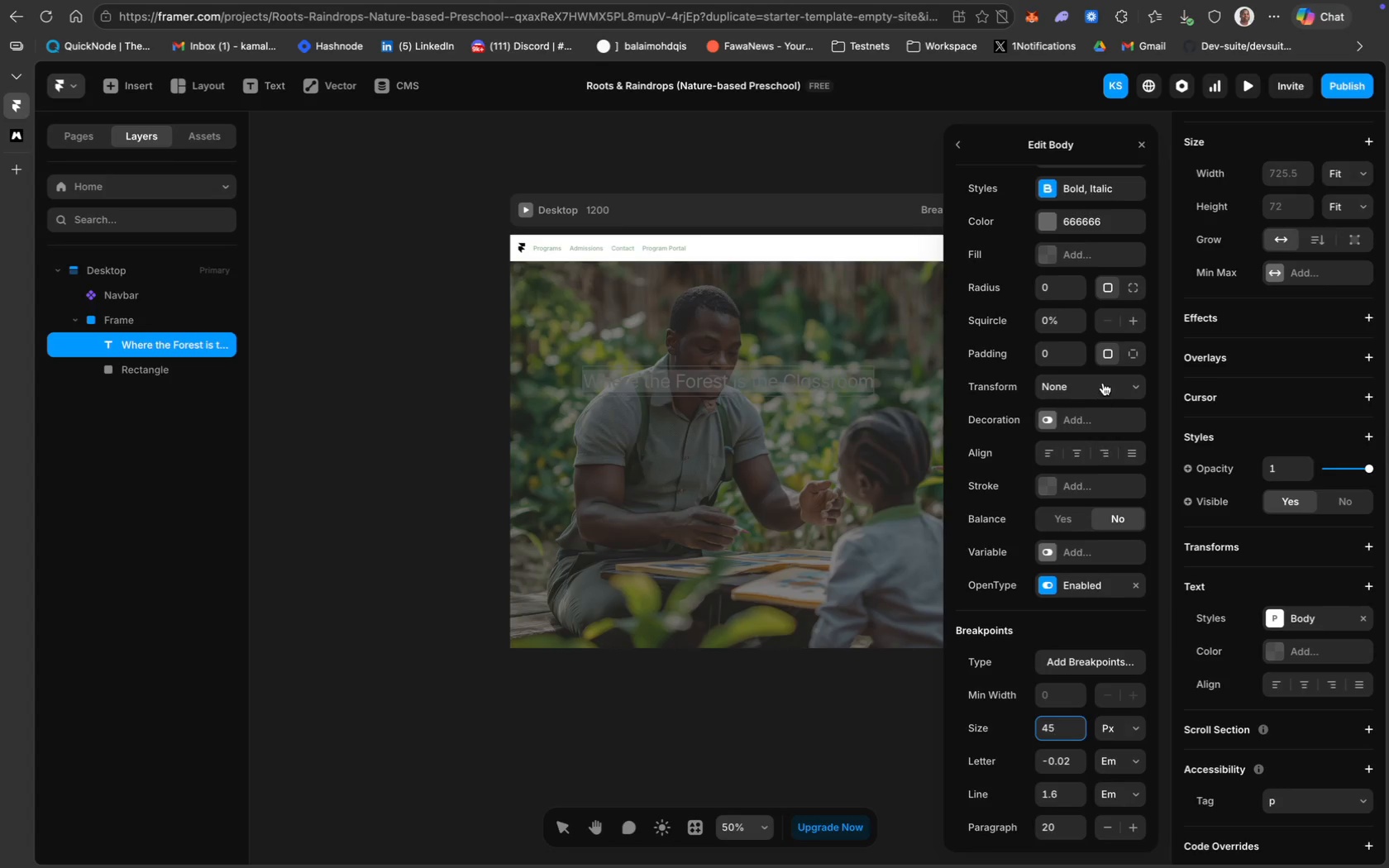 
scroll: coordinate [1095, 600], scroll_direction: down, amount: 6.0
 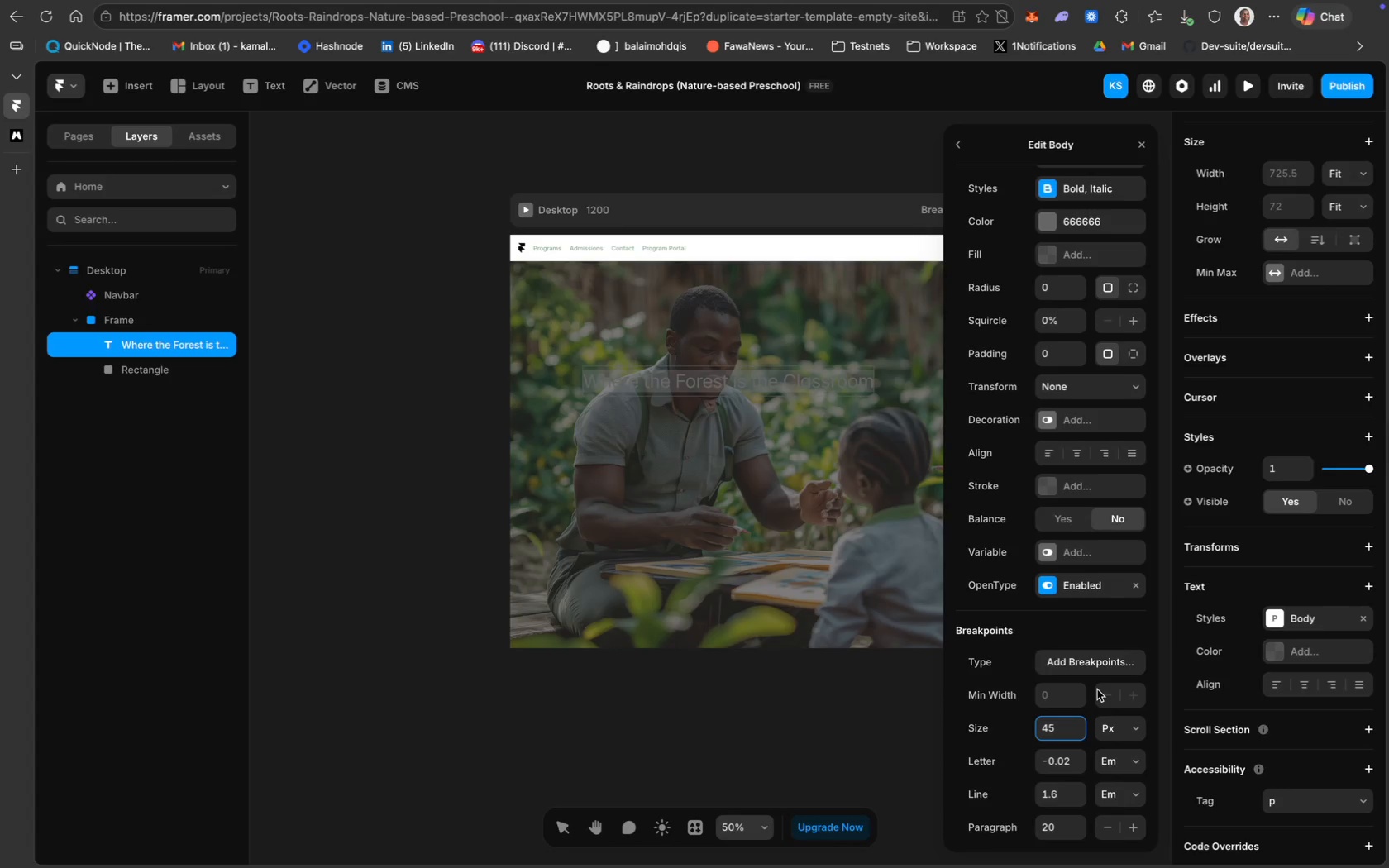 
scroll: coordinate [1097, 689], scroll_direction: up, amount: 24.0
 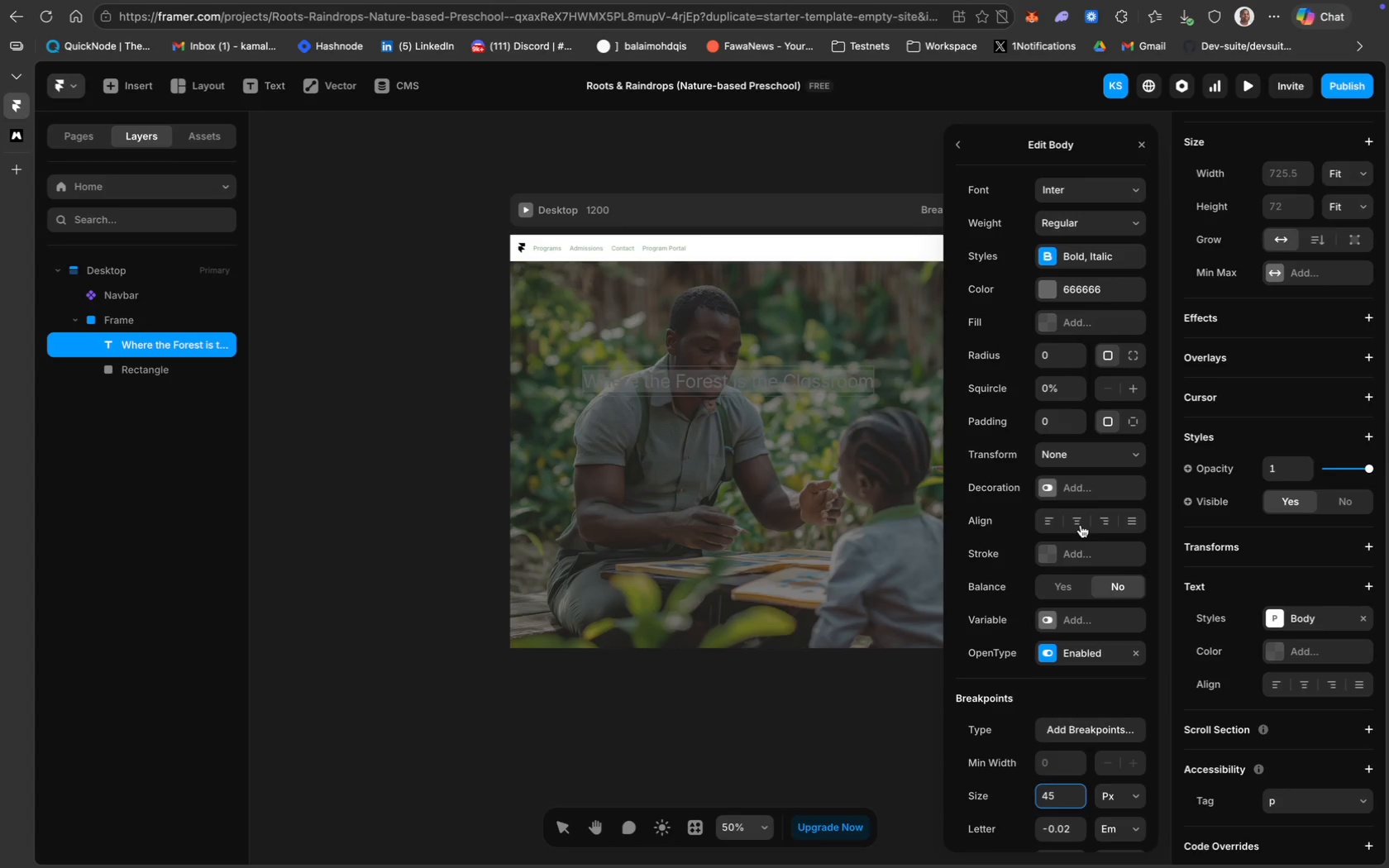 
left_click([1077, 525])
 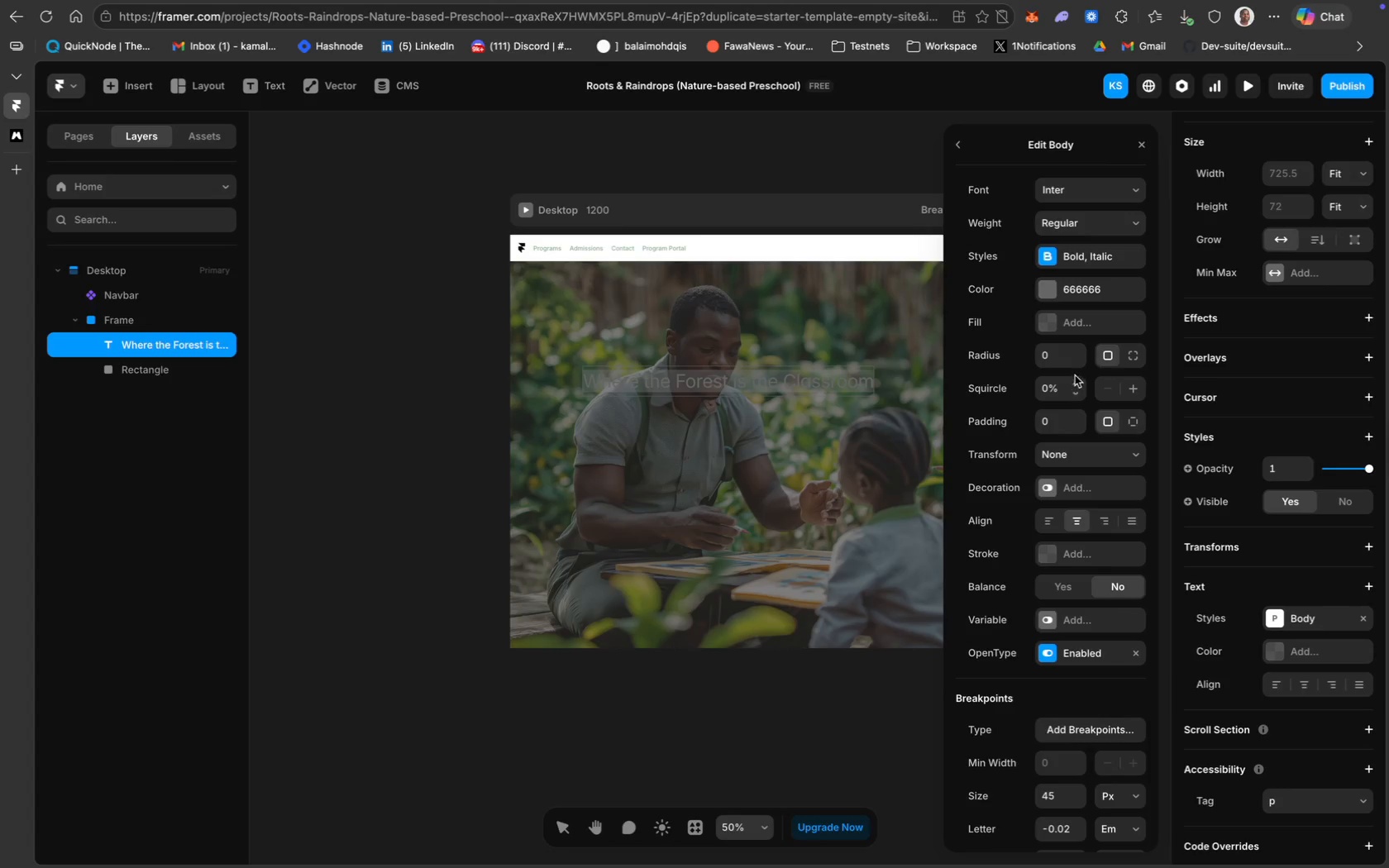 
wait(22.96)
 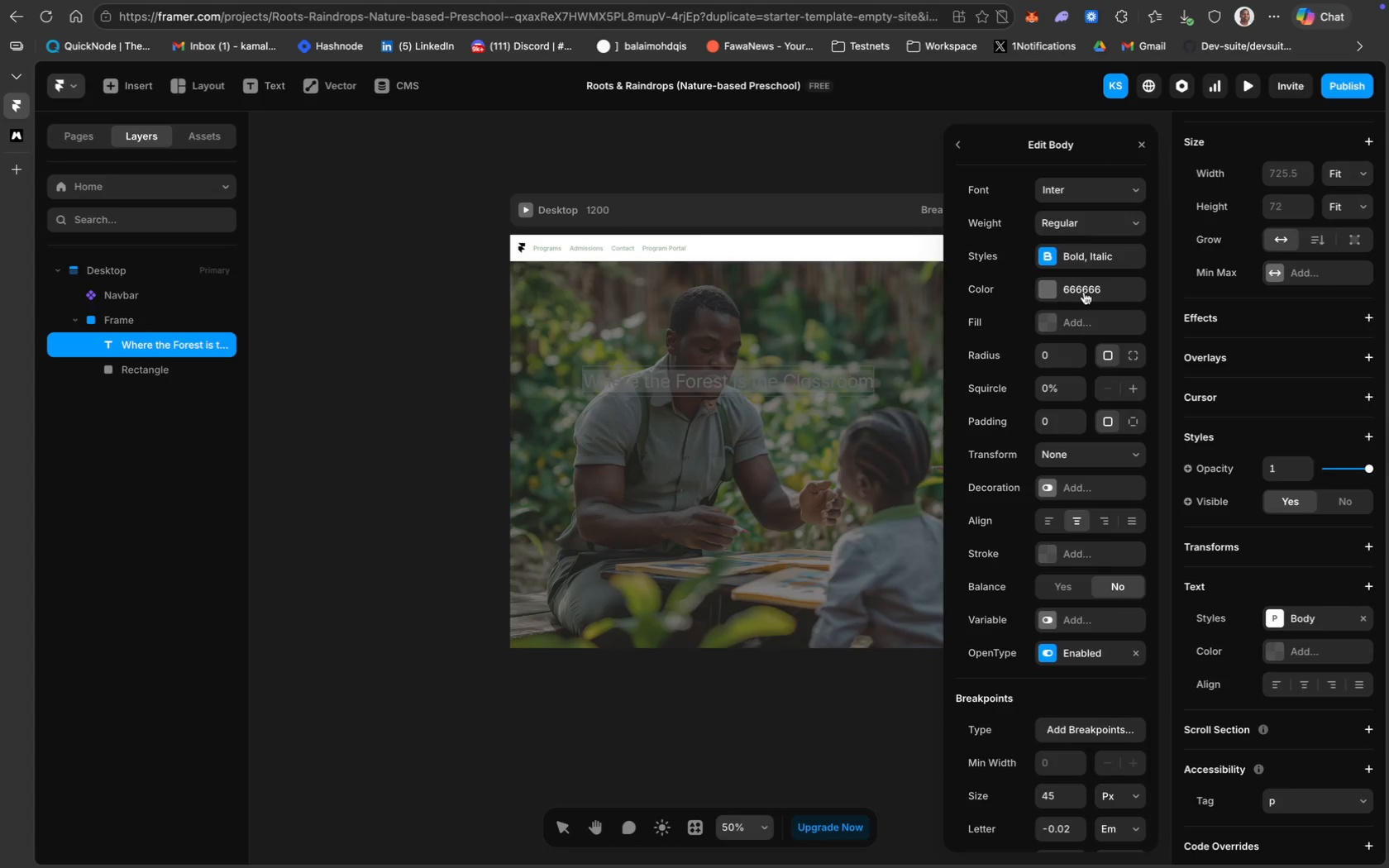 
type(#ffffff)
 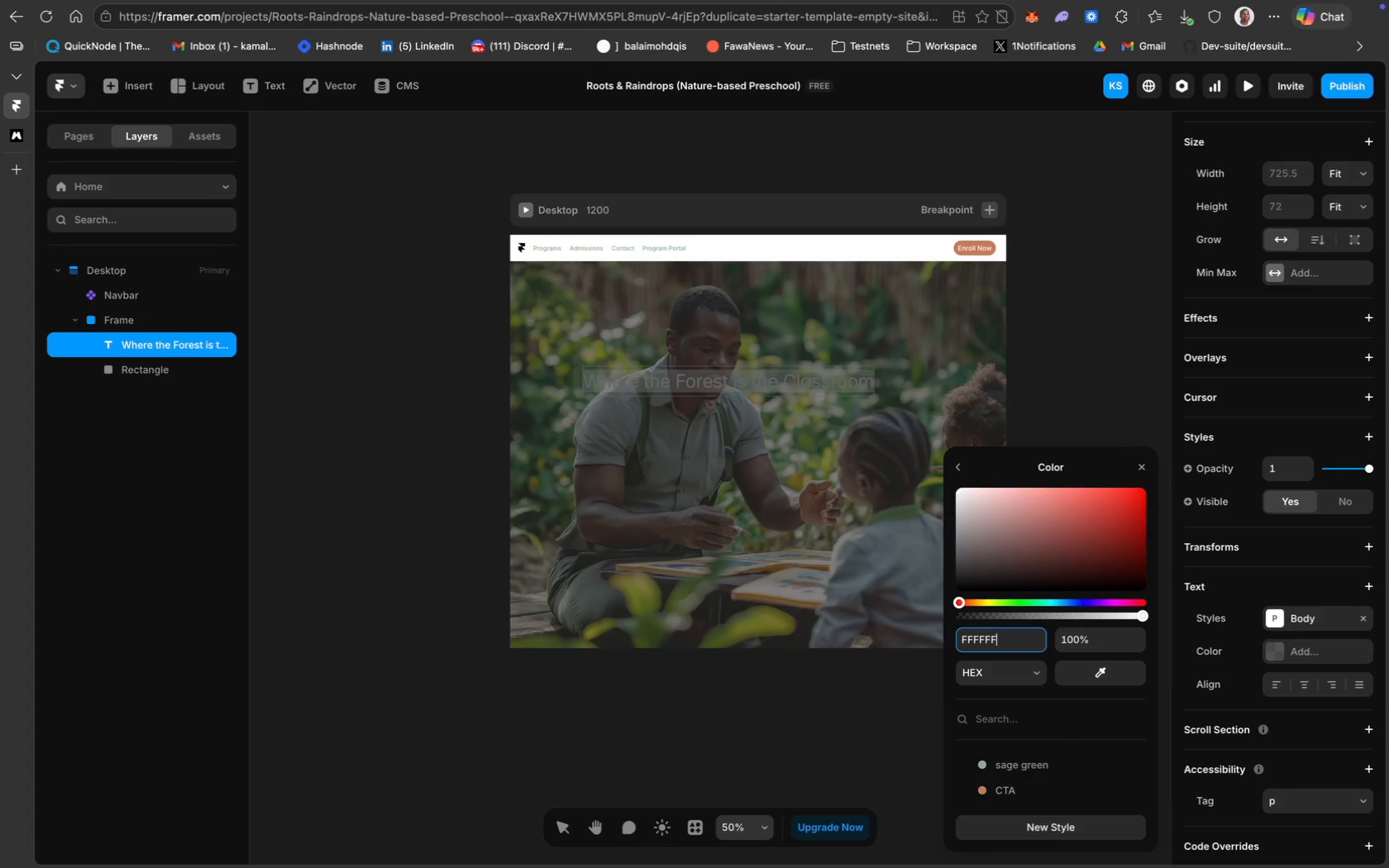 
key(Enter)
 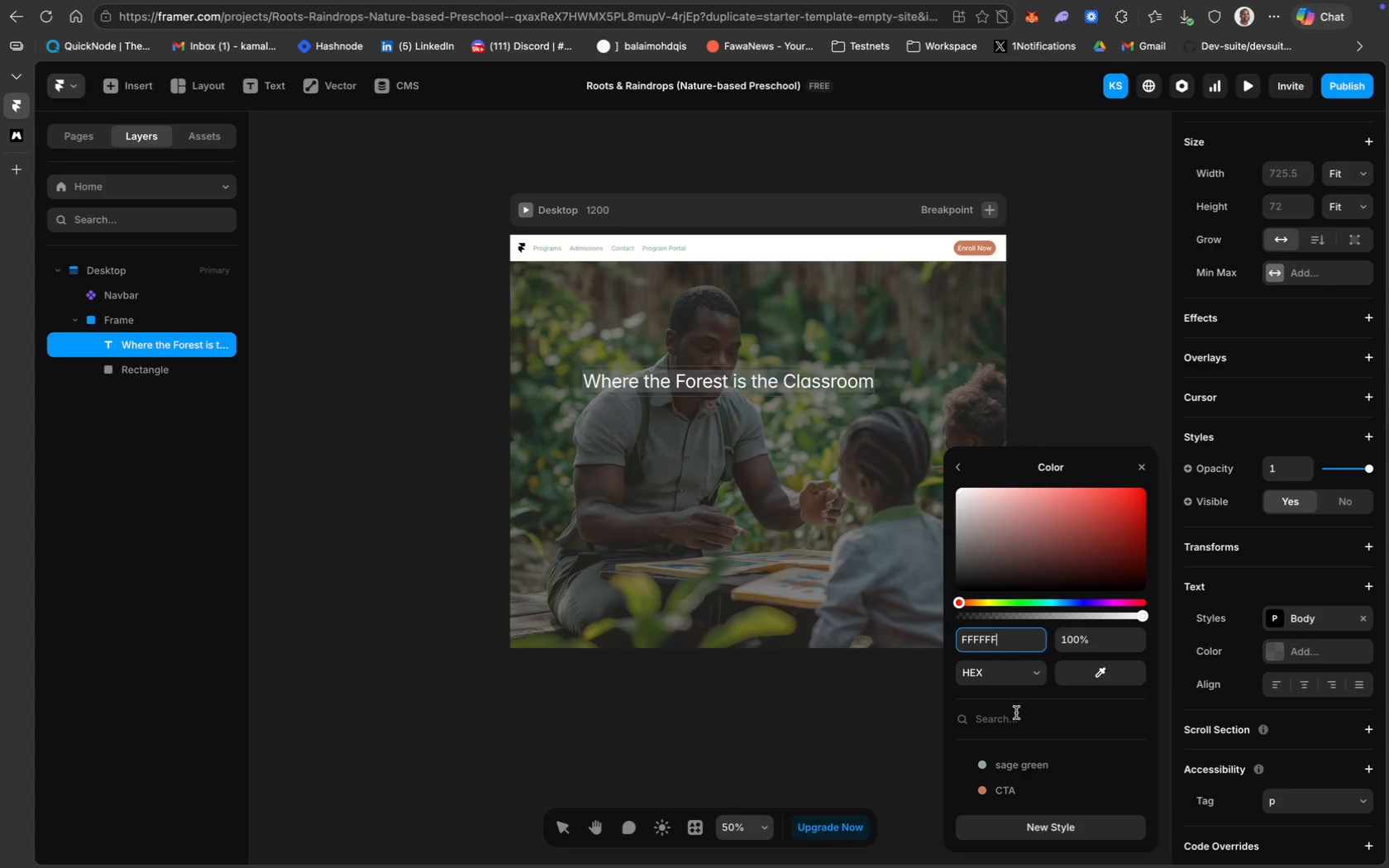 
mouse_move([1067, 682])
 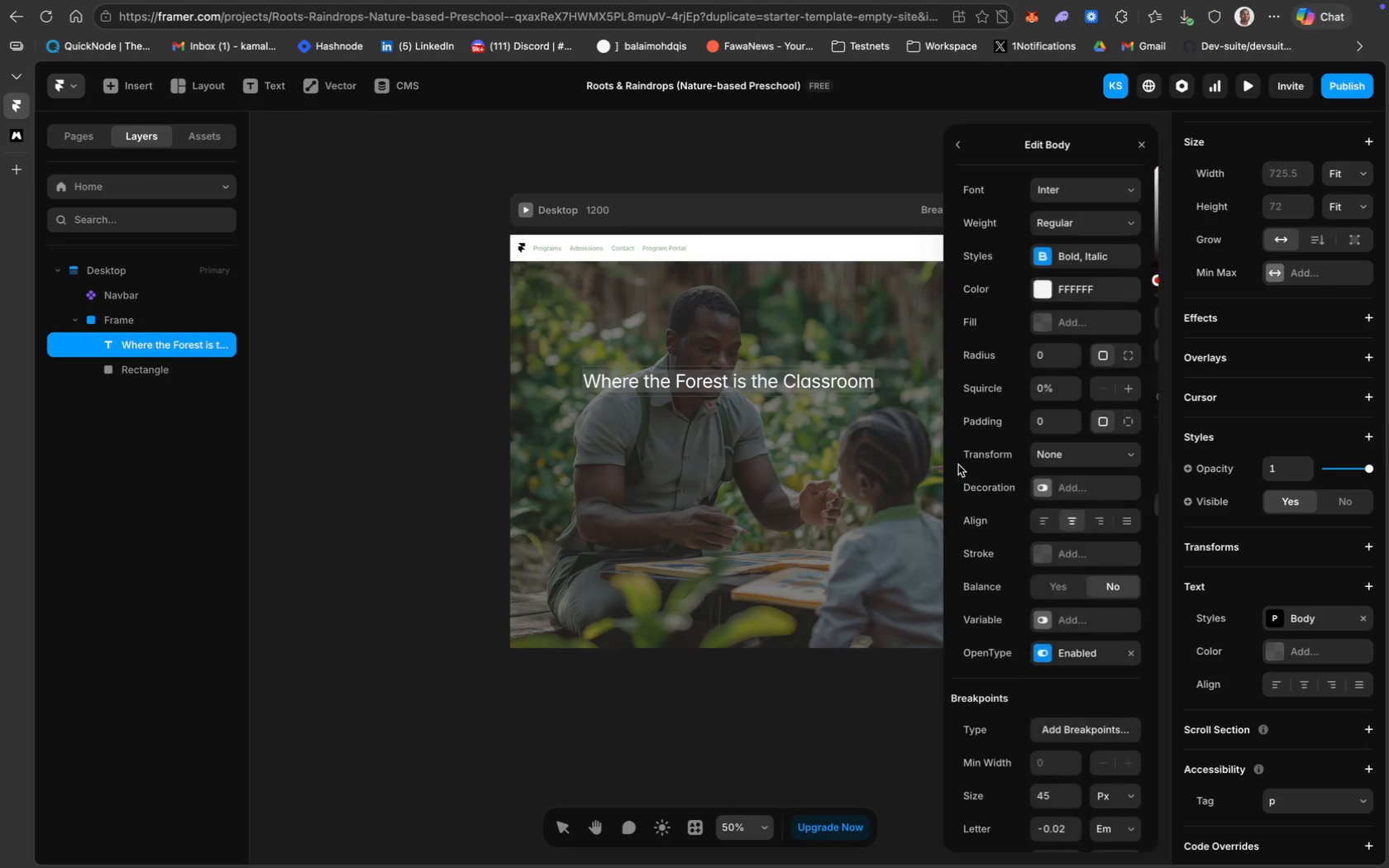 
wait(5.14)
 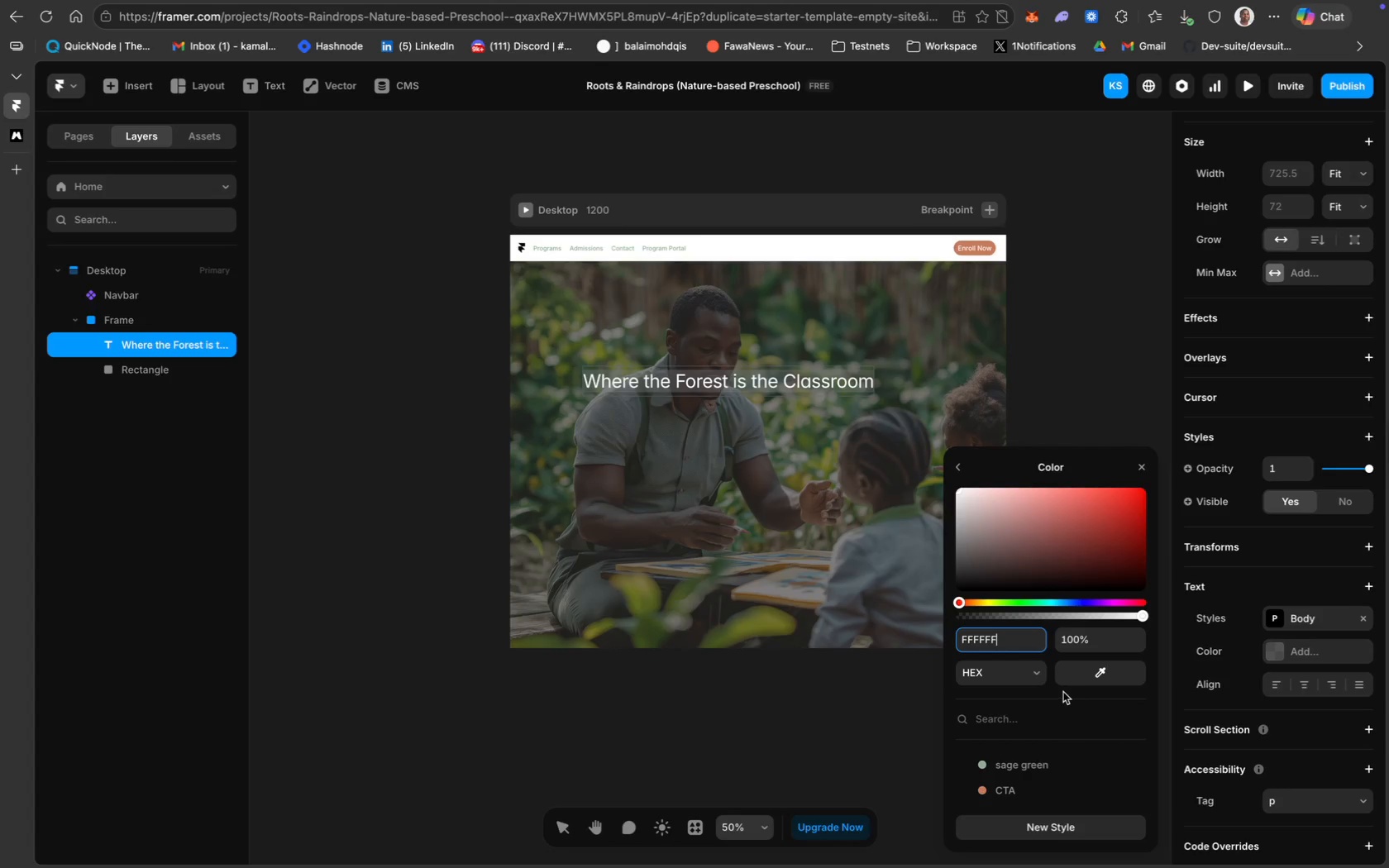 
scroll: coordinate [1091, 716], scroll_direction: down, amount: 14.0
 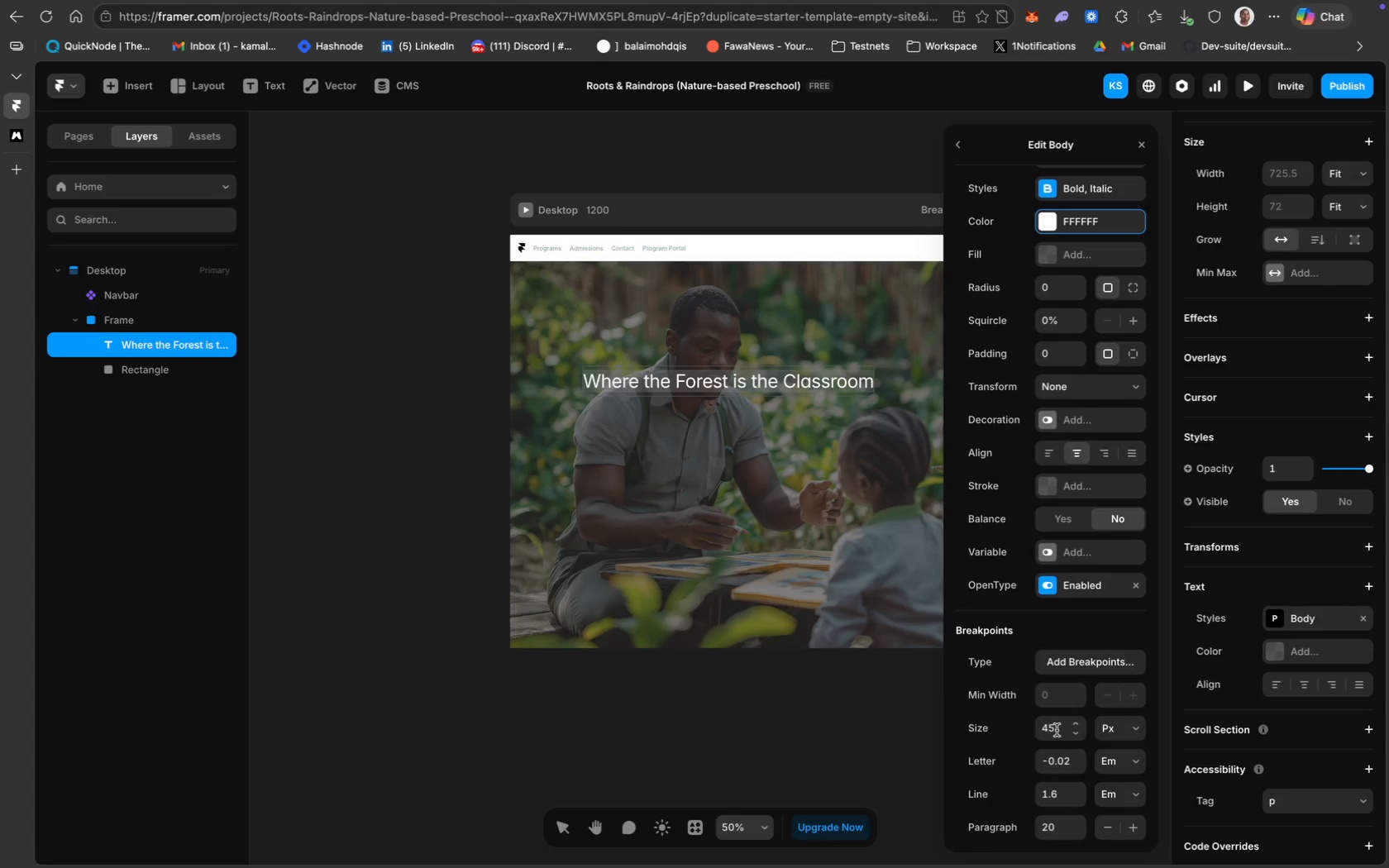 
left_click([1056, 730])
 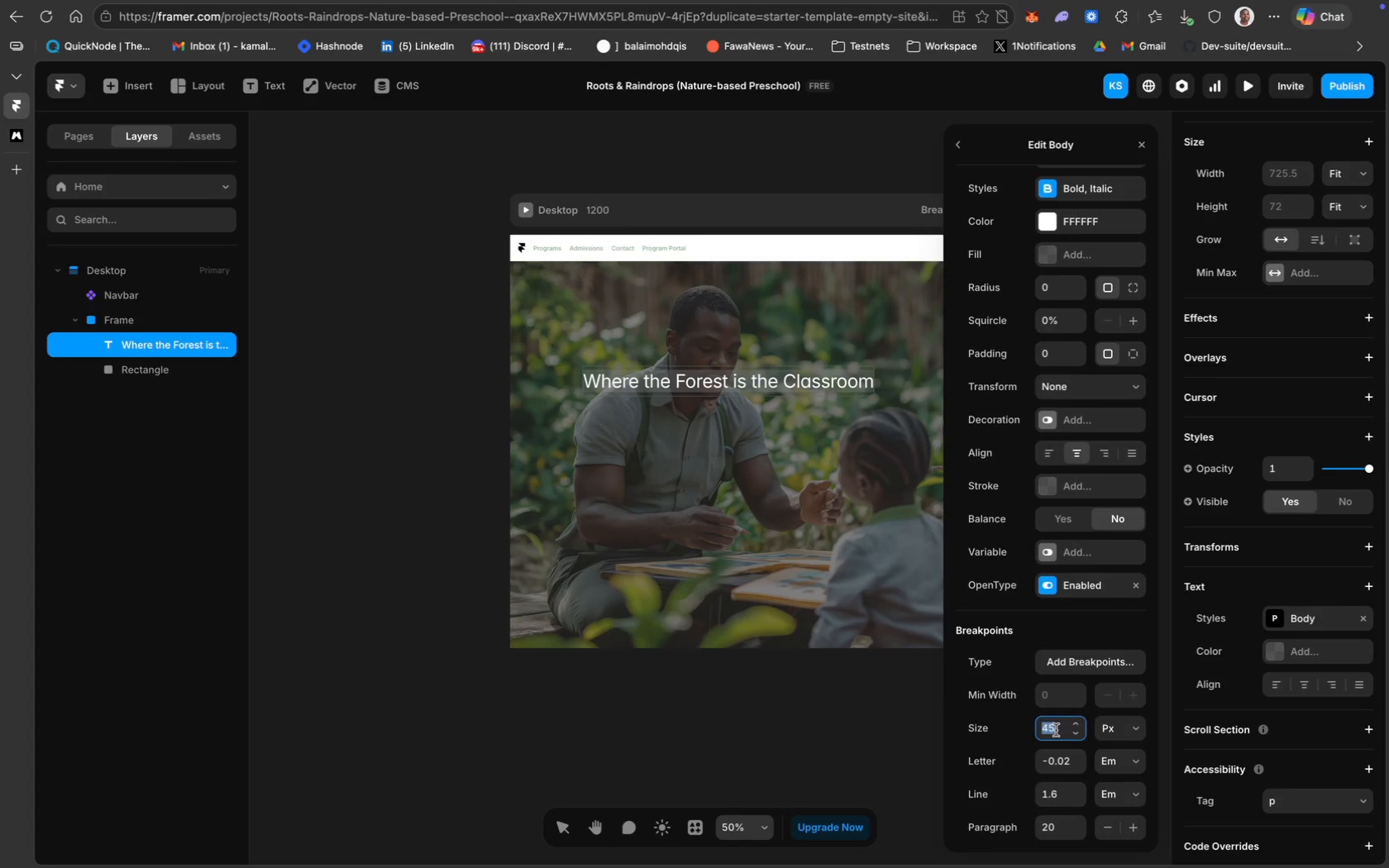 
key(Backspace)
type(60)
 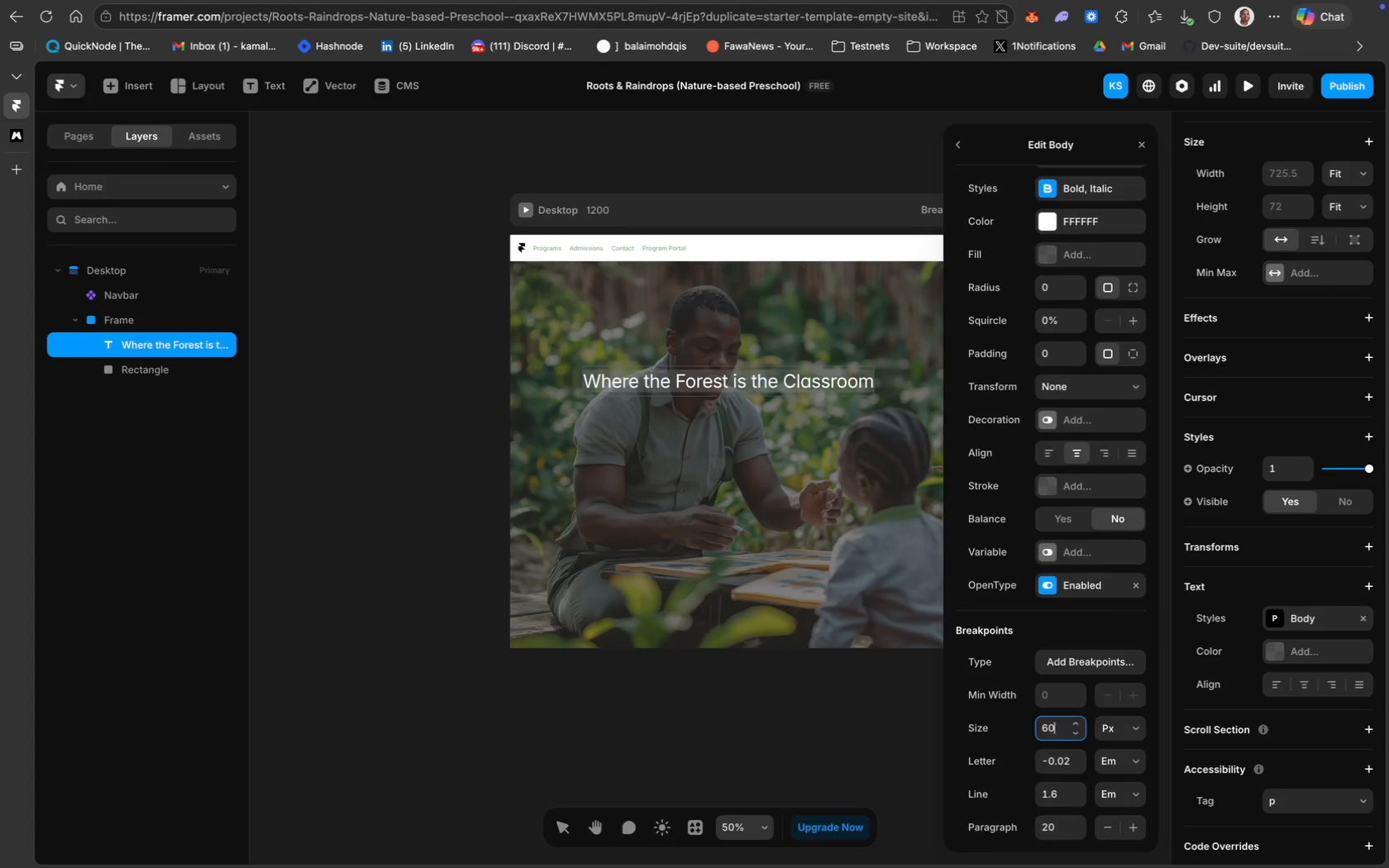 
key(Enter)
 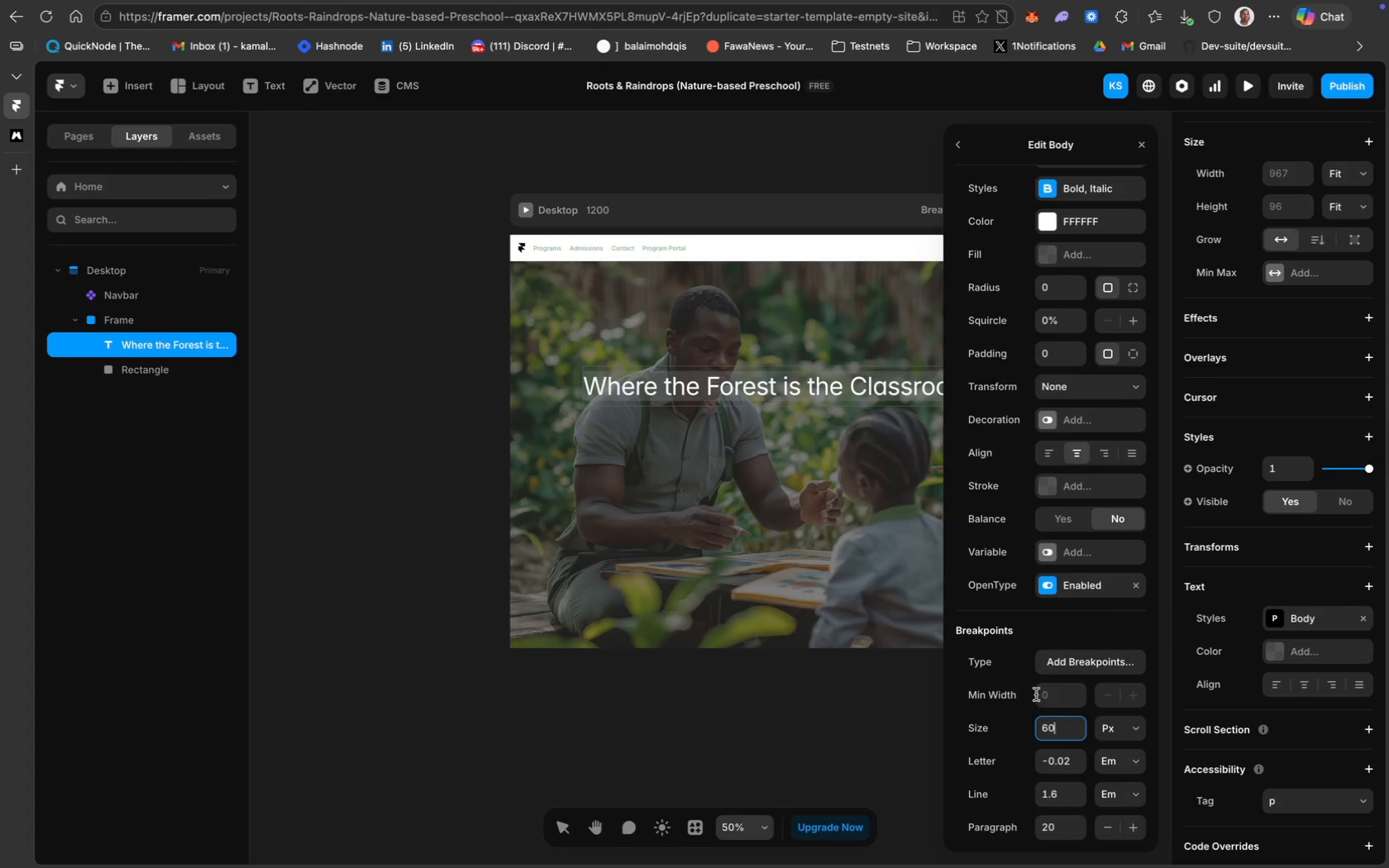 
wait(5.31)
 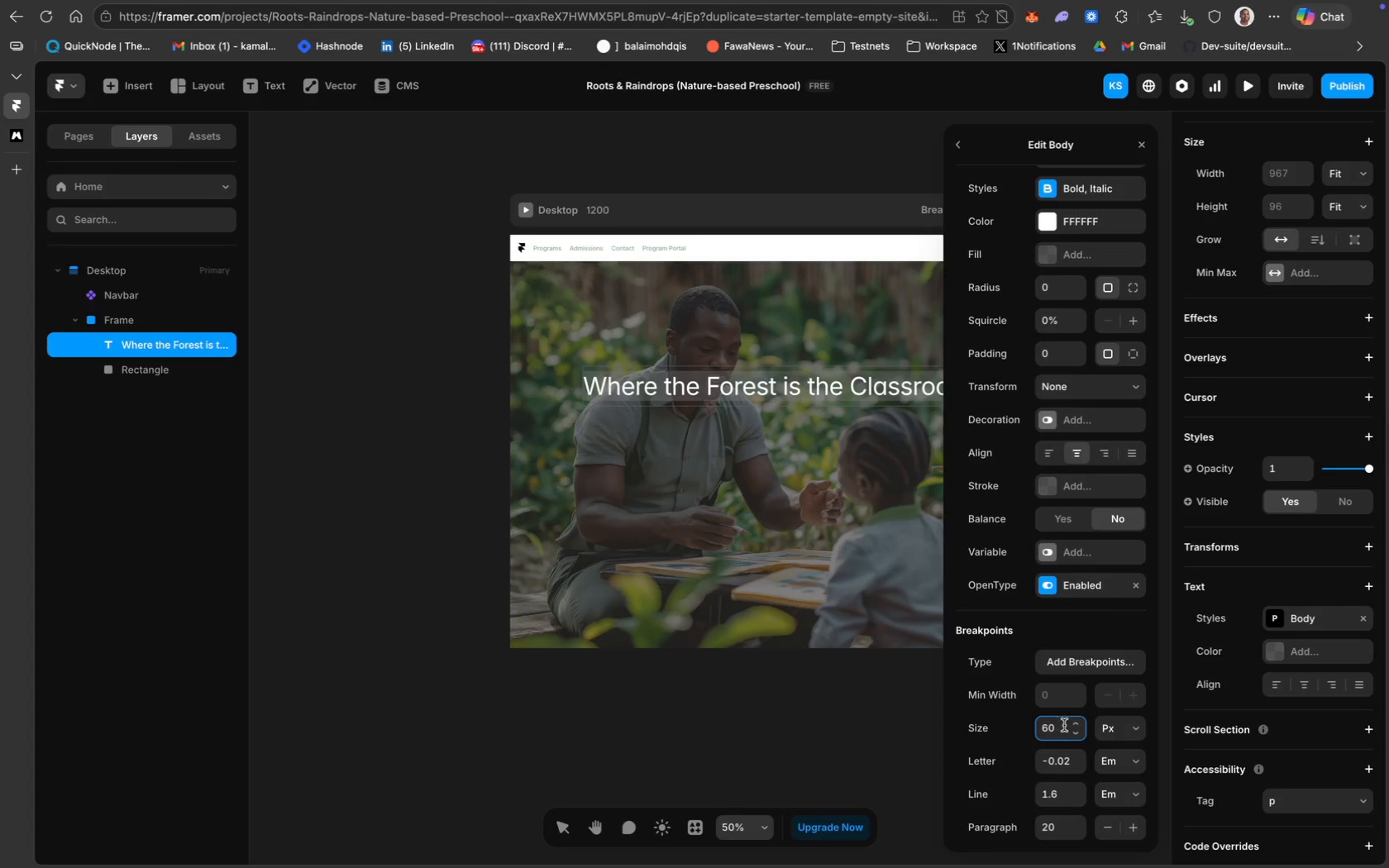 
scroll: coordinate [1040, 629], scroll_direction: down, amount: 6.0
 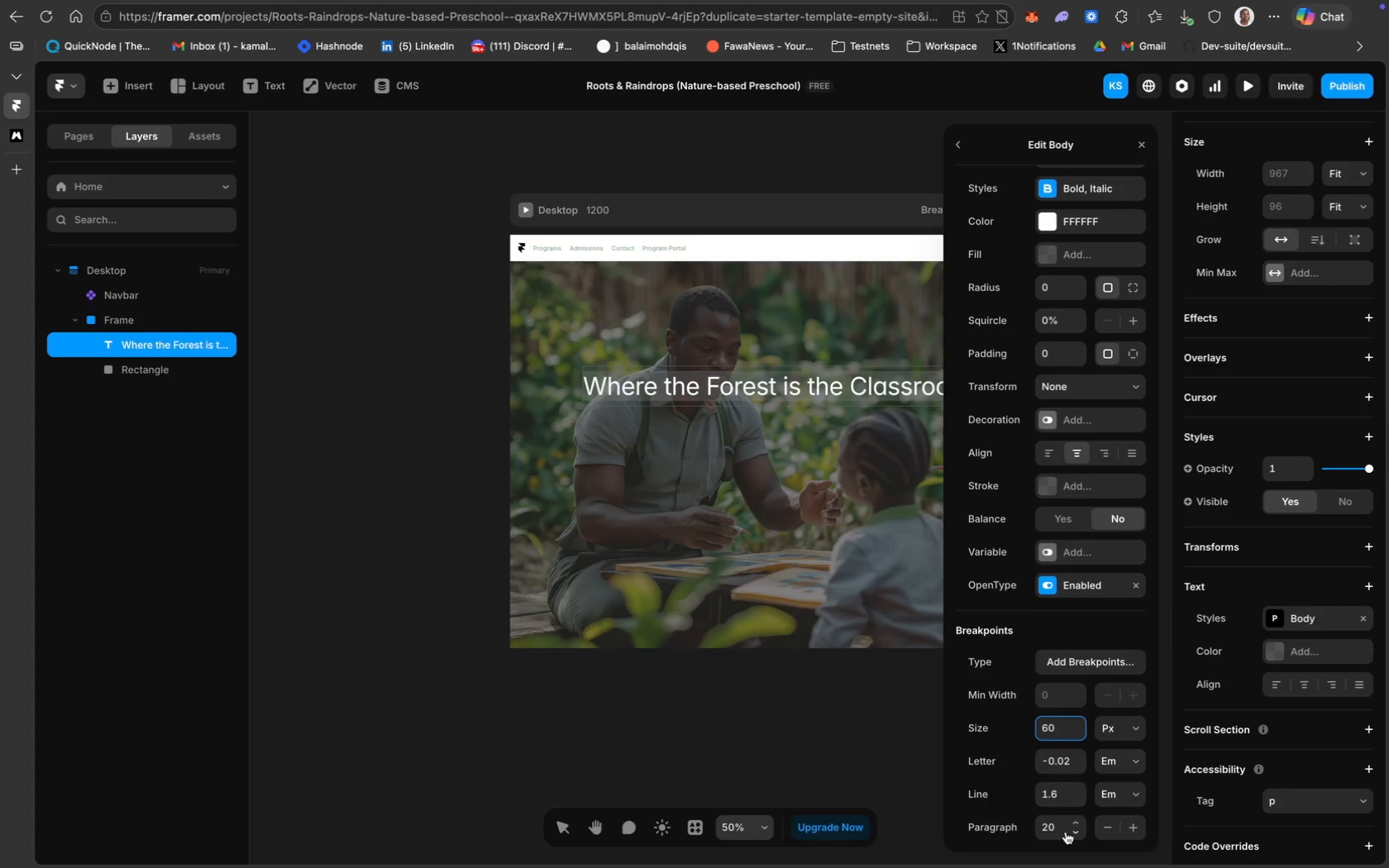 
scroll: coordinate [1063, 575], scroll_direction: up, amount: 14.0
 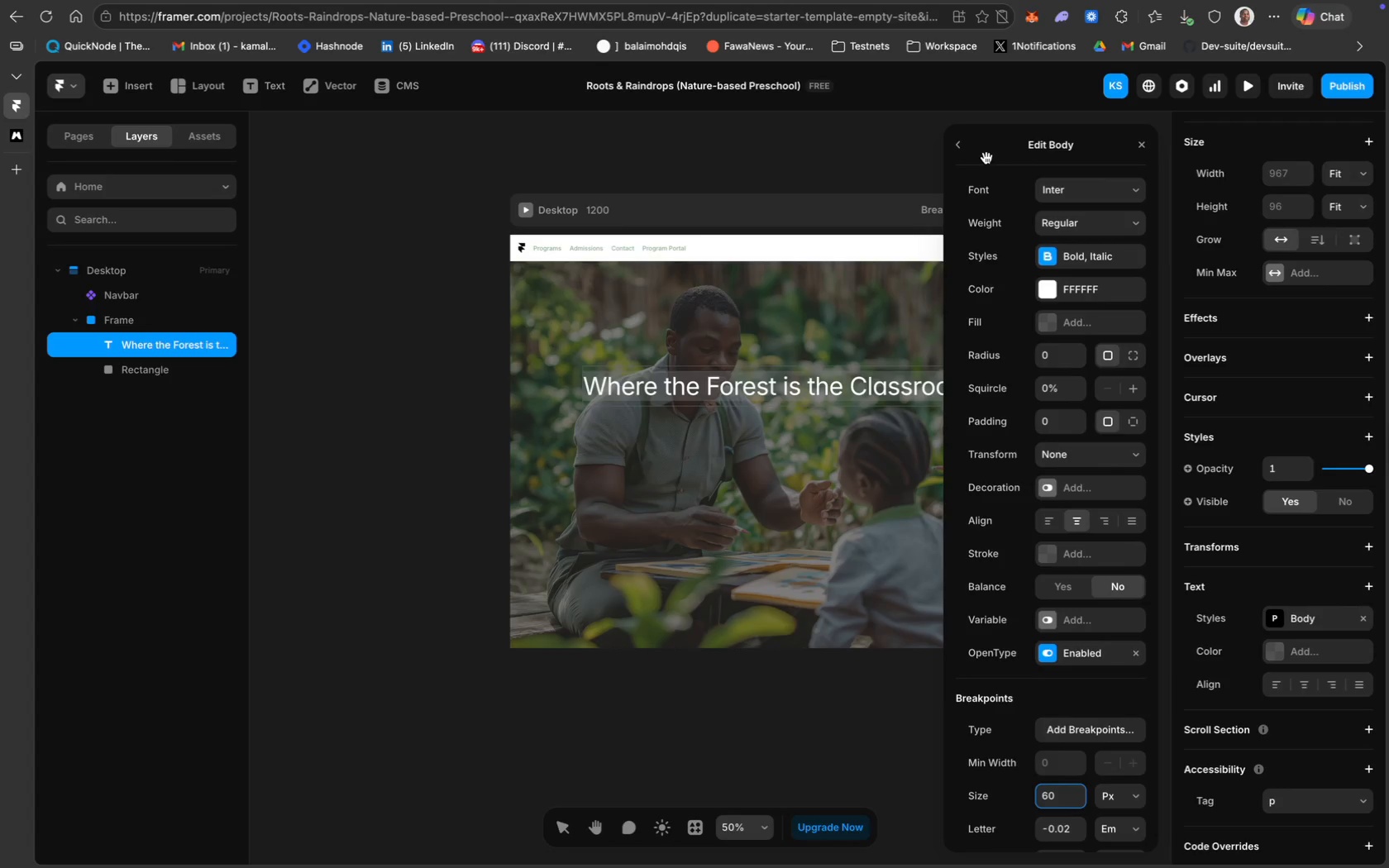 
left_click([956, 151])
 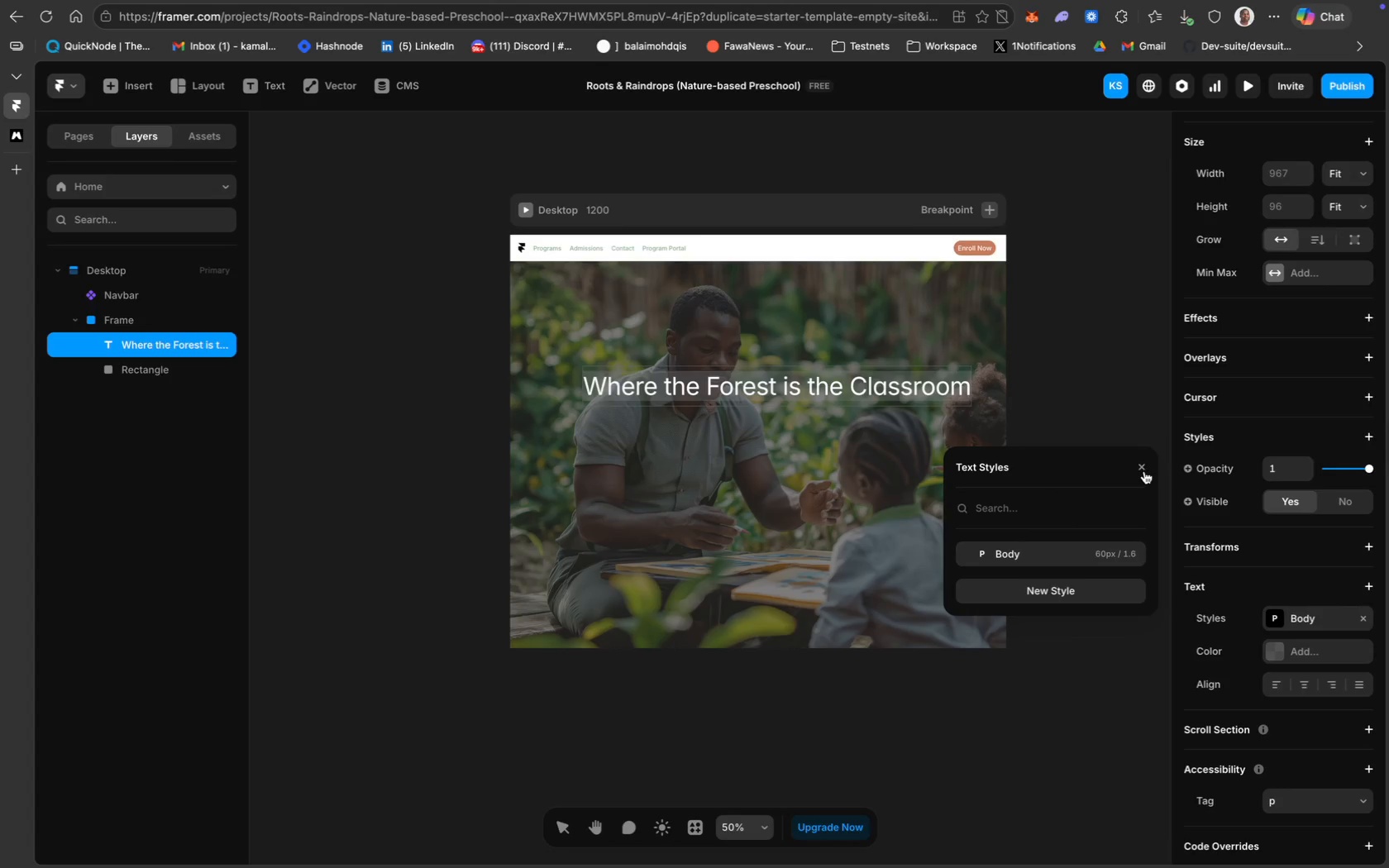 
left_click([1144, 471])
 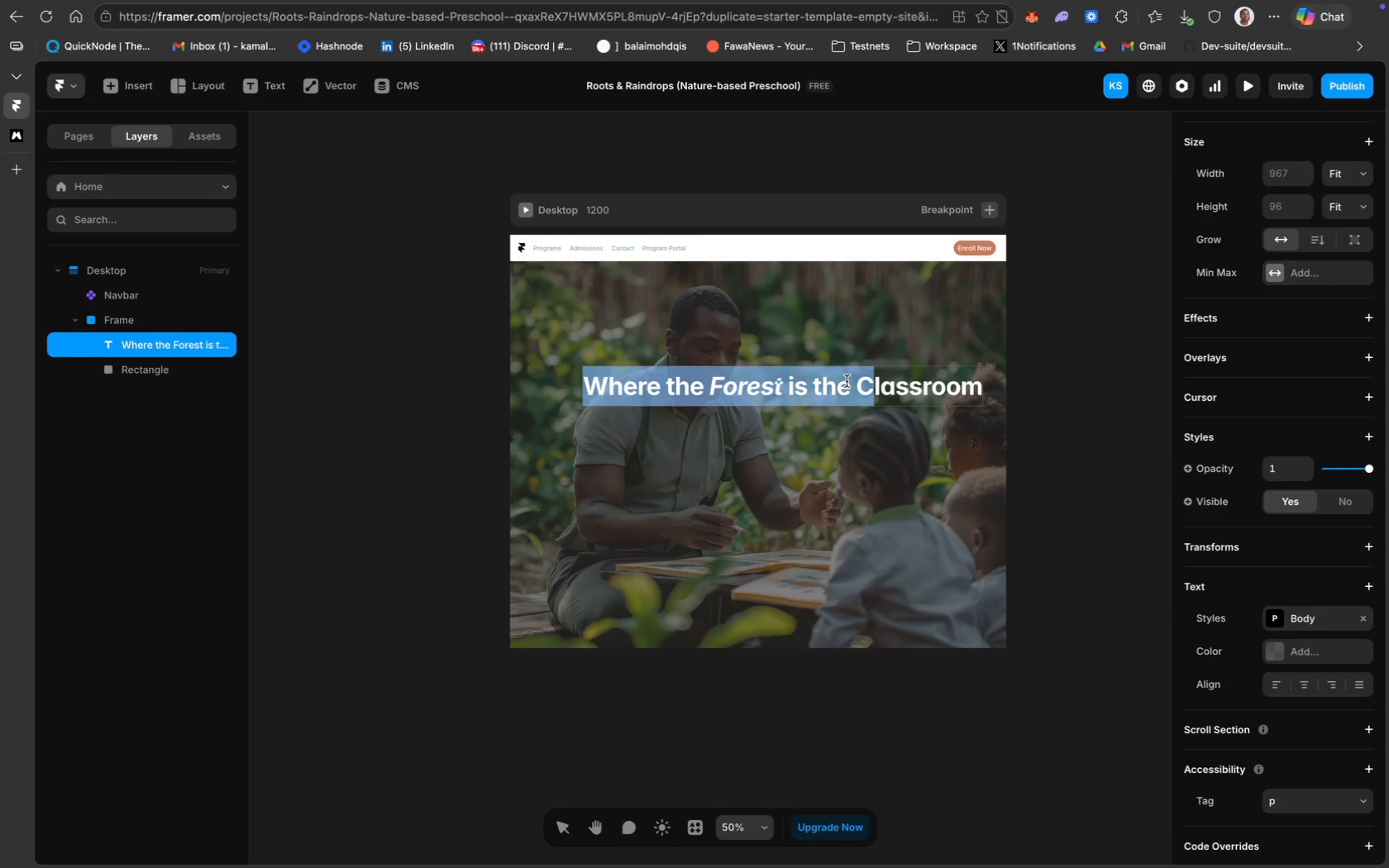 
left_click([860, 382])
 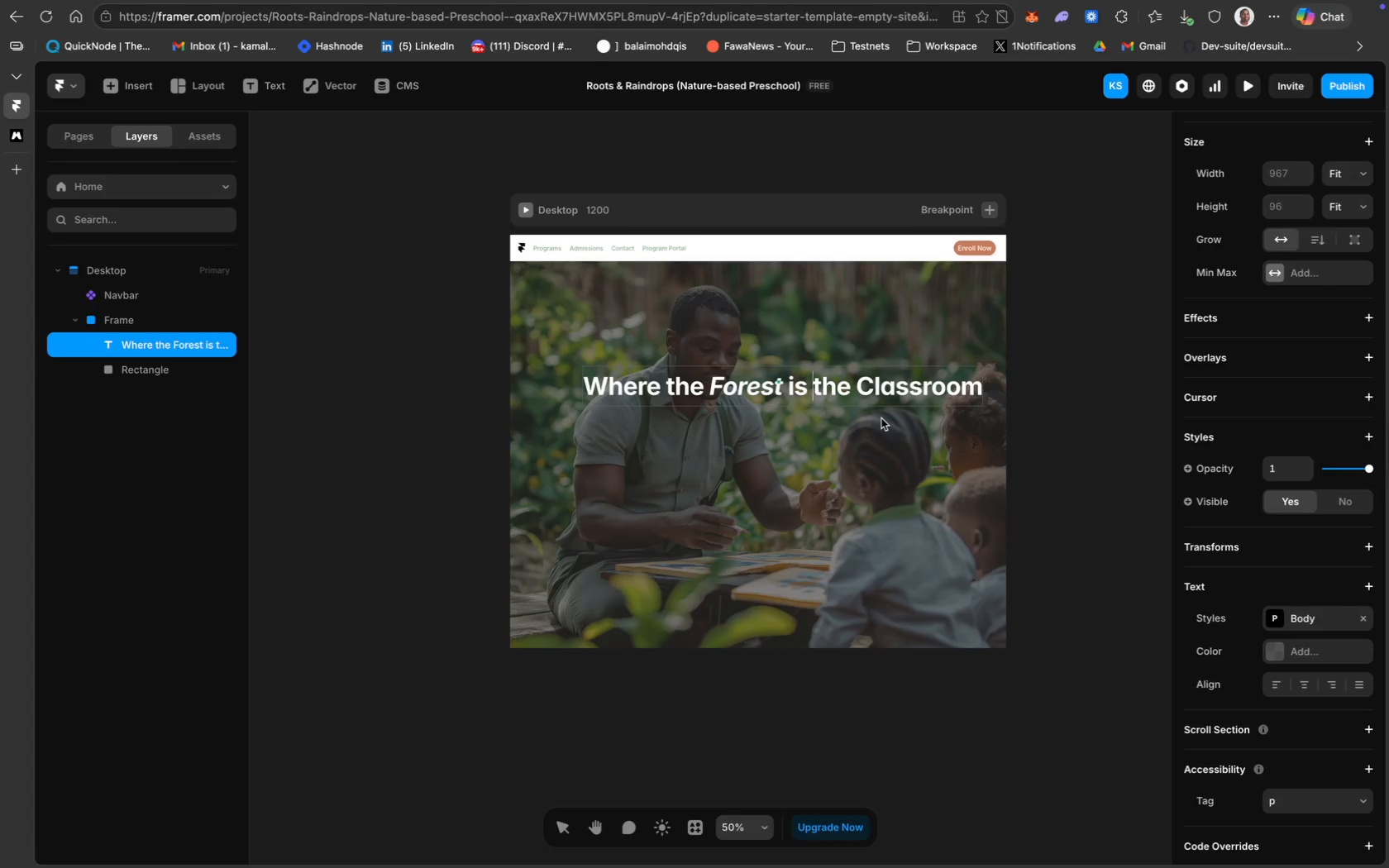 
wait(7.48)
 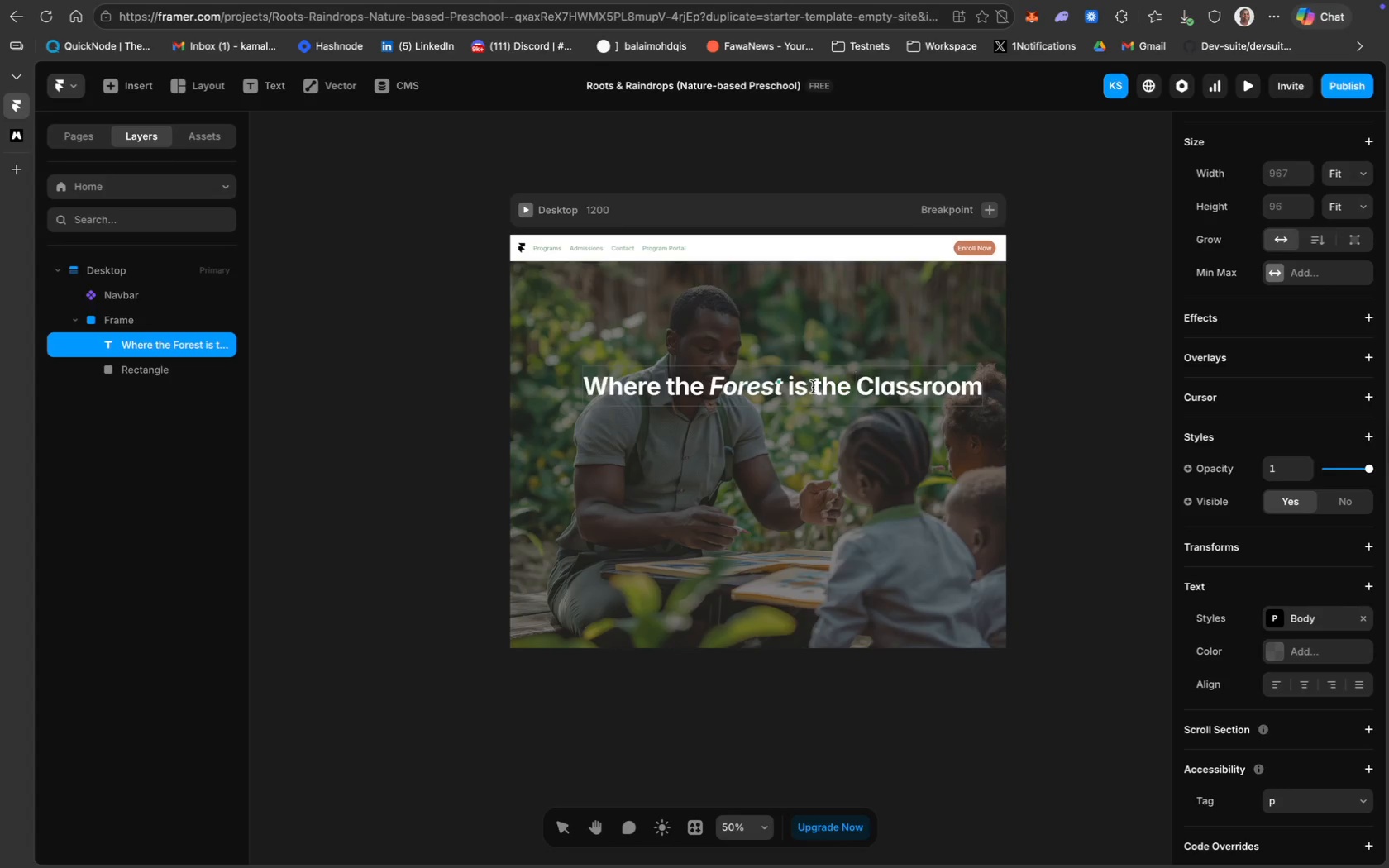 
key(Shift+ShiftRight)
 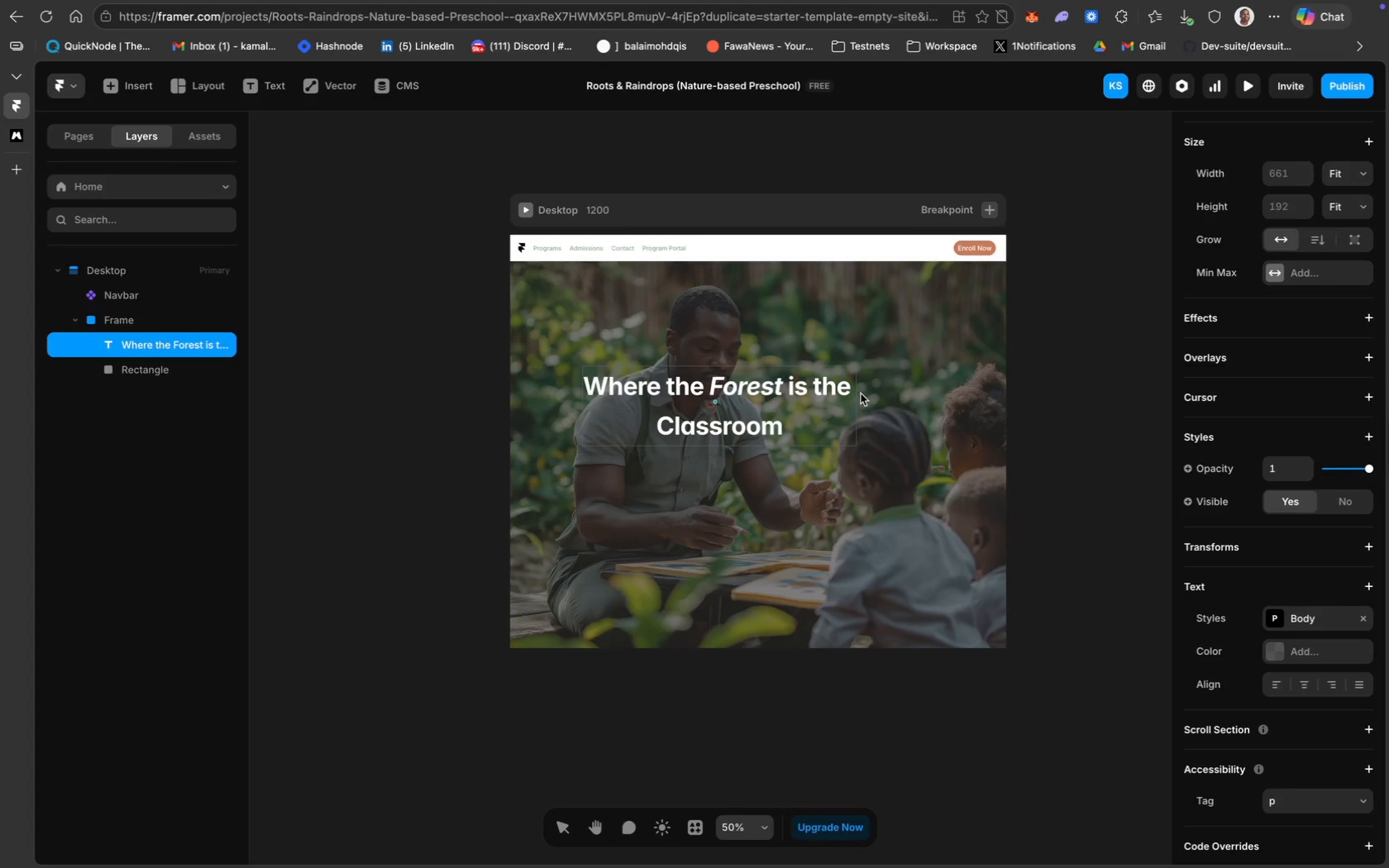 
key(Shift+Enter)
 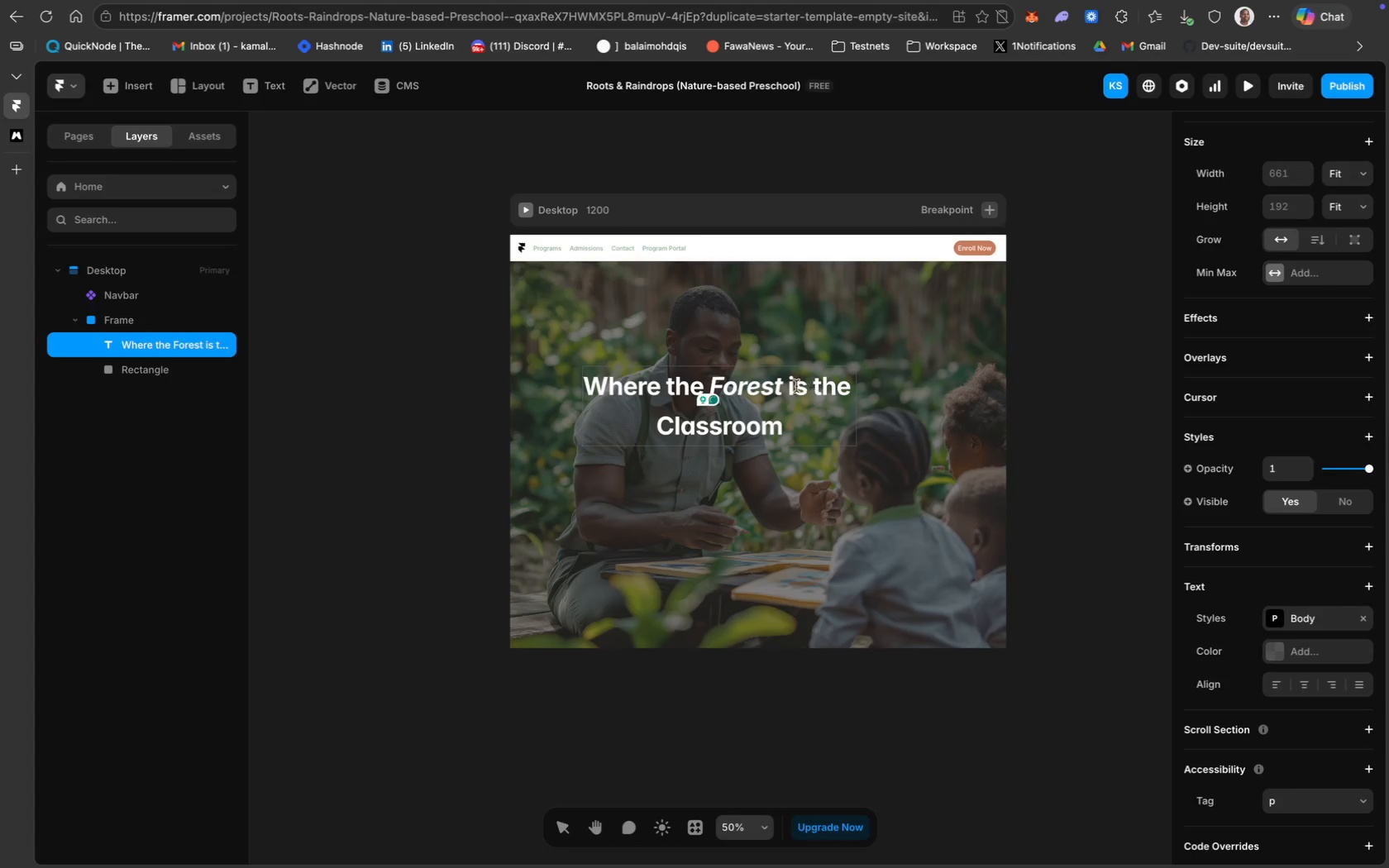 
left_click([779, 392])
 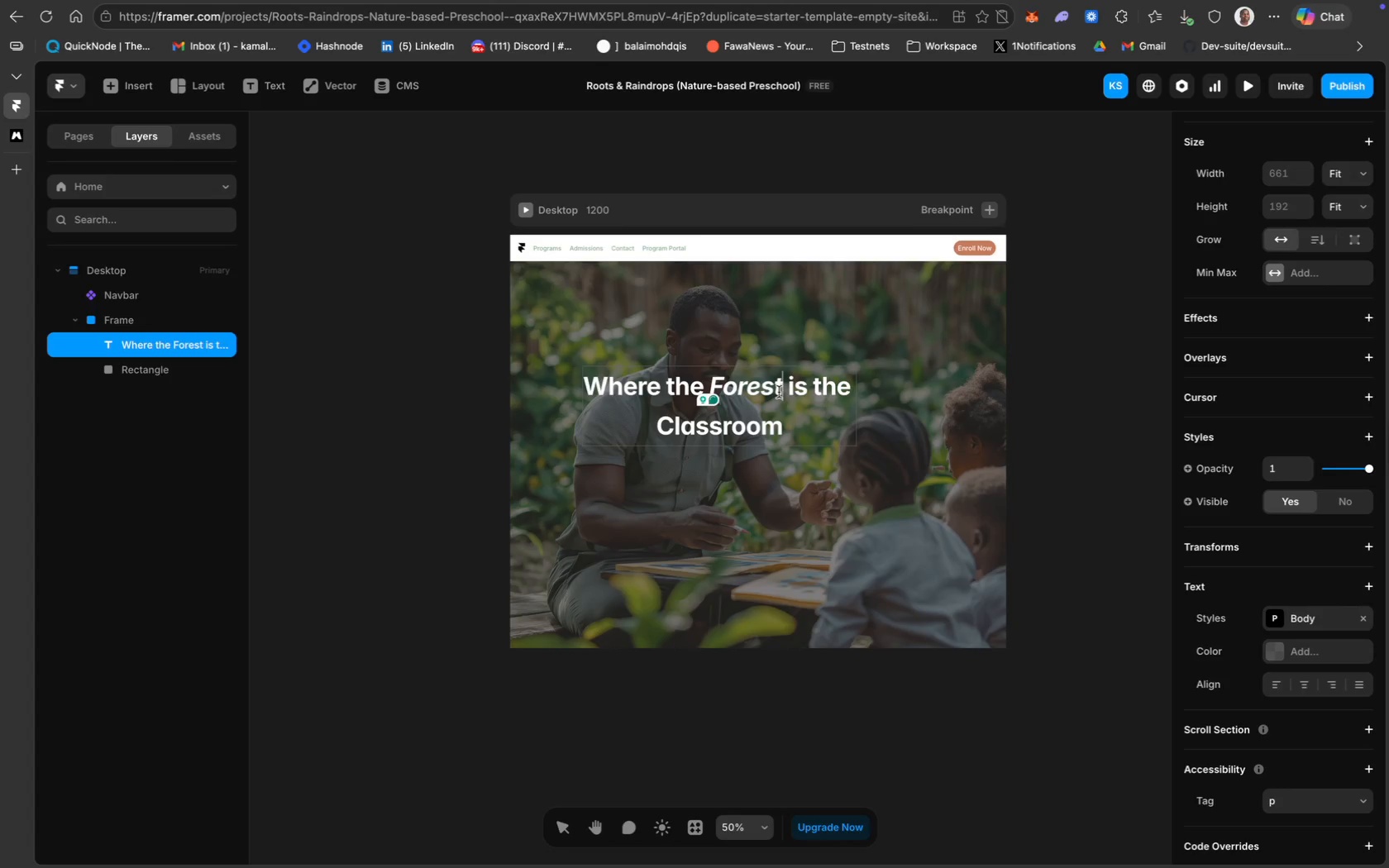 
key(Meta+A)
 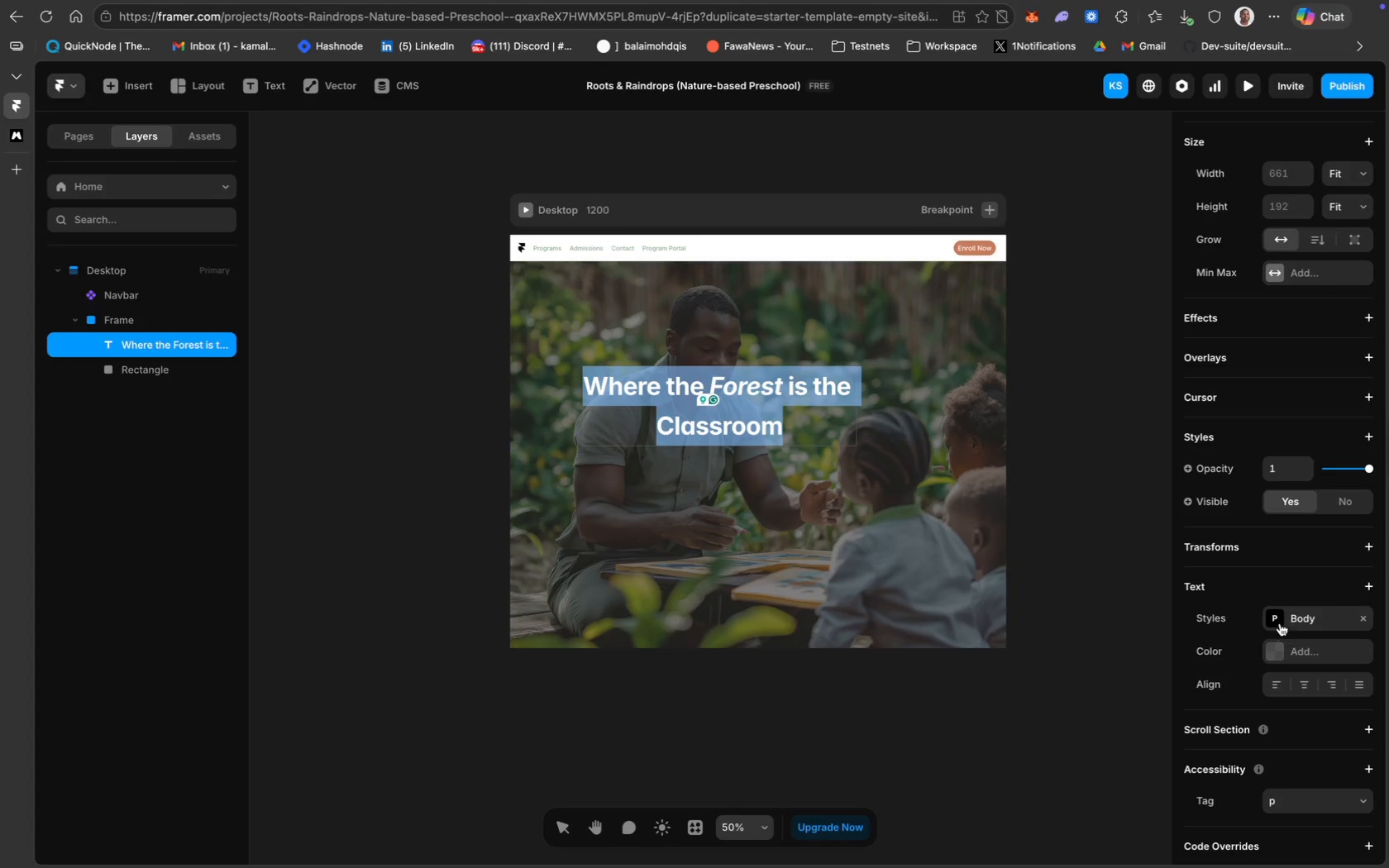 
left_click([1289, 621])
 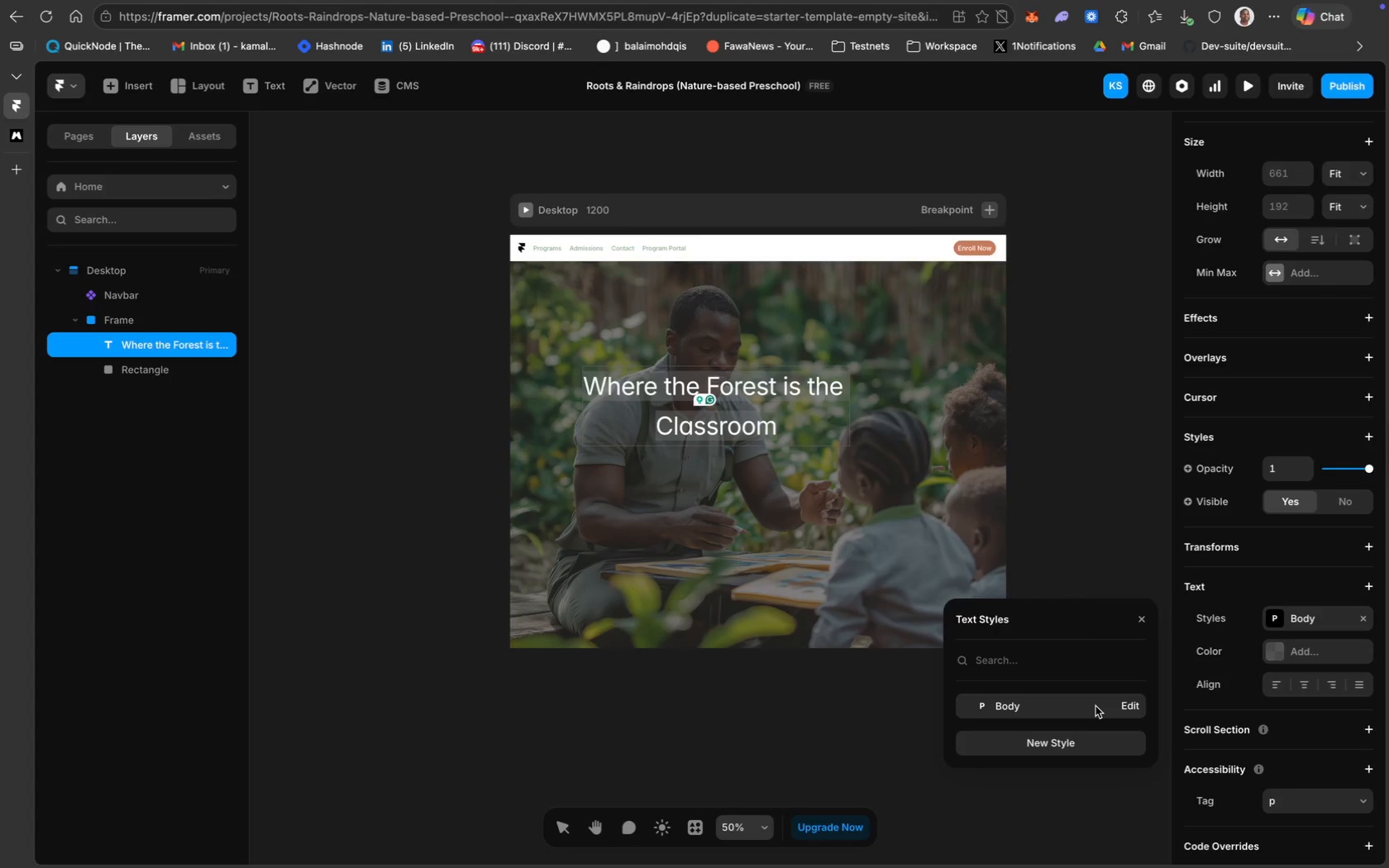 
left_click([1124, 704])
 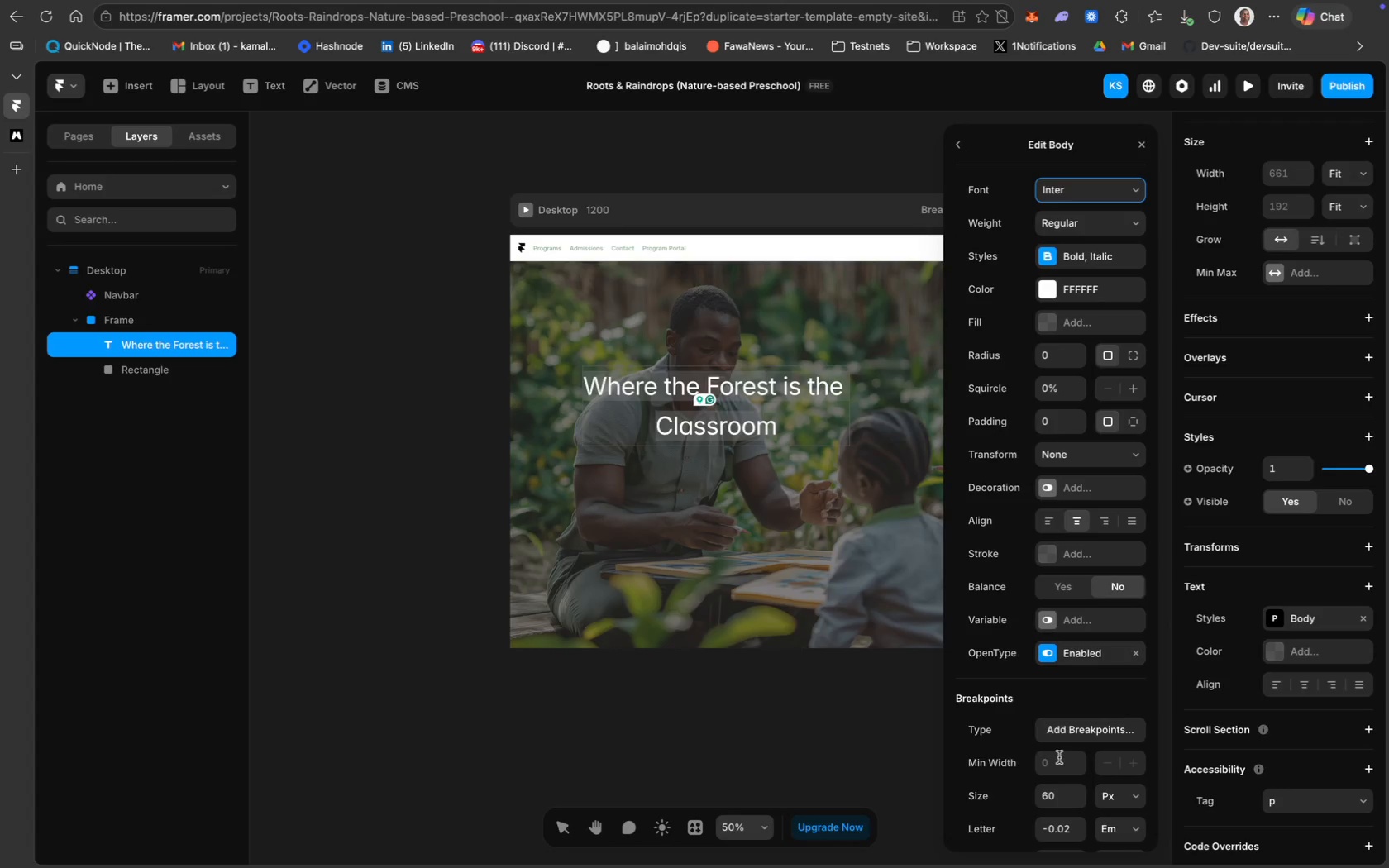 
scroll: coordinate [1060, 501], scroll_direction: down, amount: 60.0
 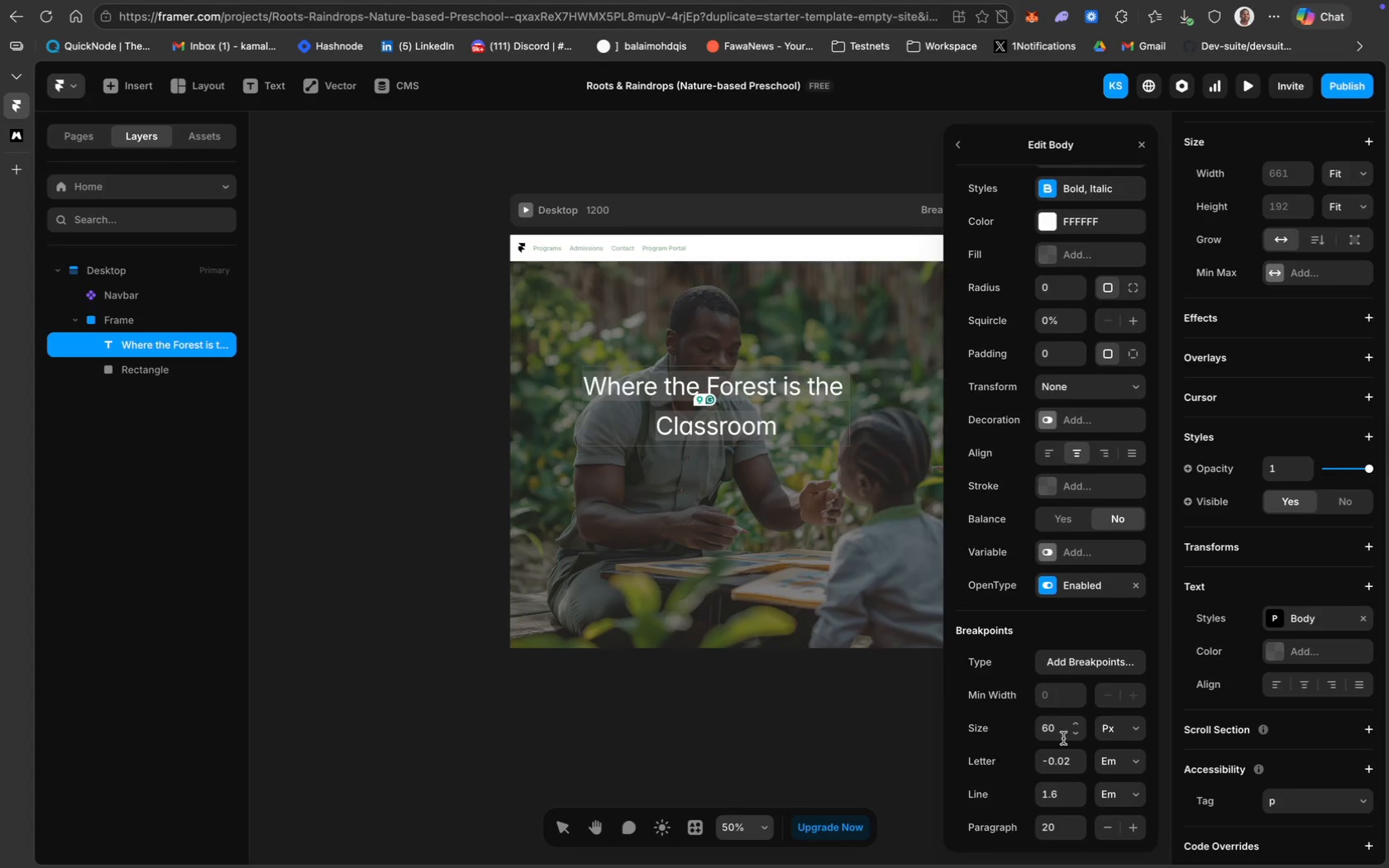 
left_click([1062, 737])
 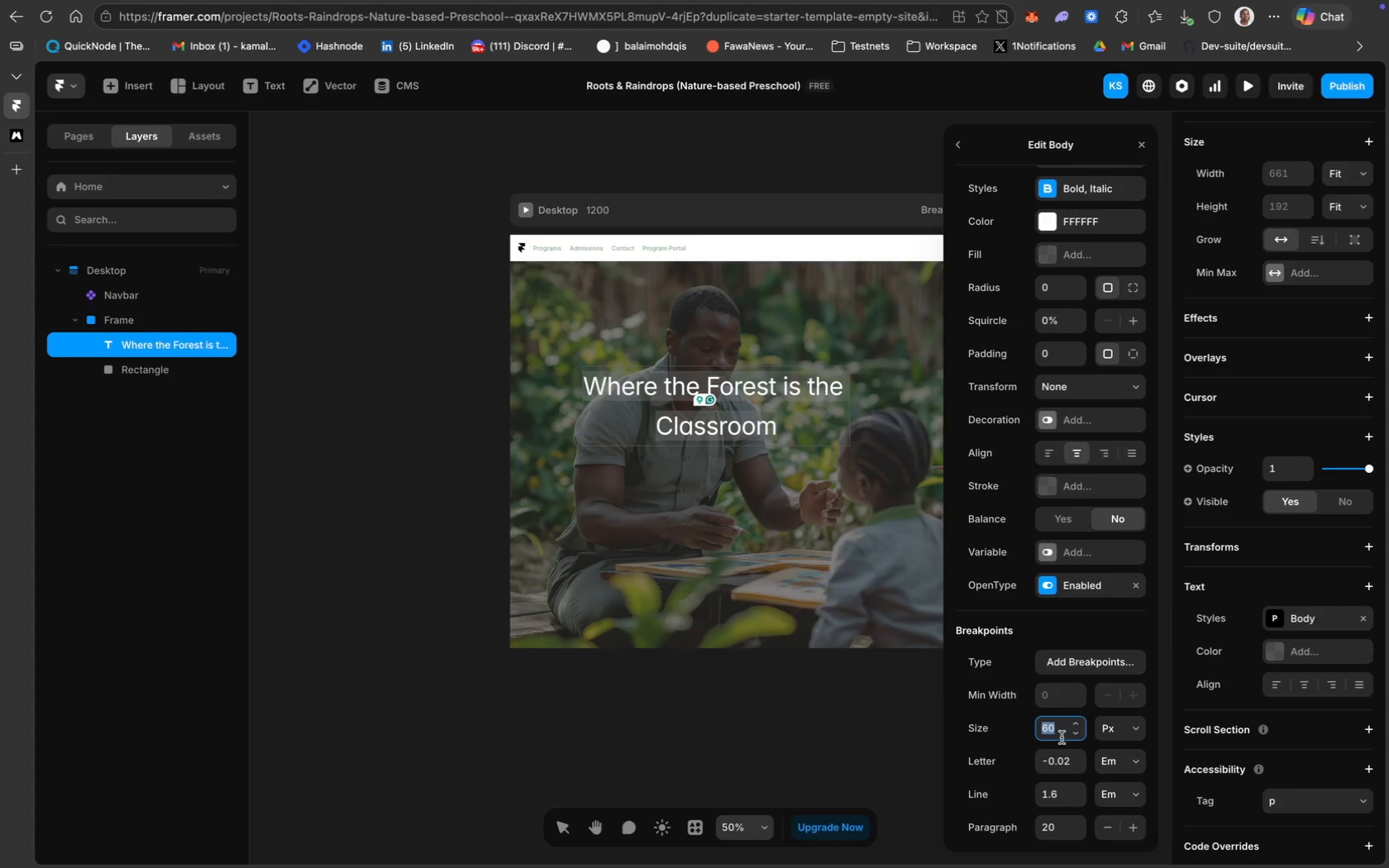 
type(8)
key(Backspace)
type(90)
 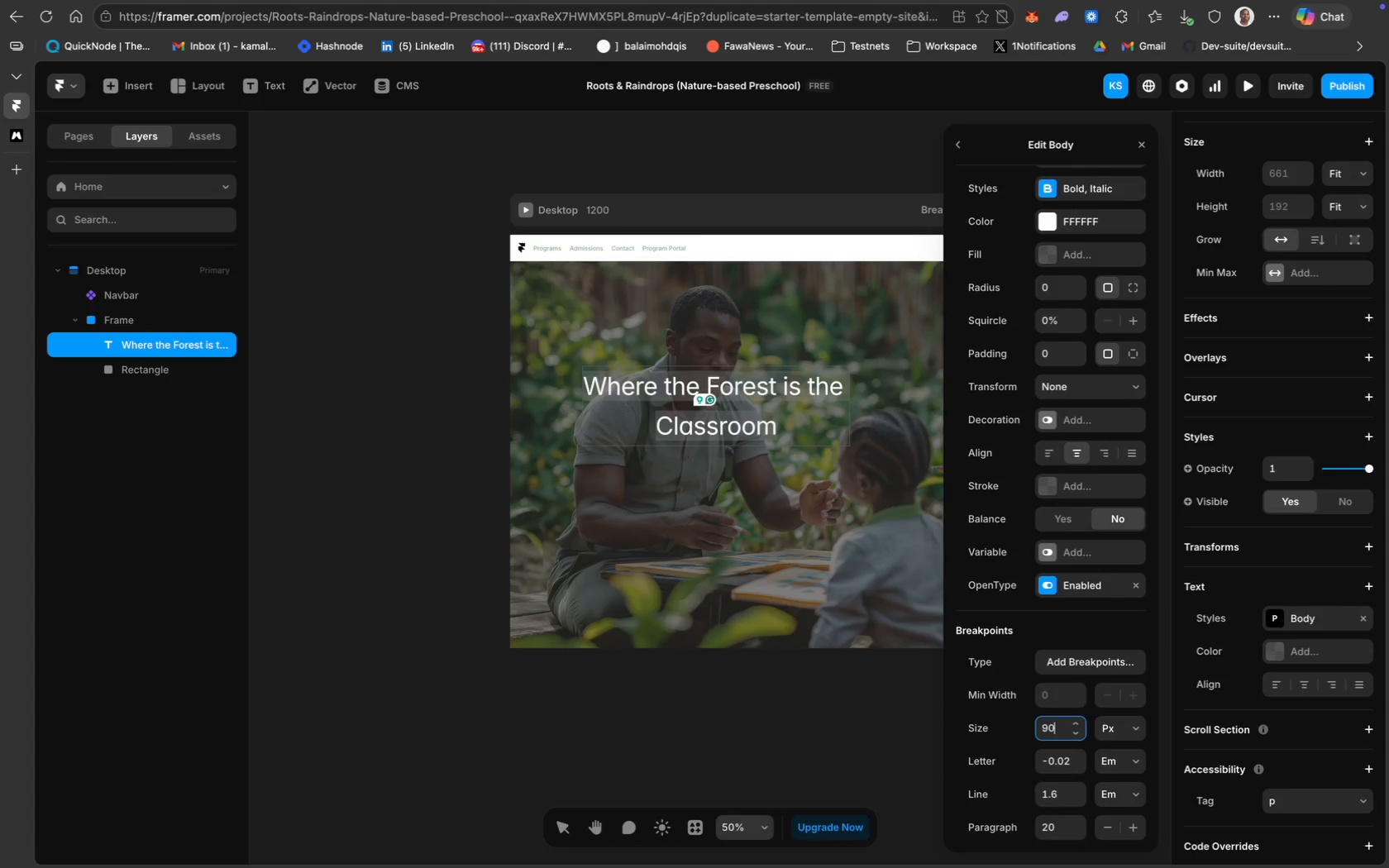 
key(Enter)
 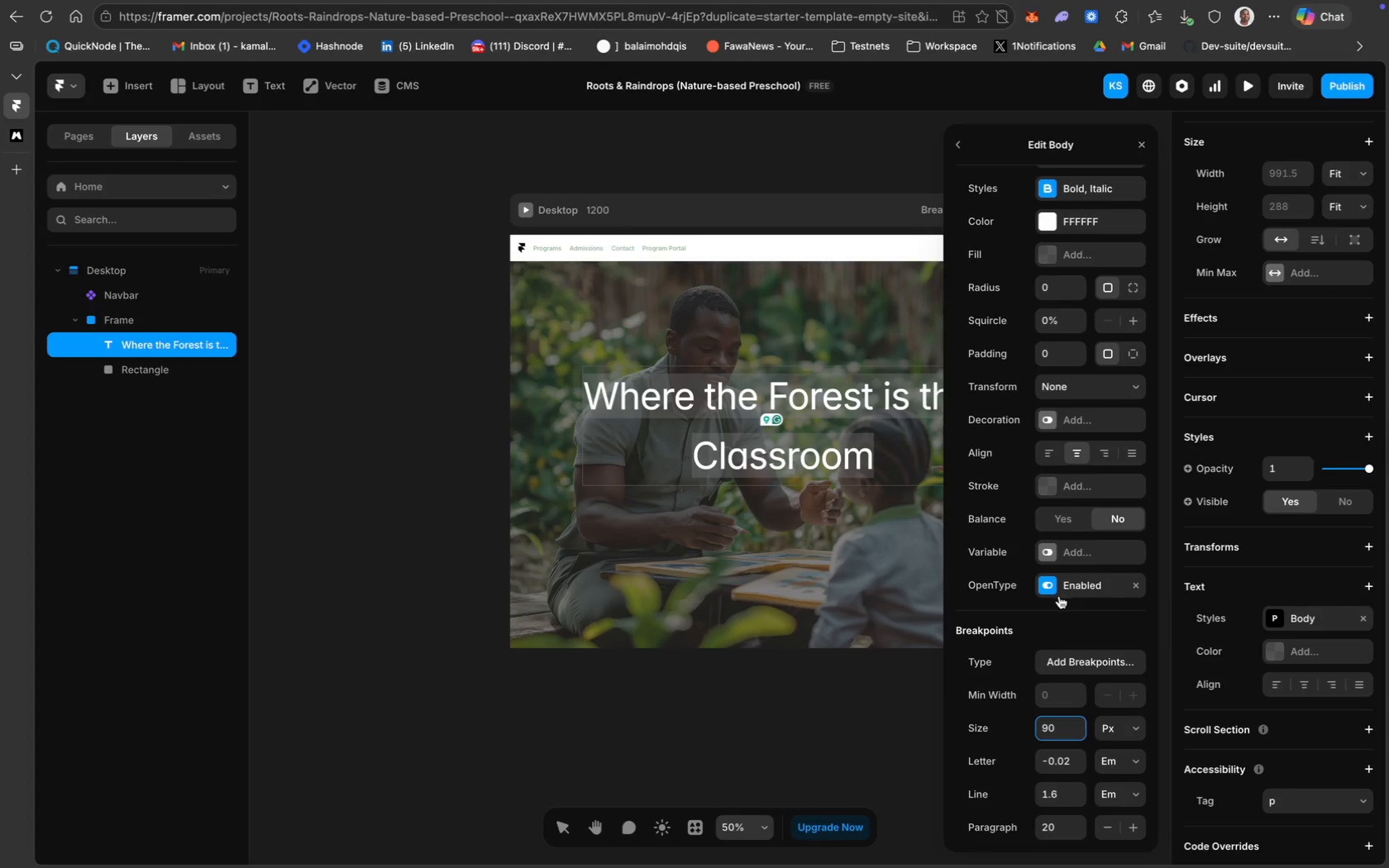 
wait(5.94)
 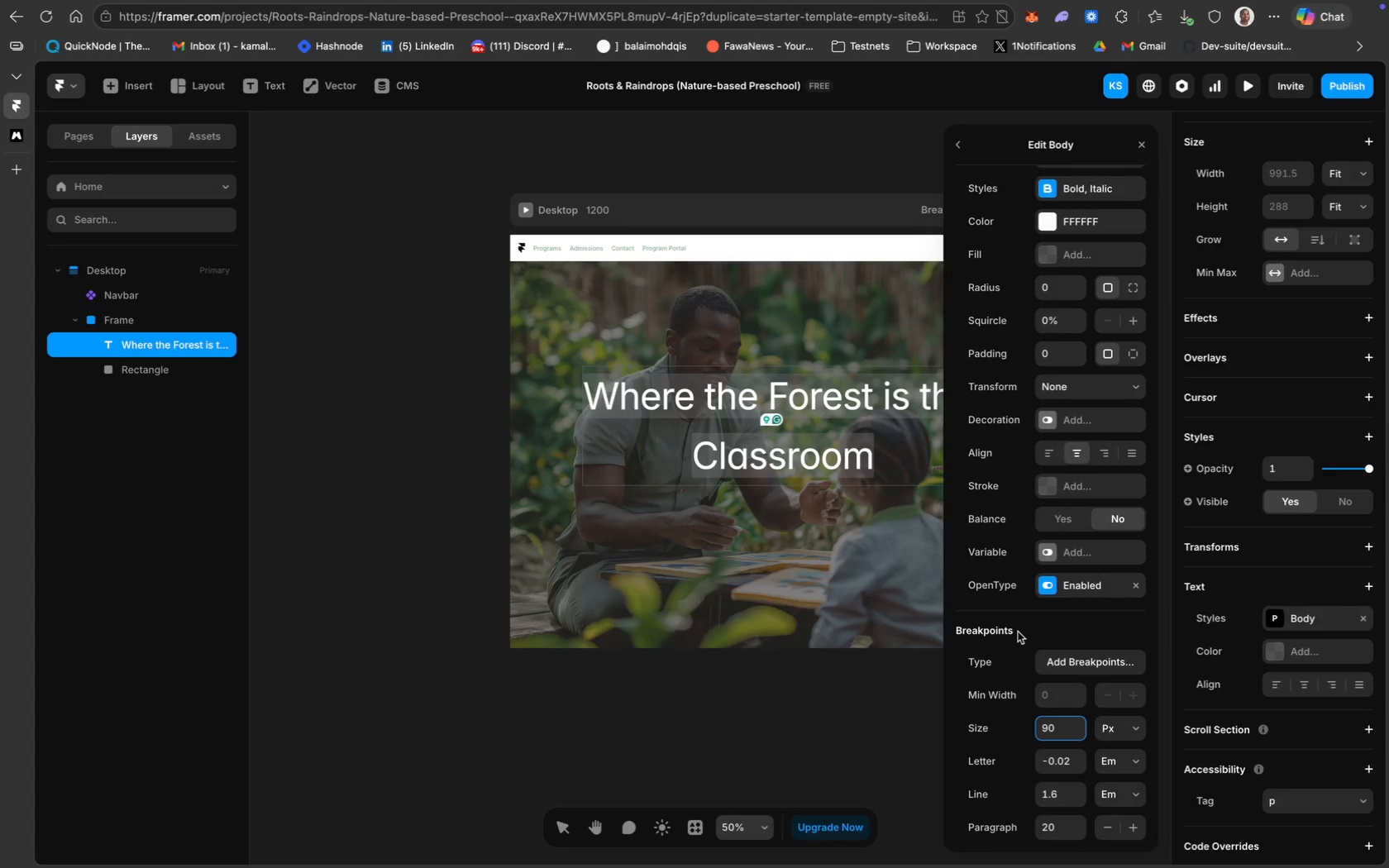 
key(Backspace)
key(Backspace)
type(70)
 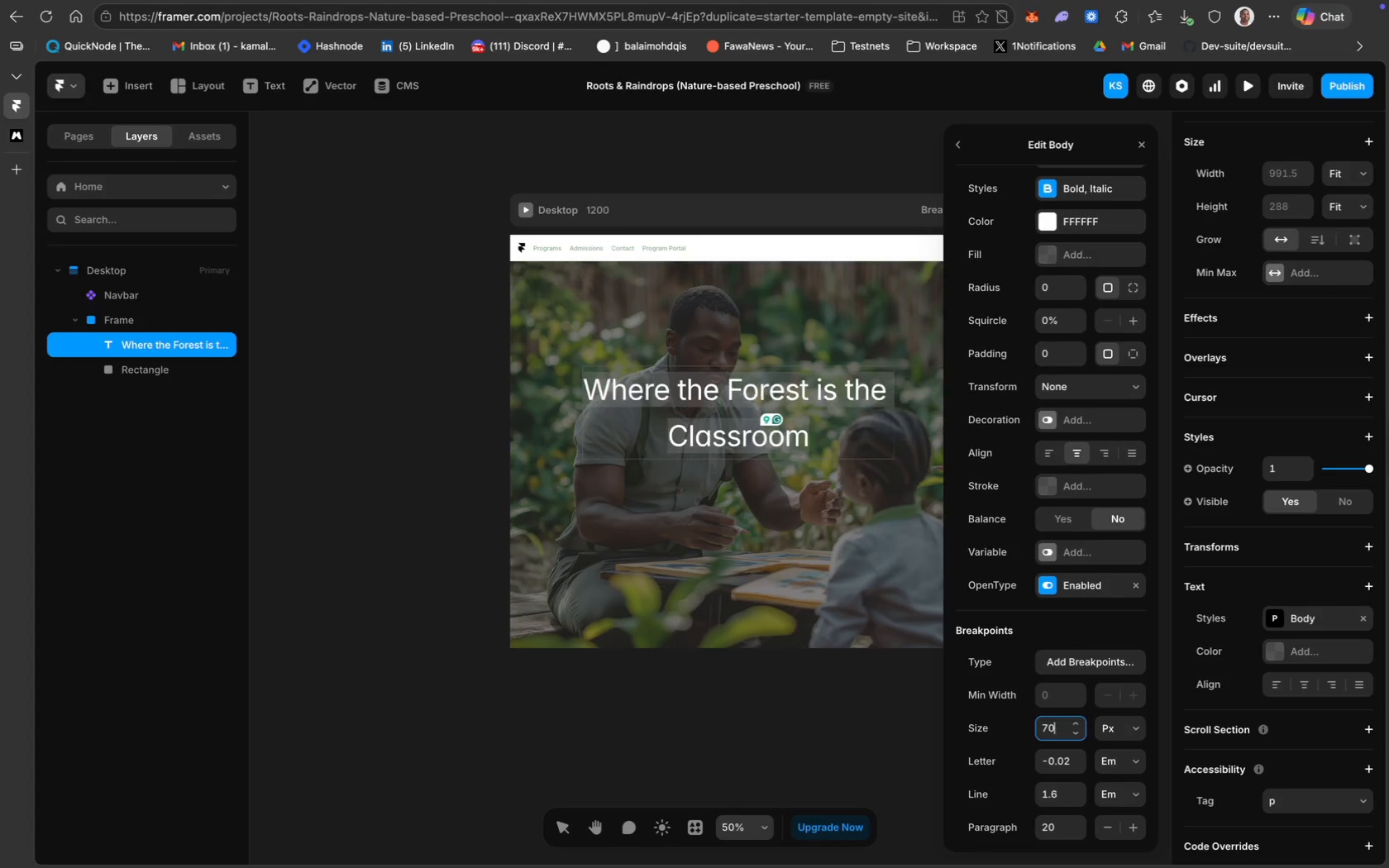 
key(Enter)
 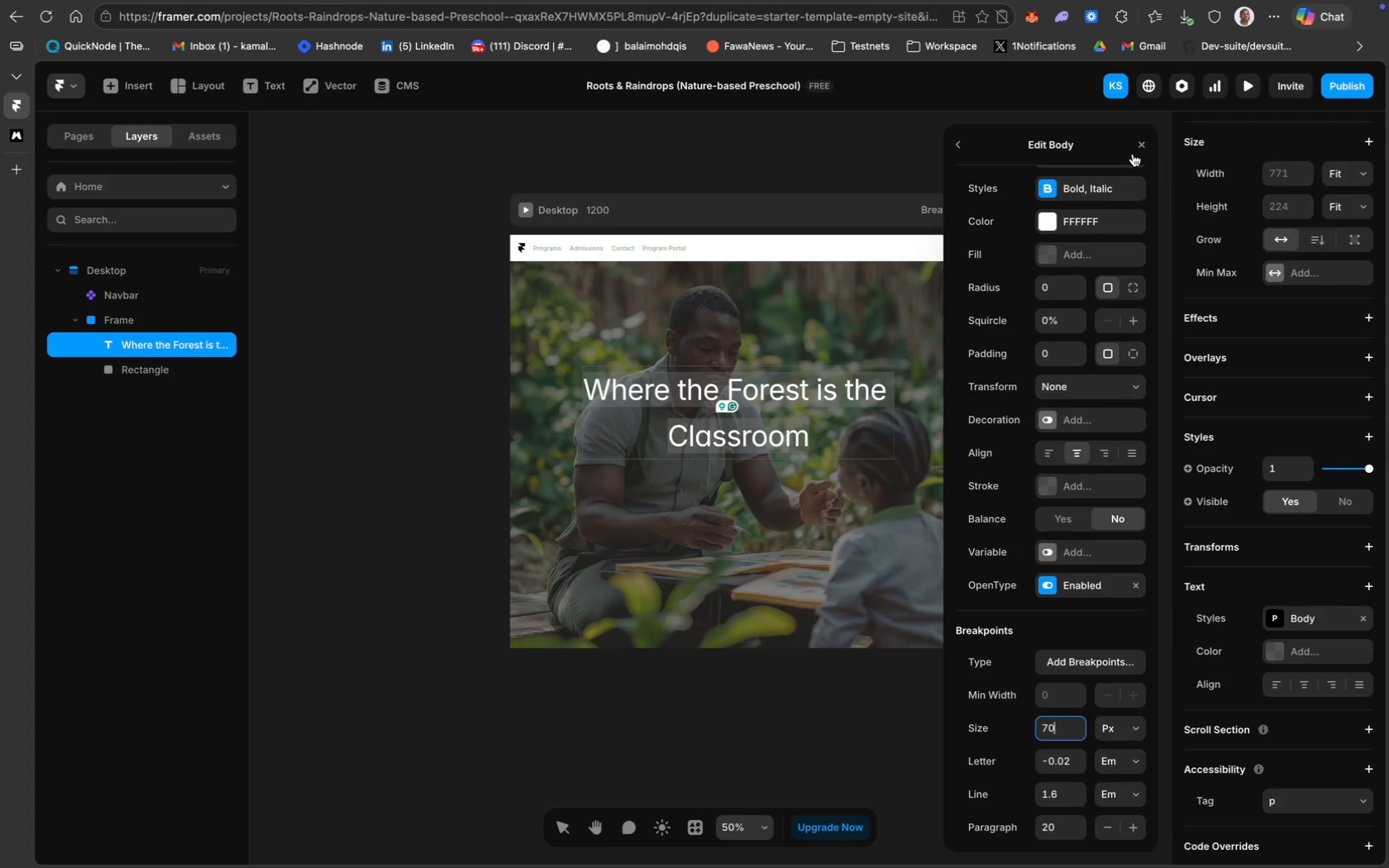 
left_click([1138, 146])
 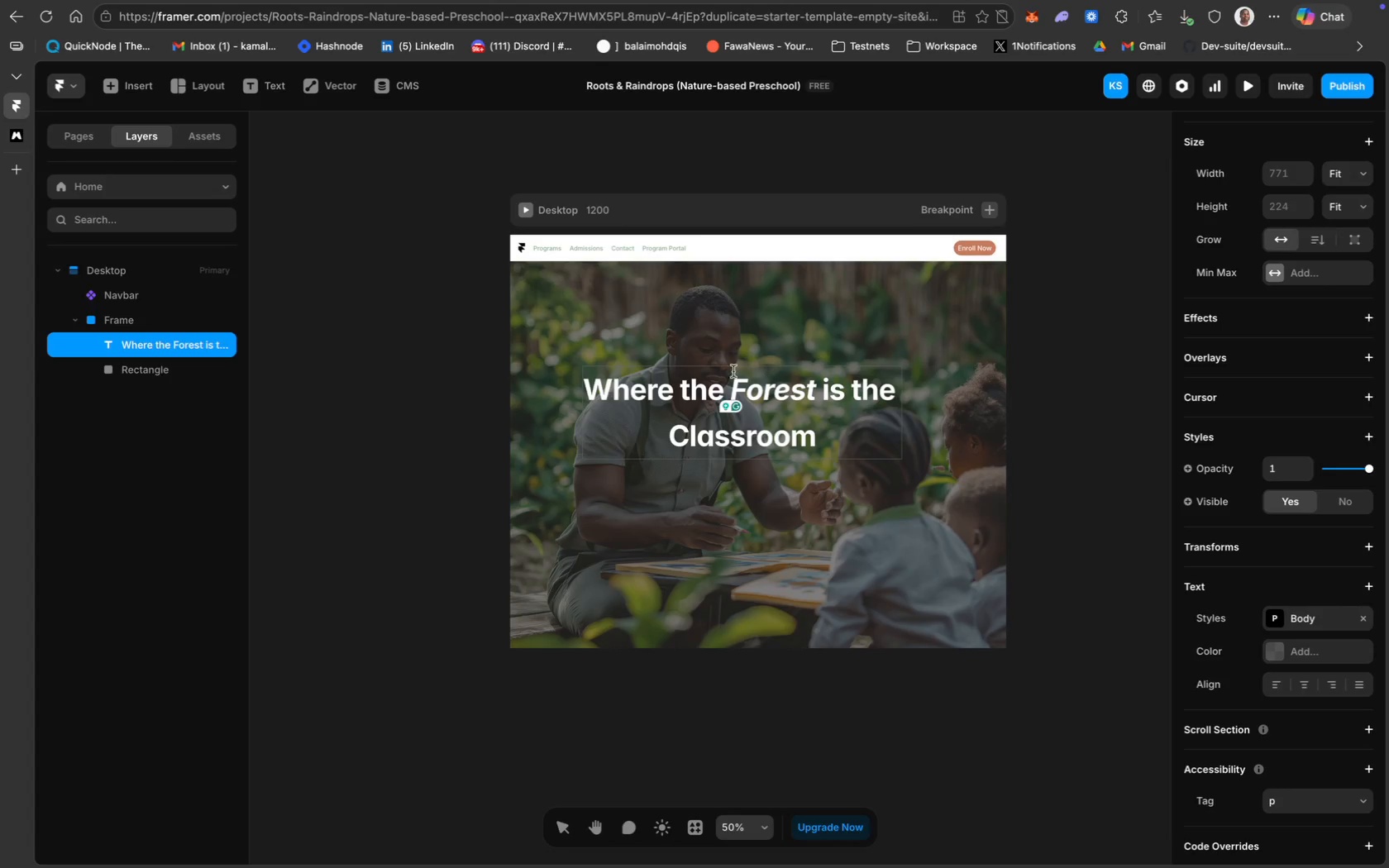 
left_click([680, 495])
 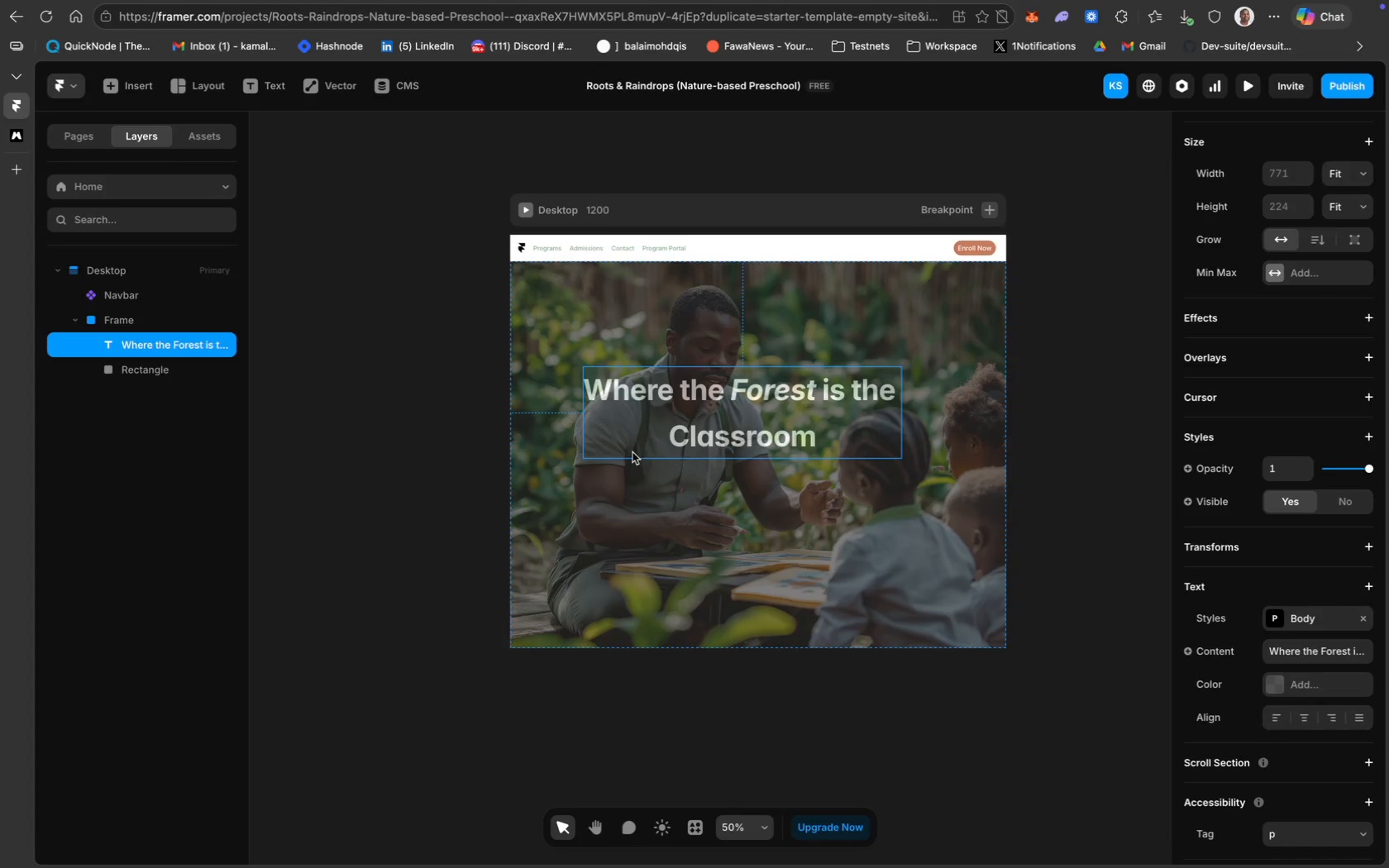 
left_click([632, 455])
 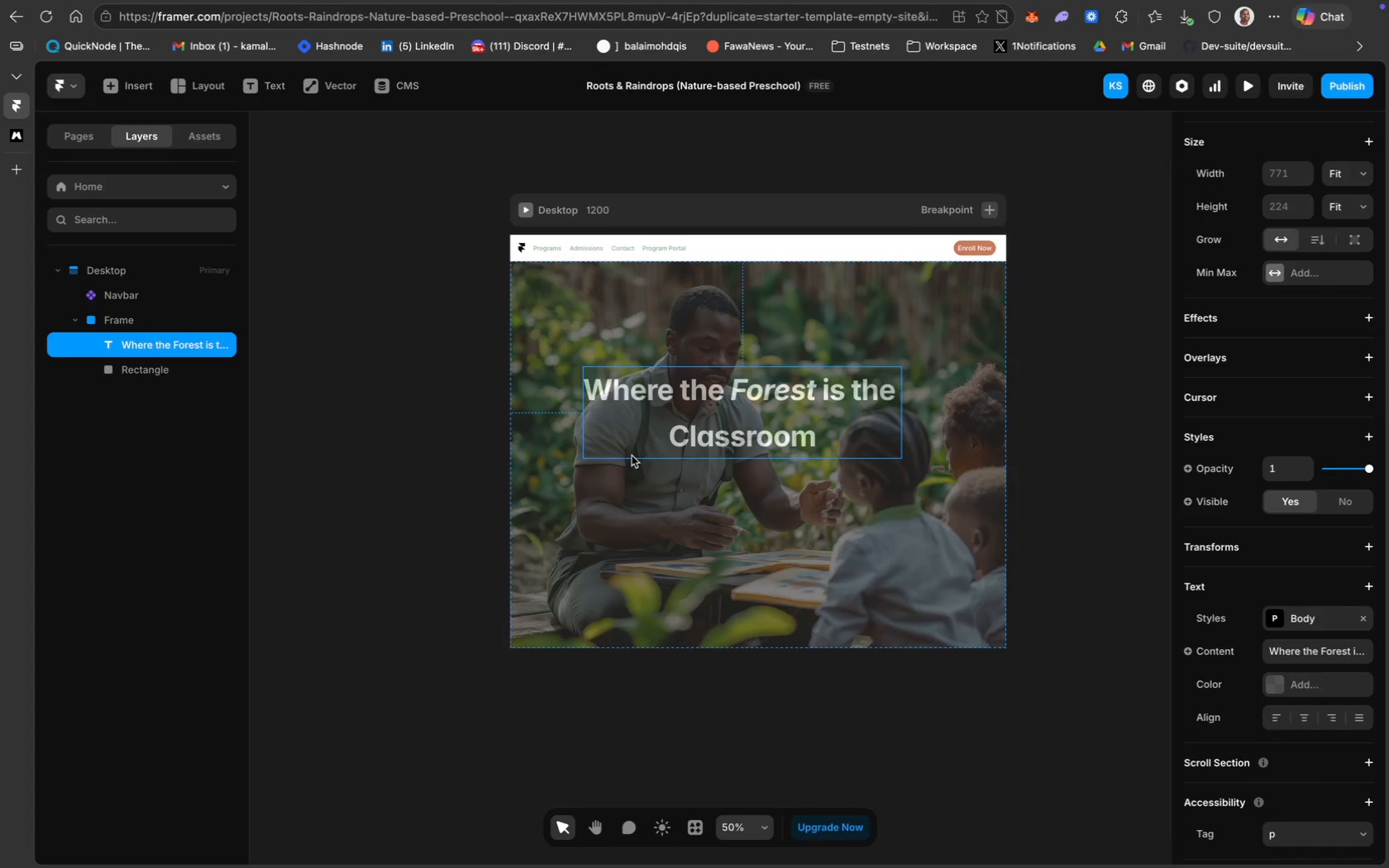 
left_click_drag(start_coordinate=[632, 456], to_coordinate=[648, 442])
 